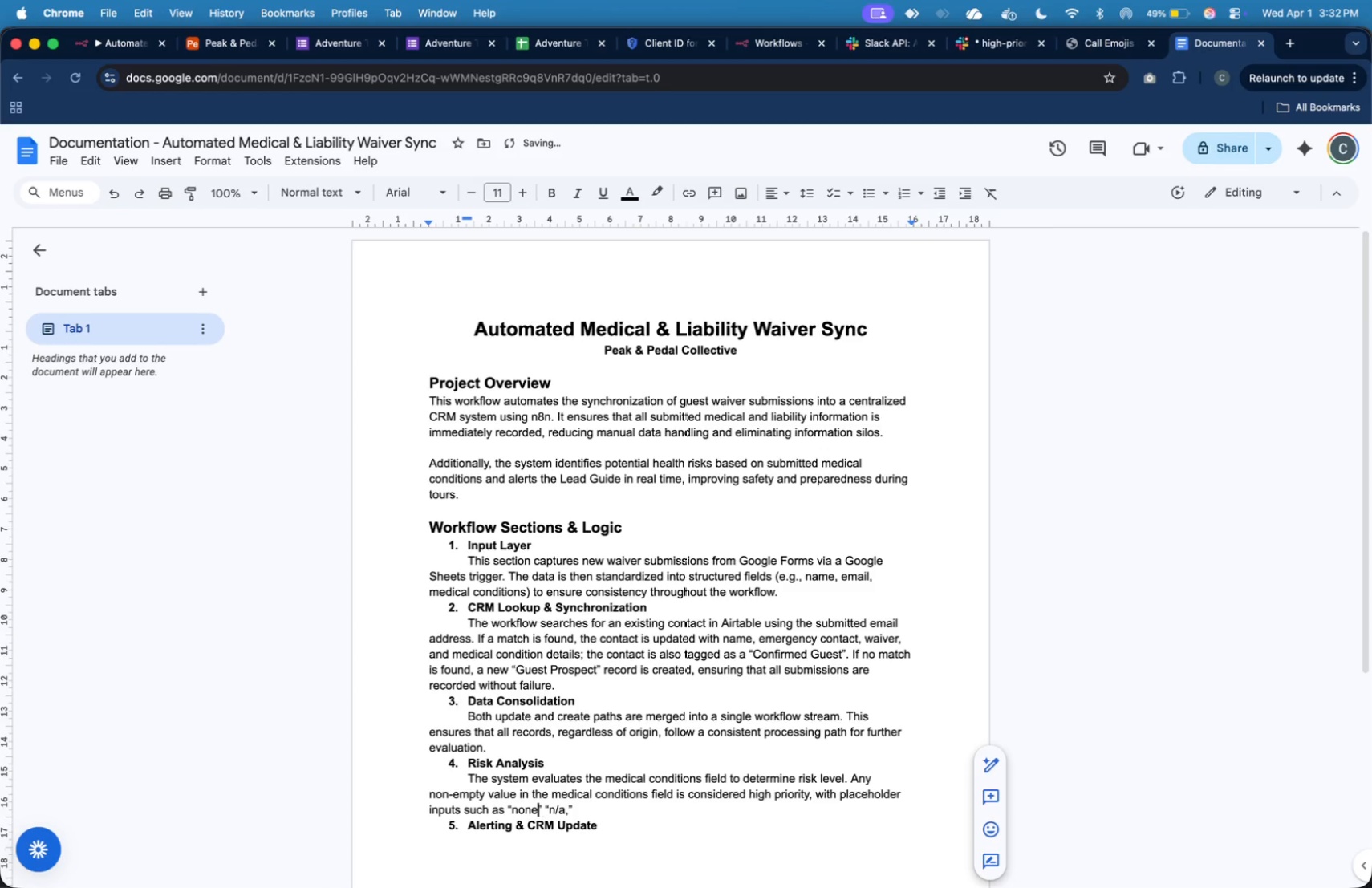 
key(ArrowLeft)
 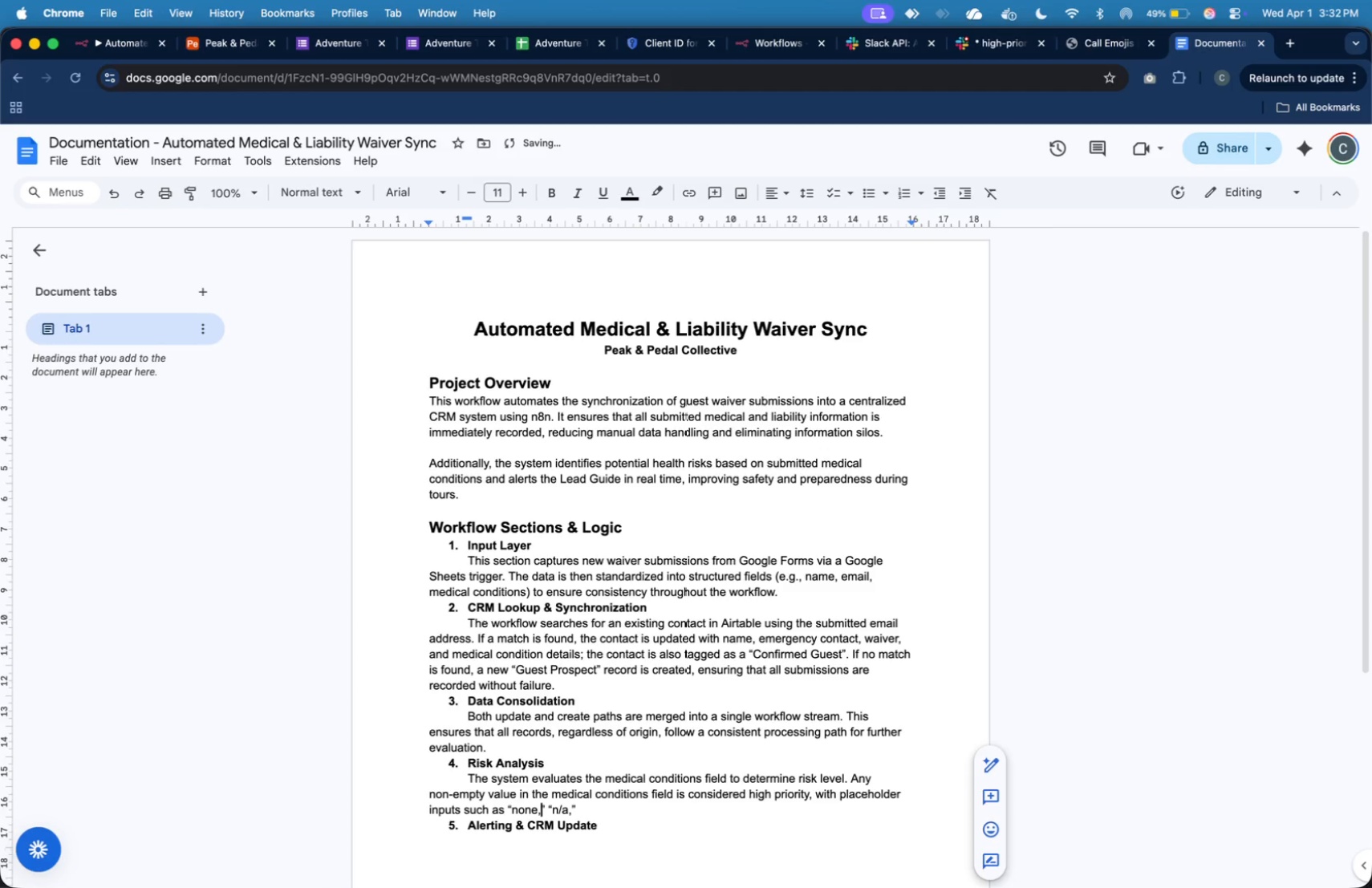 
key(Comma)
 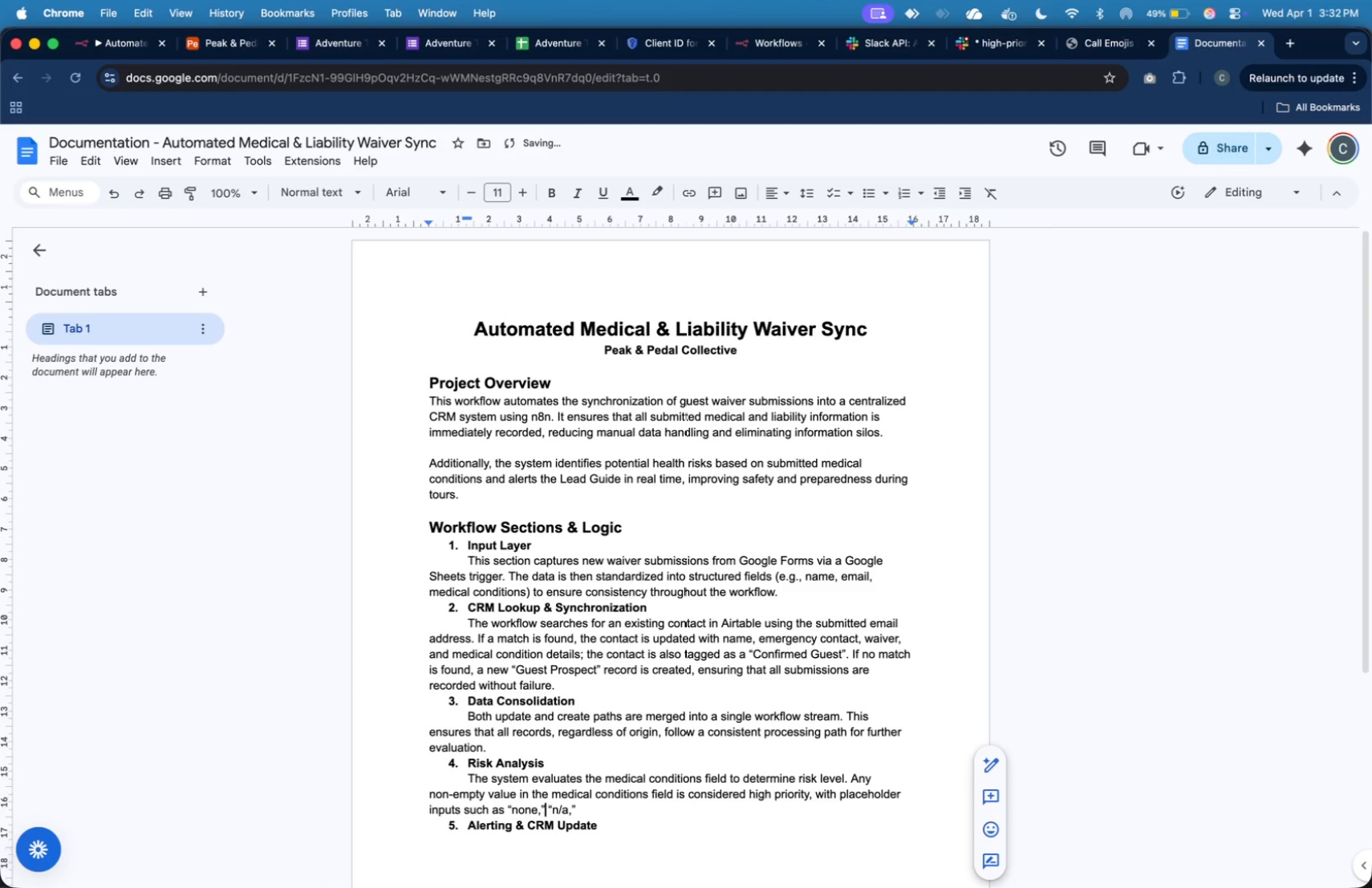 
key(ArrowRight)
 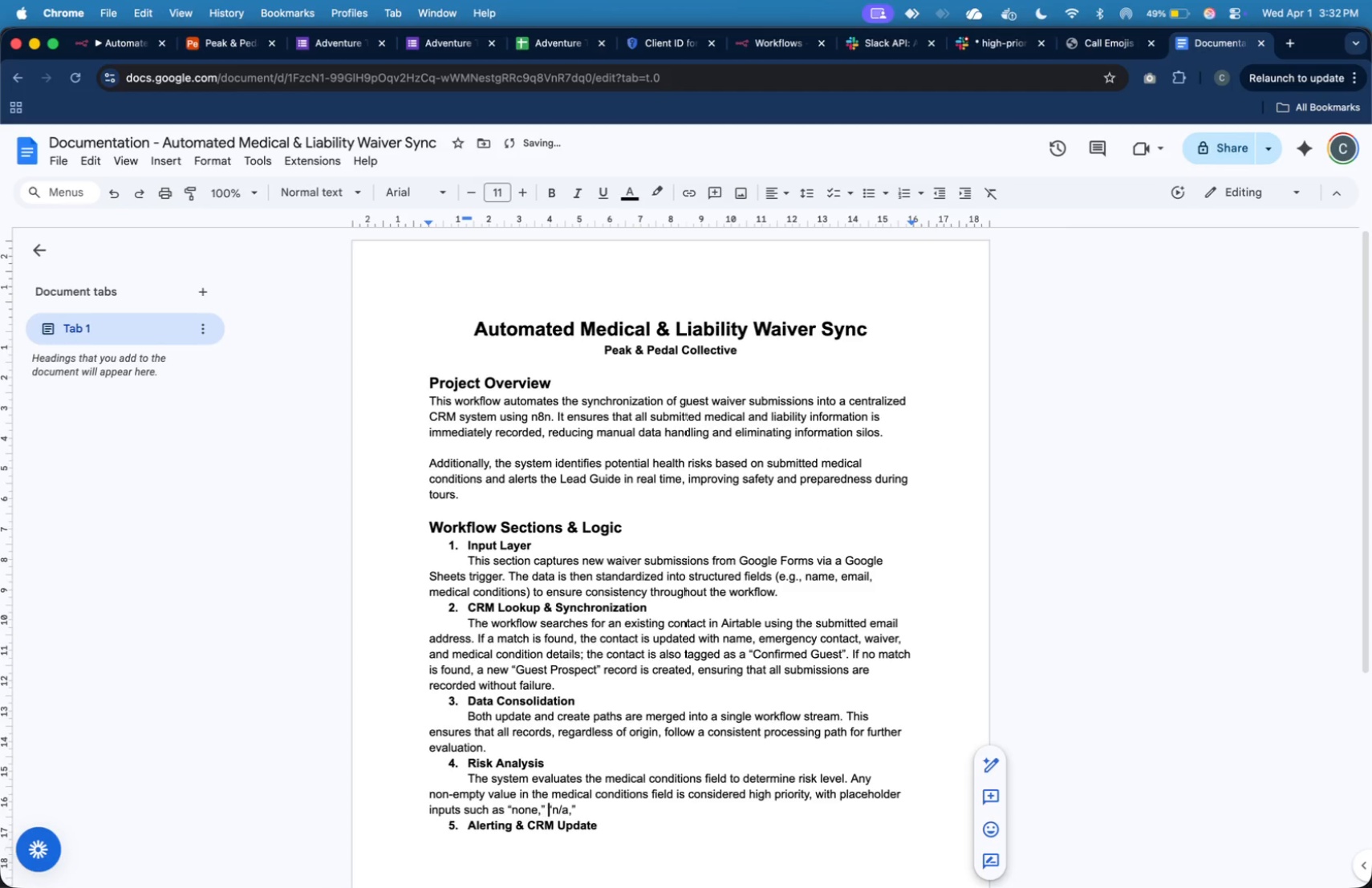 
key(ArrowRight)
 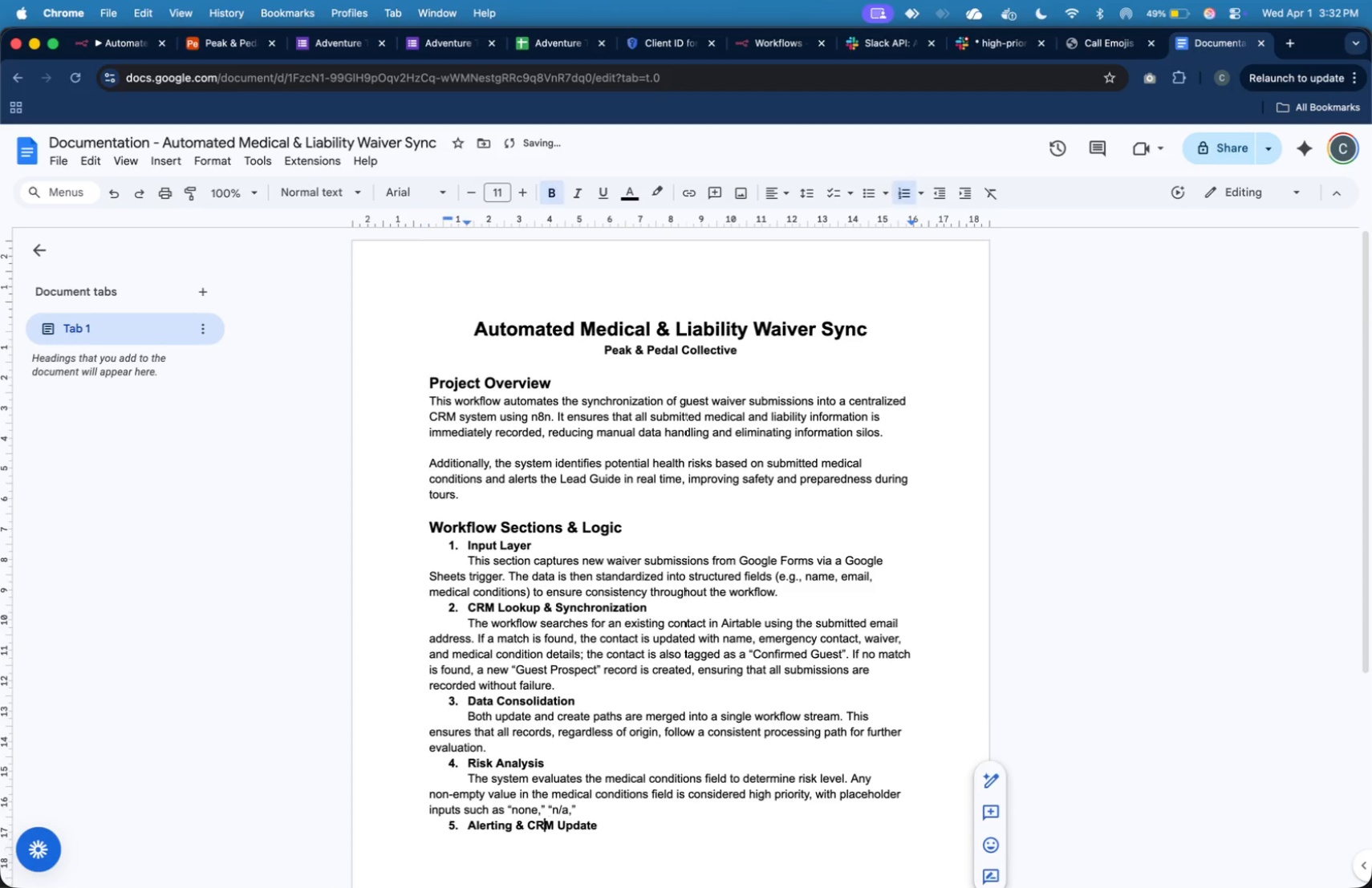 
key(ArrowDown)
 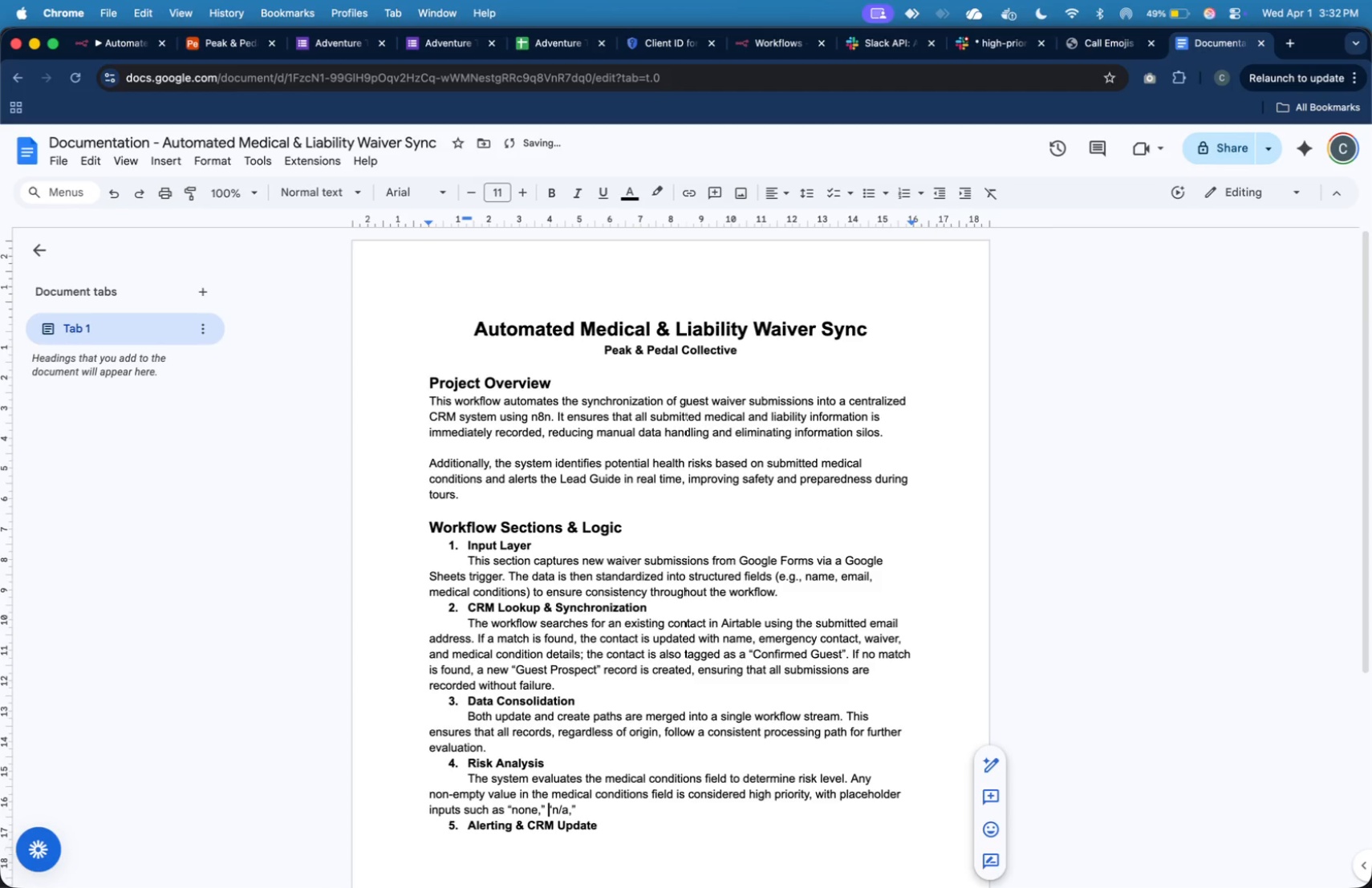 
key(ArrowUp)
 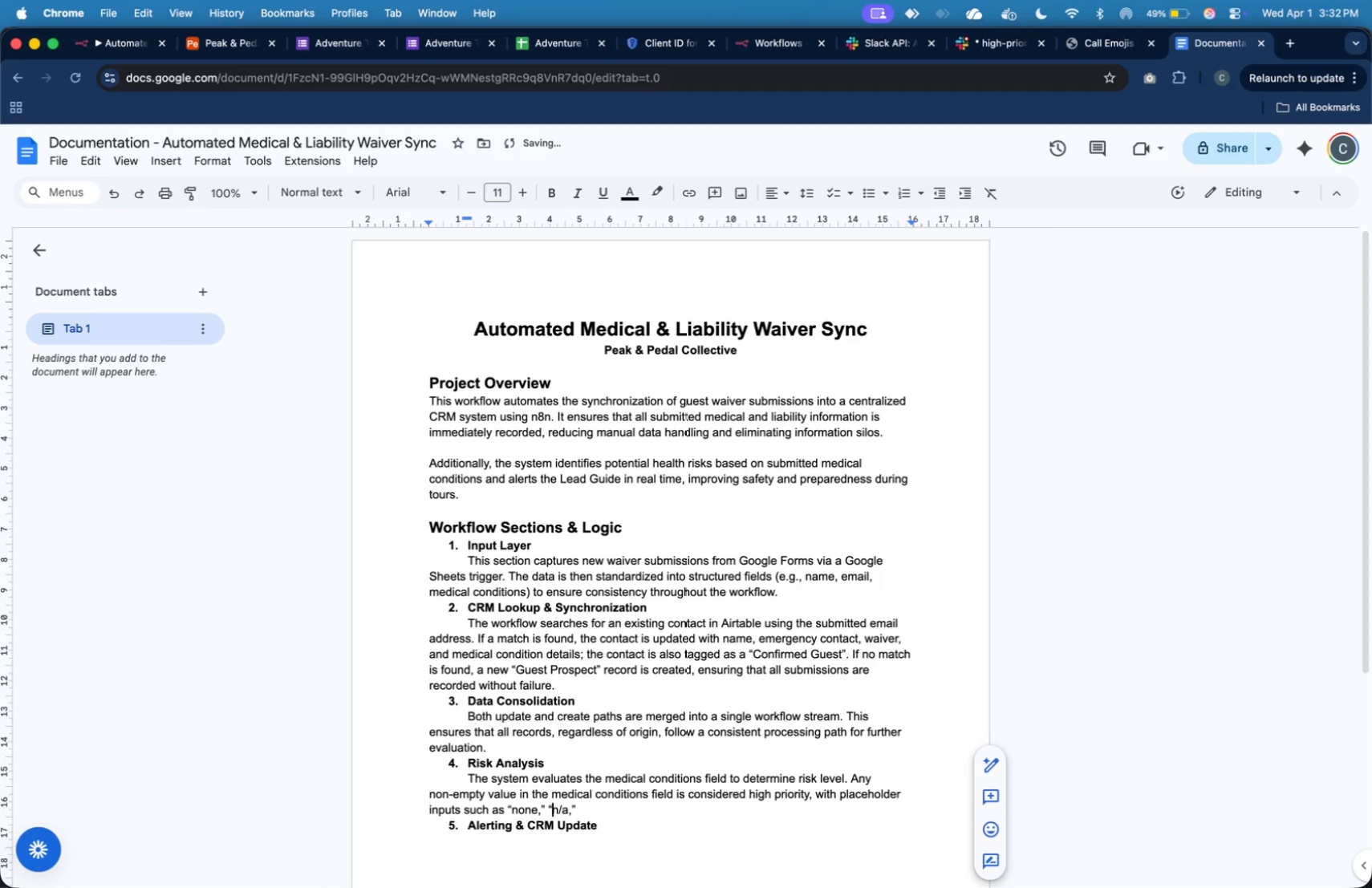 
key(ArrowRight)
 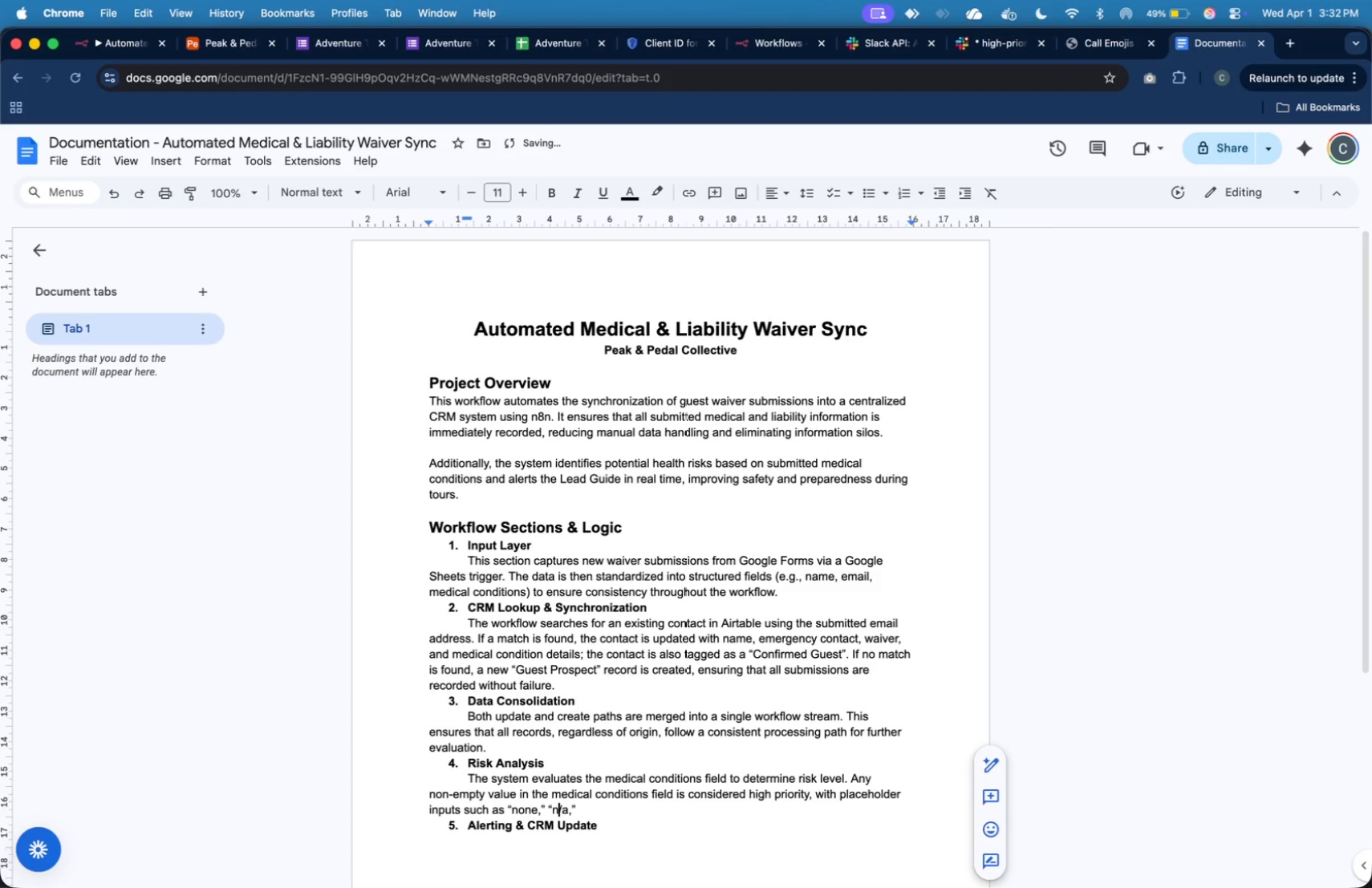 
key(ArrowRight)
 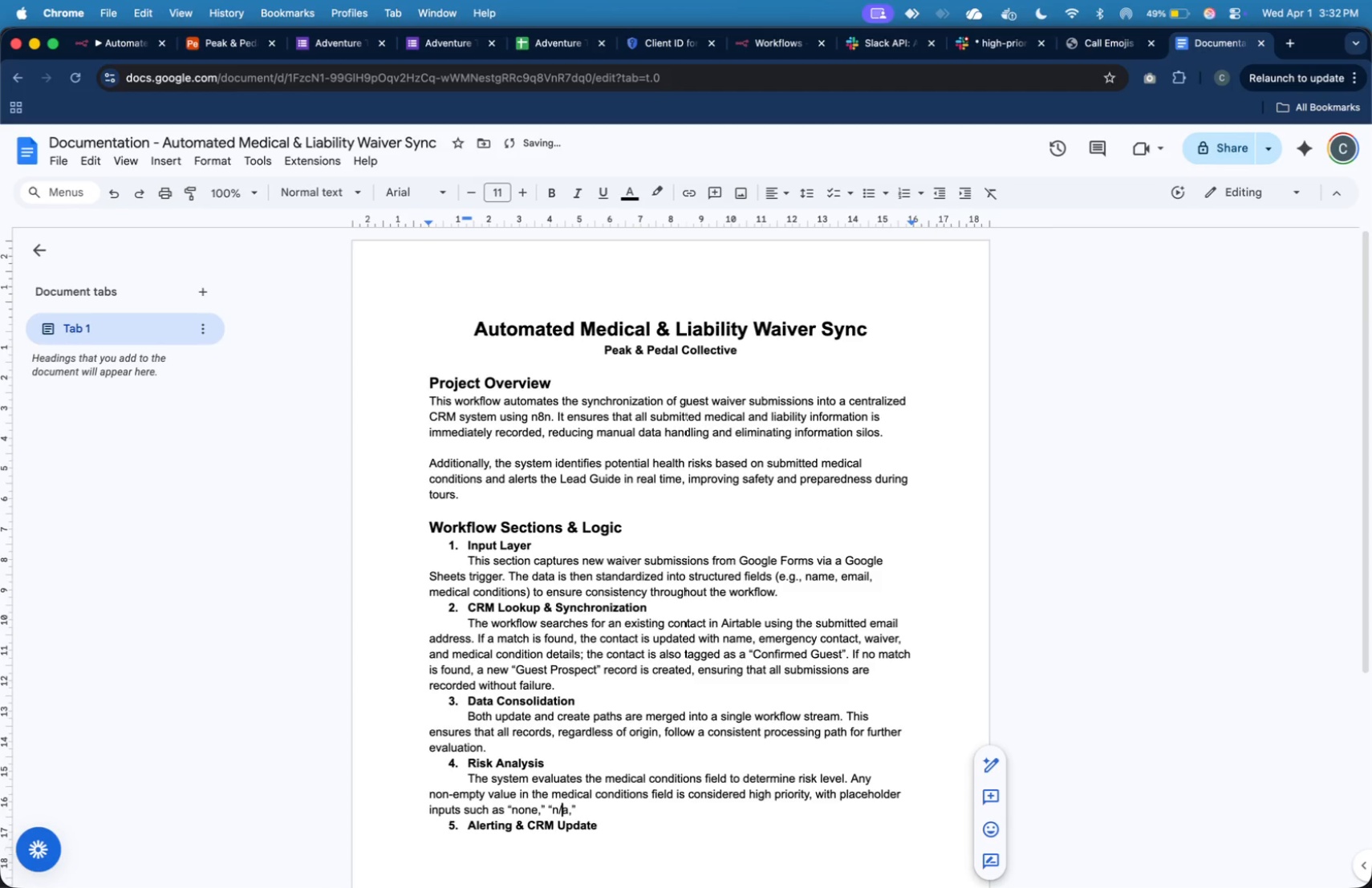 
key(ArrowRight)
 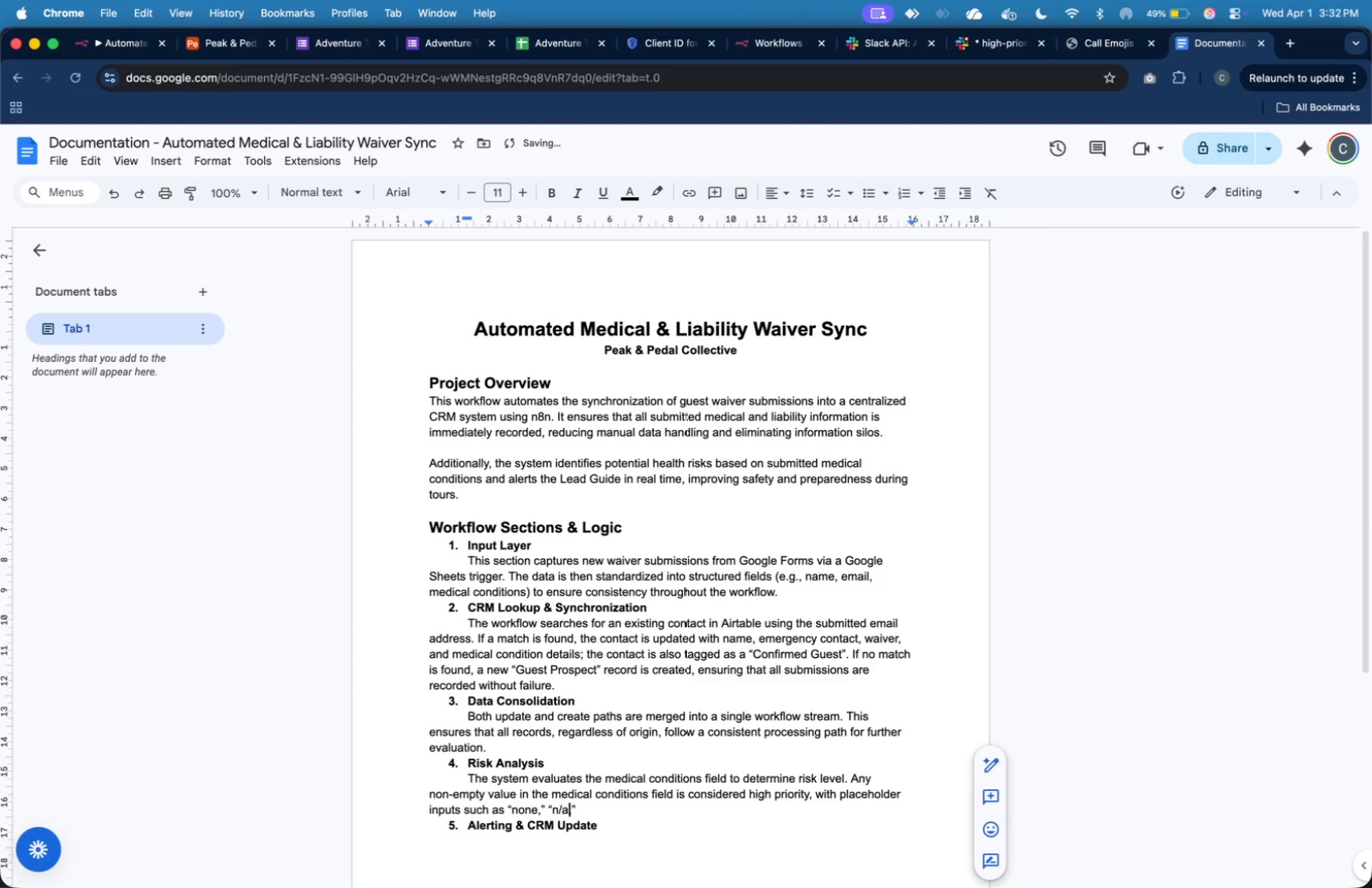 
key(ArrowRight)
 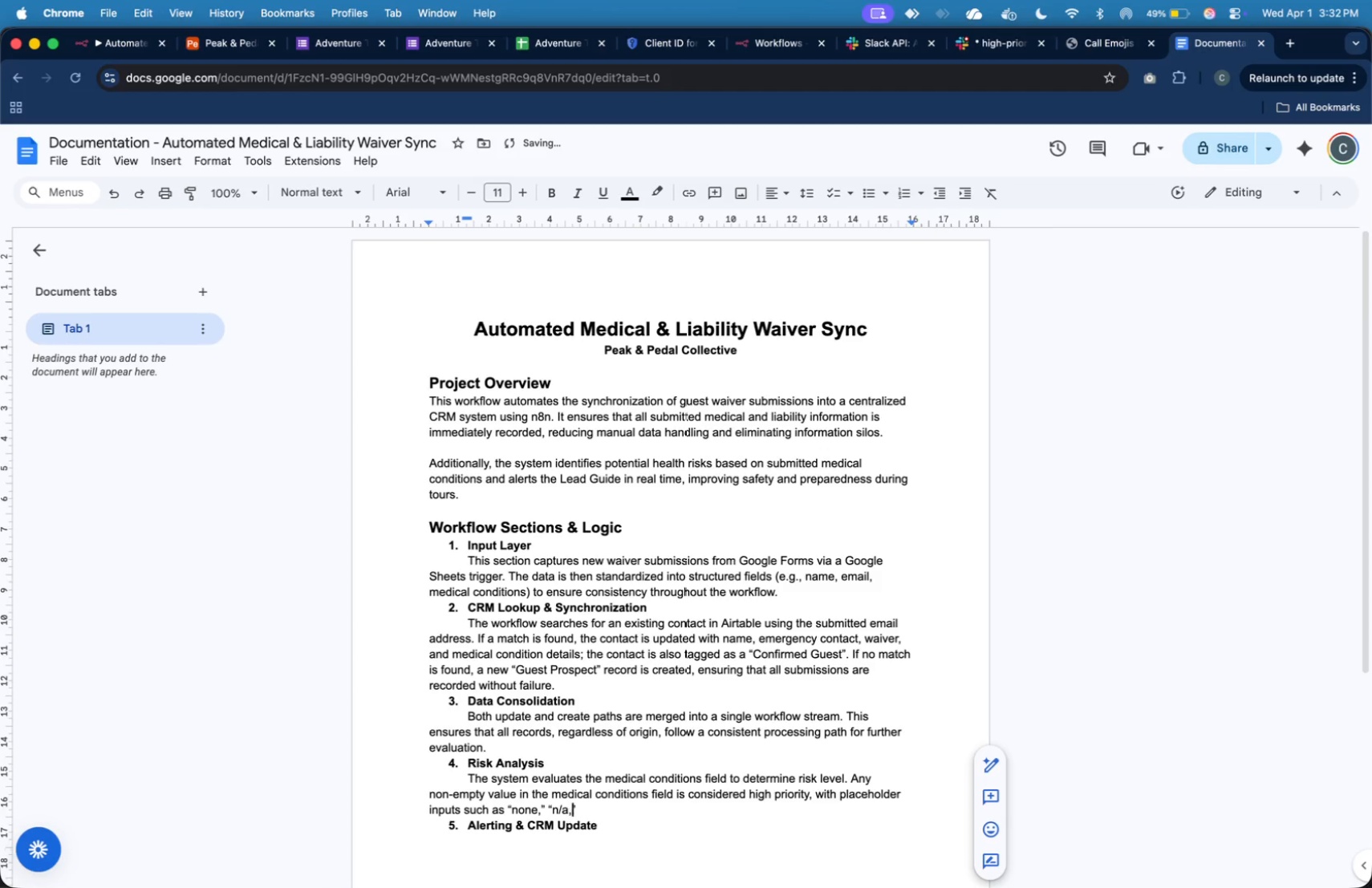 
key(ArrowRight)
 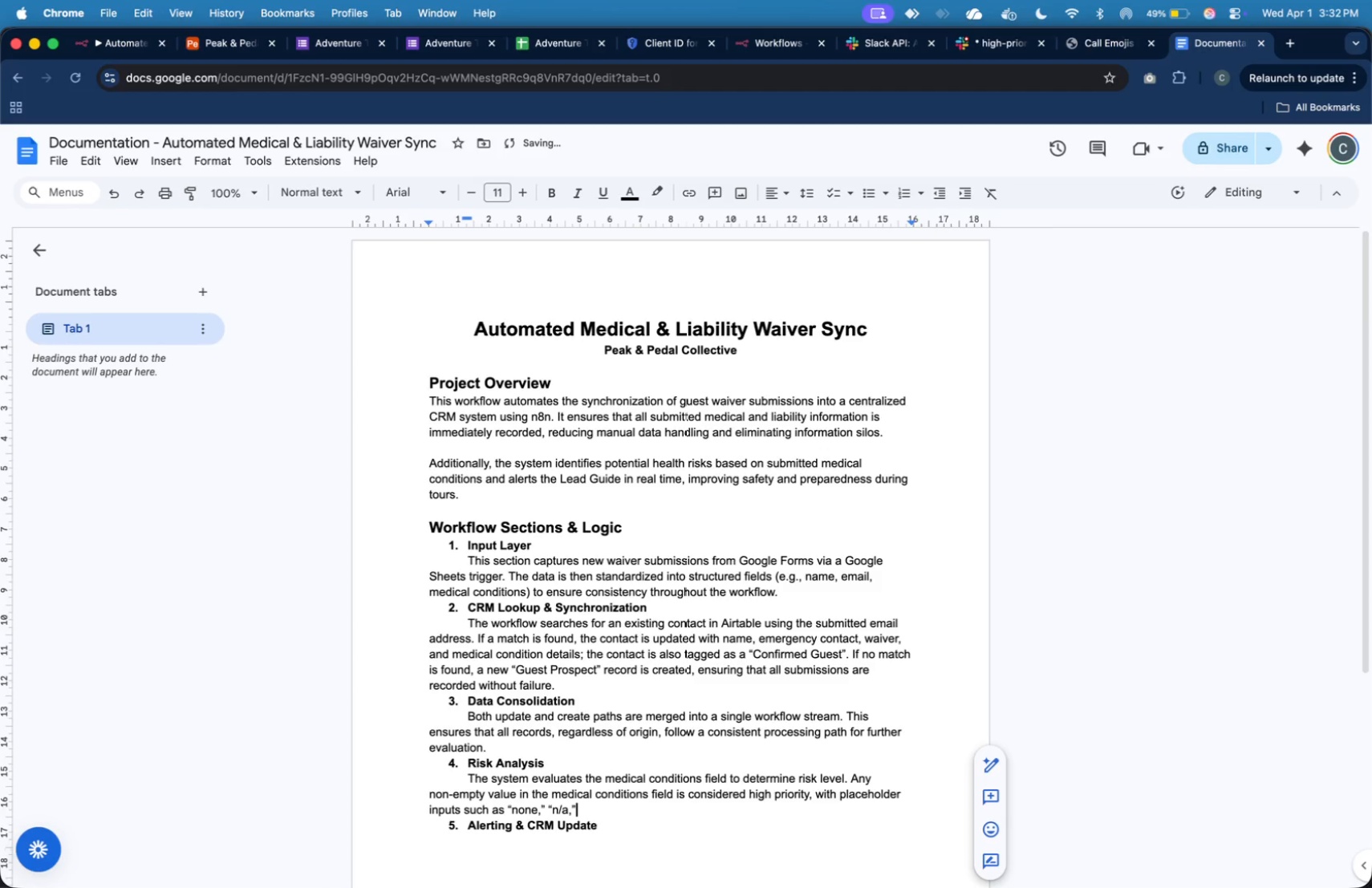 
key(ArrowRight)
 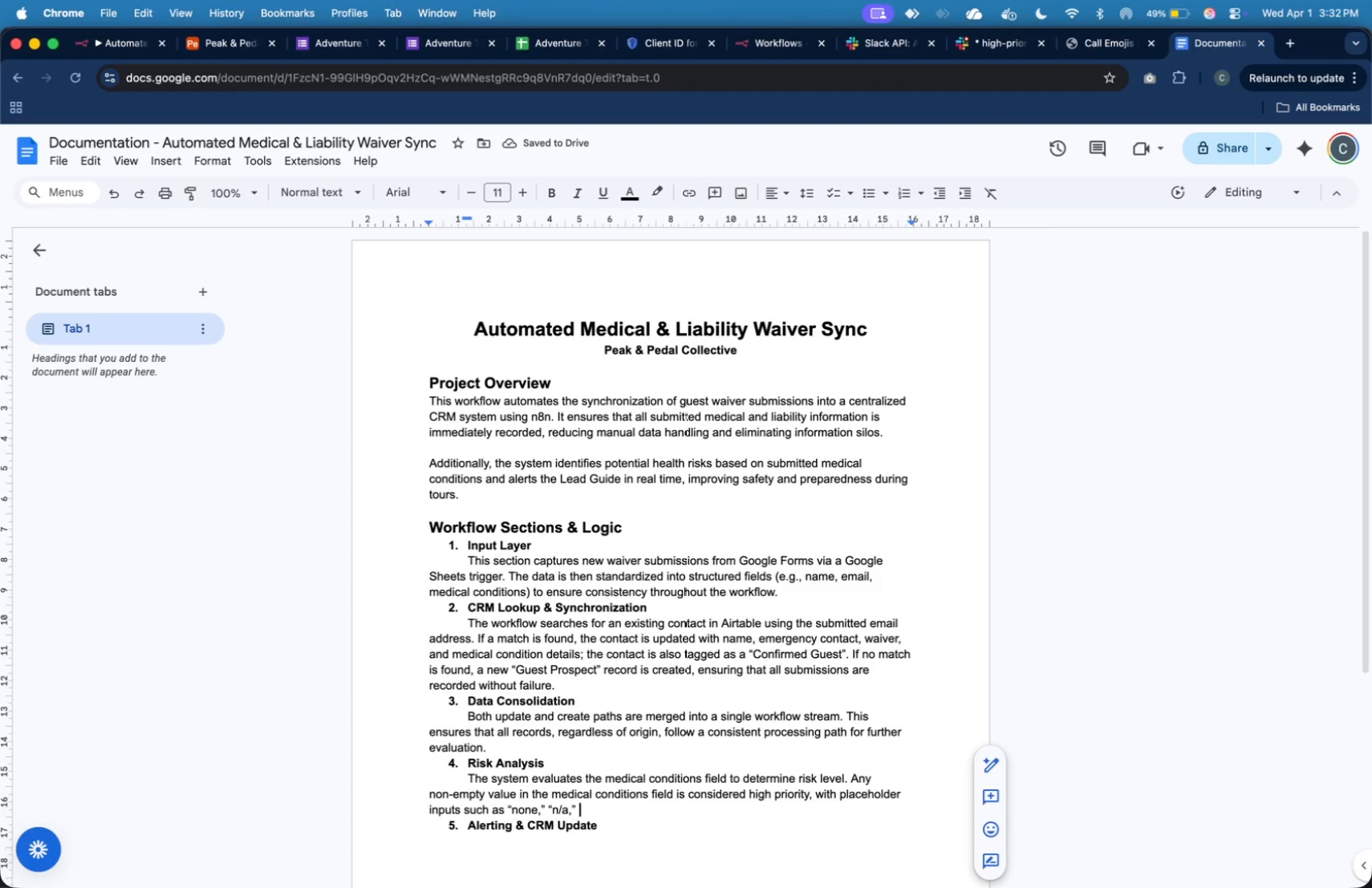 
key(ArrowRight)
 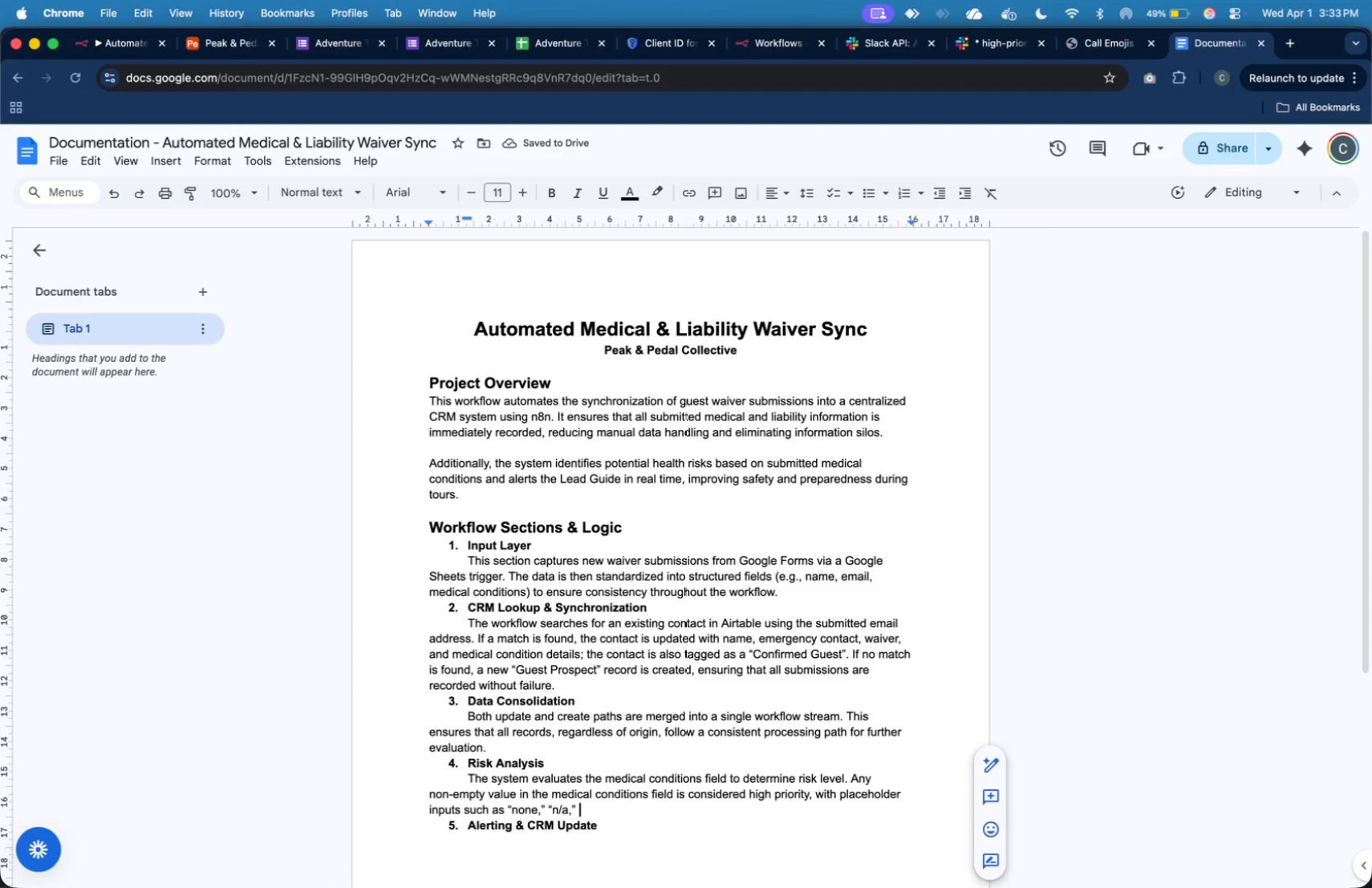 
type(and similar entries filtered out)
 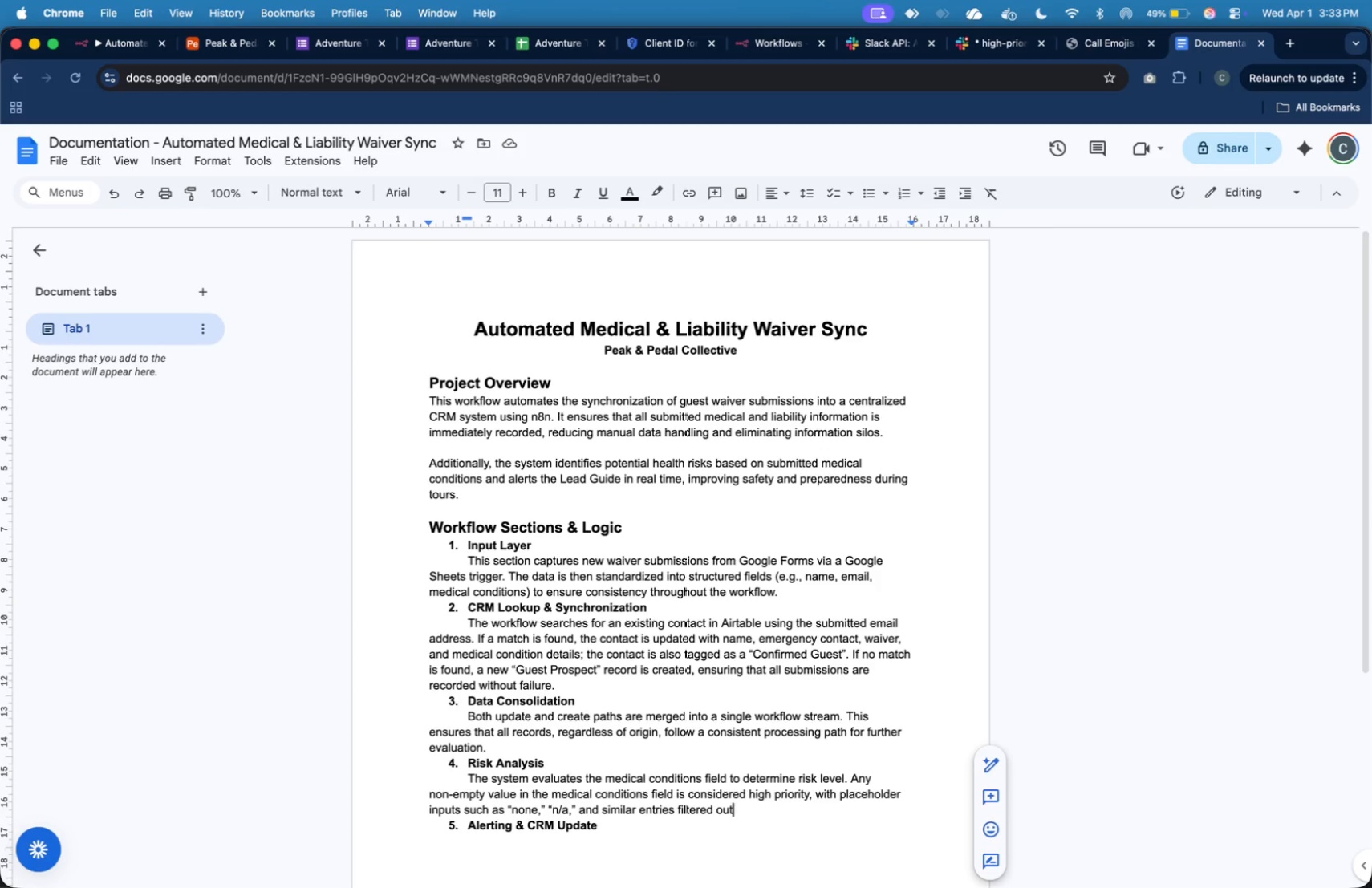 
wait(13.88)
 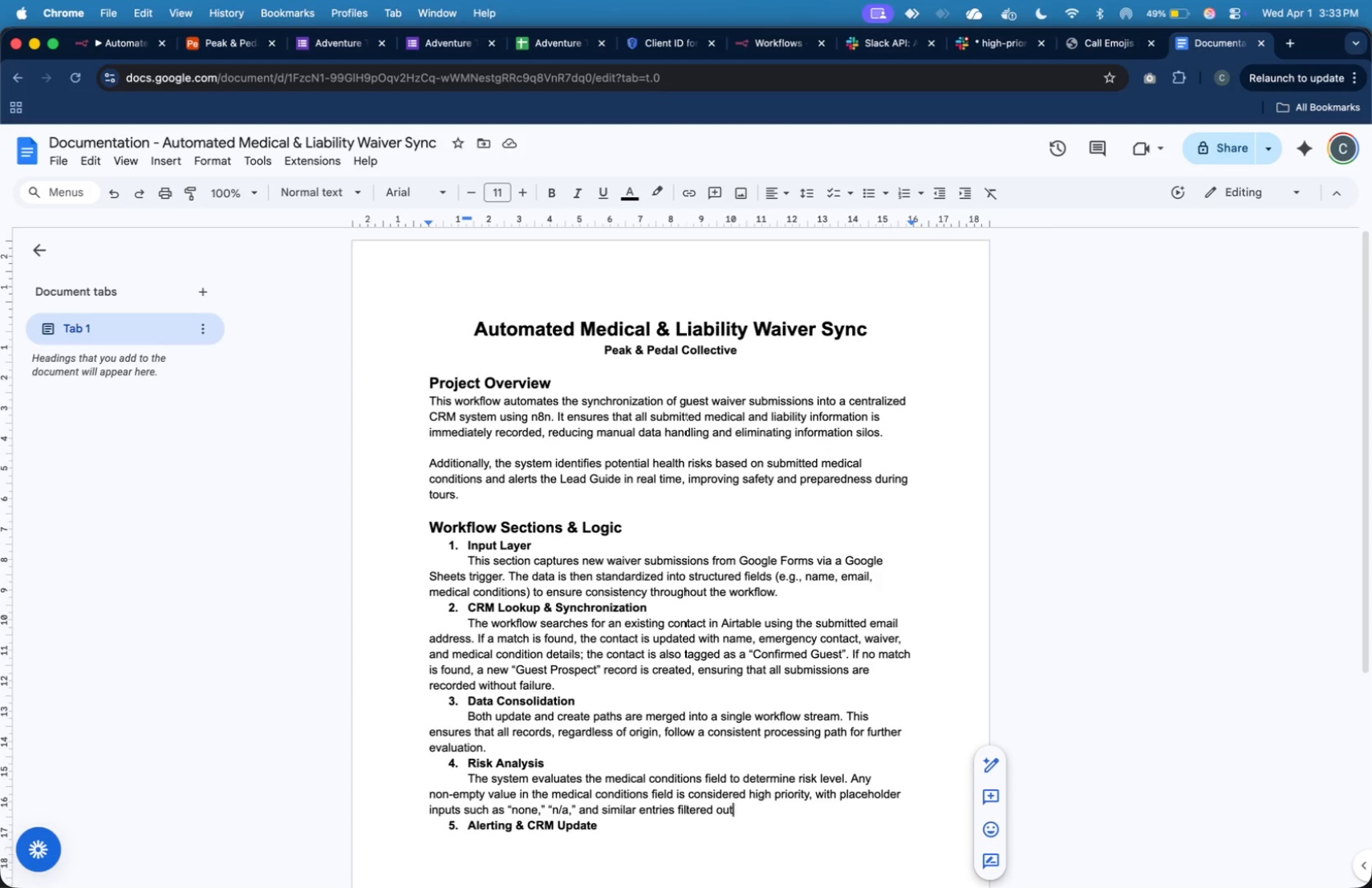 
type( to avoid fas)
key(Backspace)
type(lse positives.)
 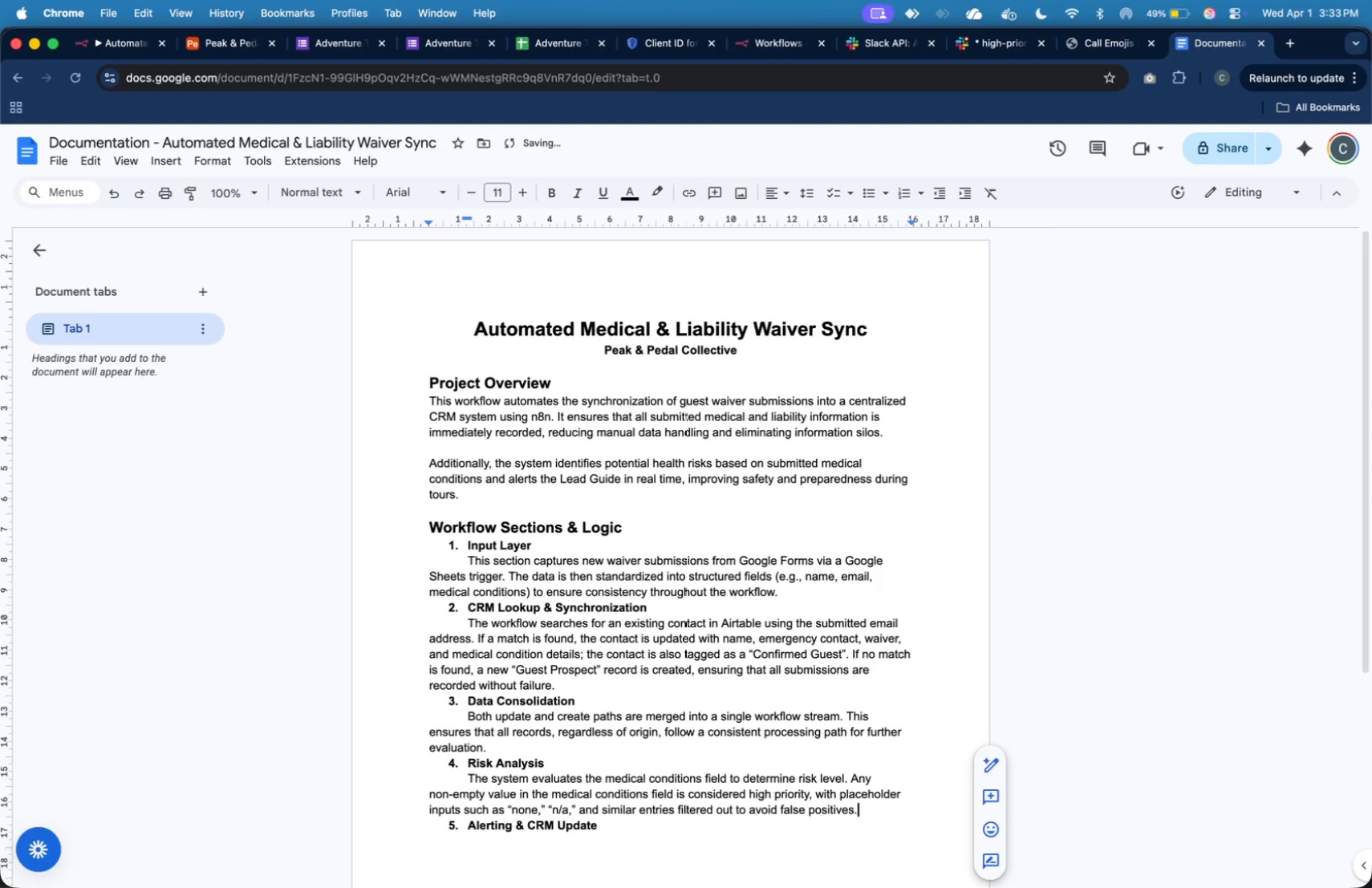 
key(ArrowDown)
 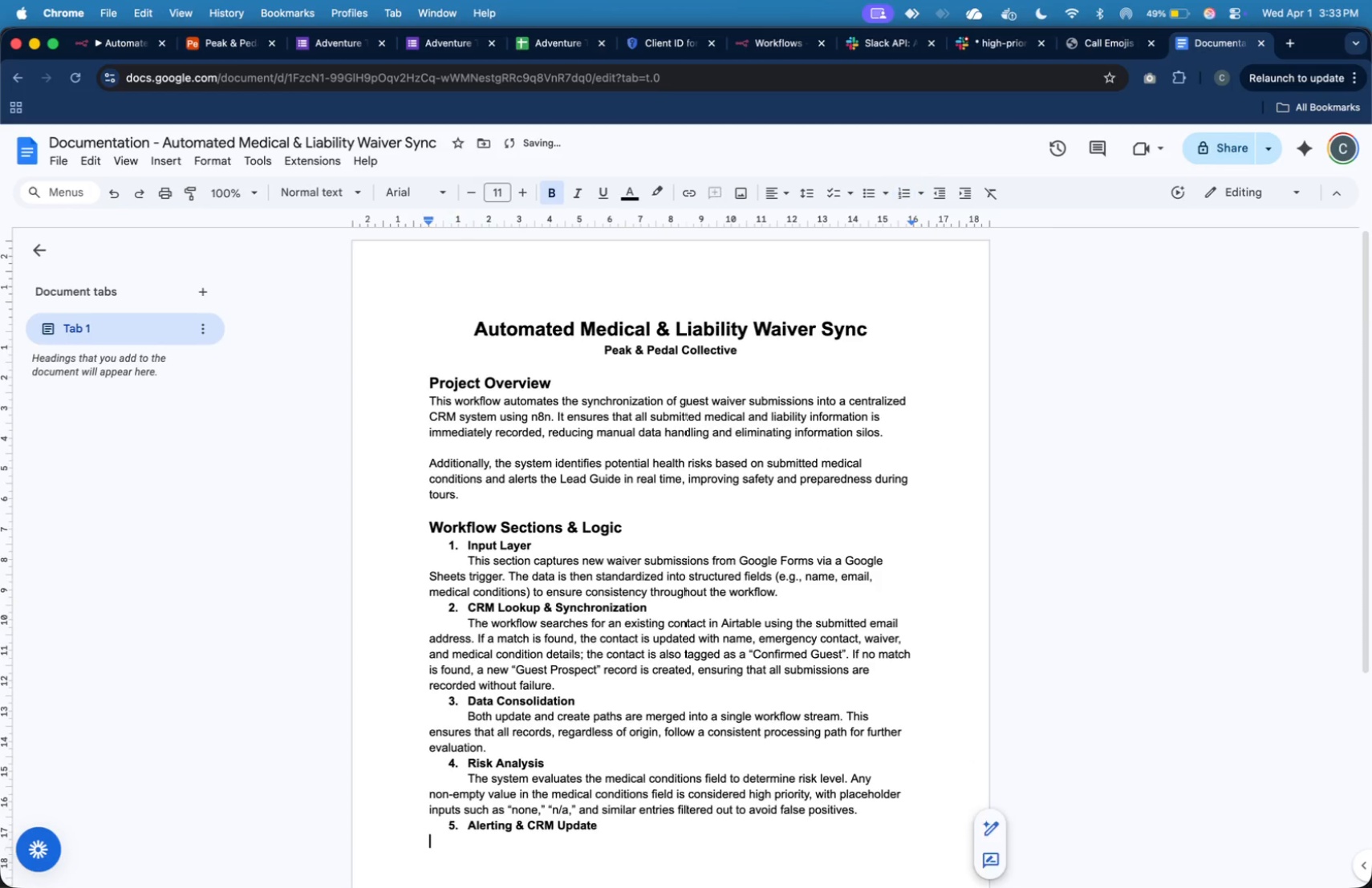 
key(ArrowDown)
 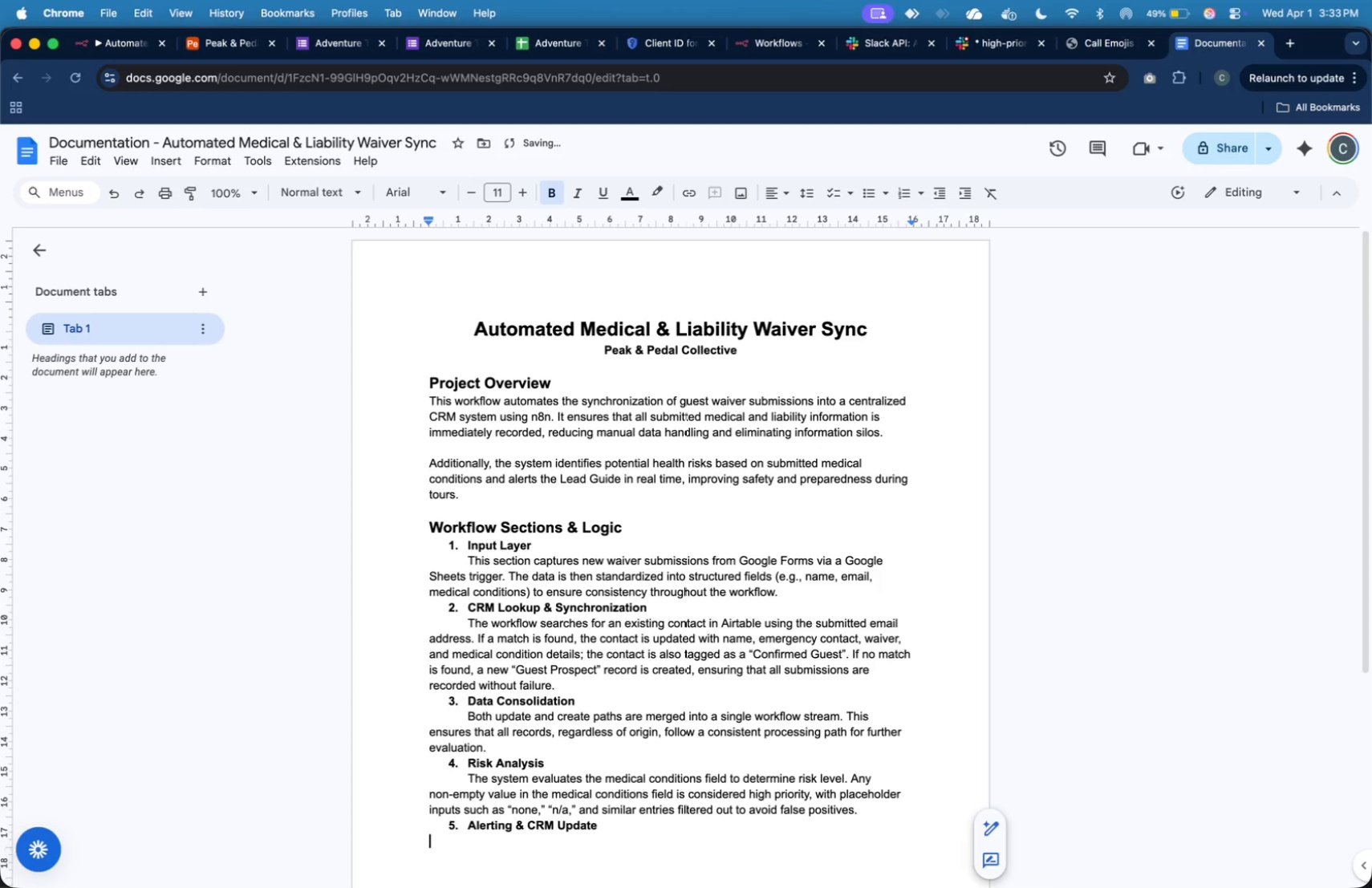 
key(ArrowUp)
 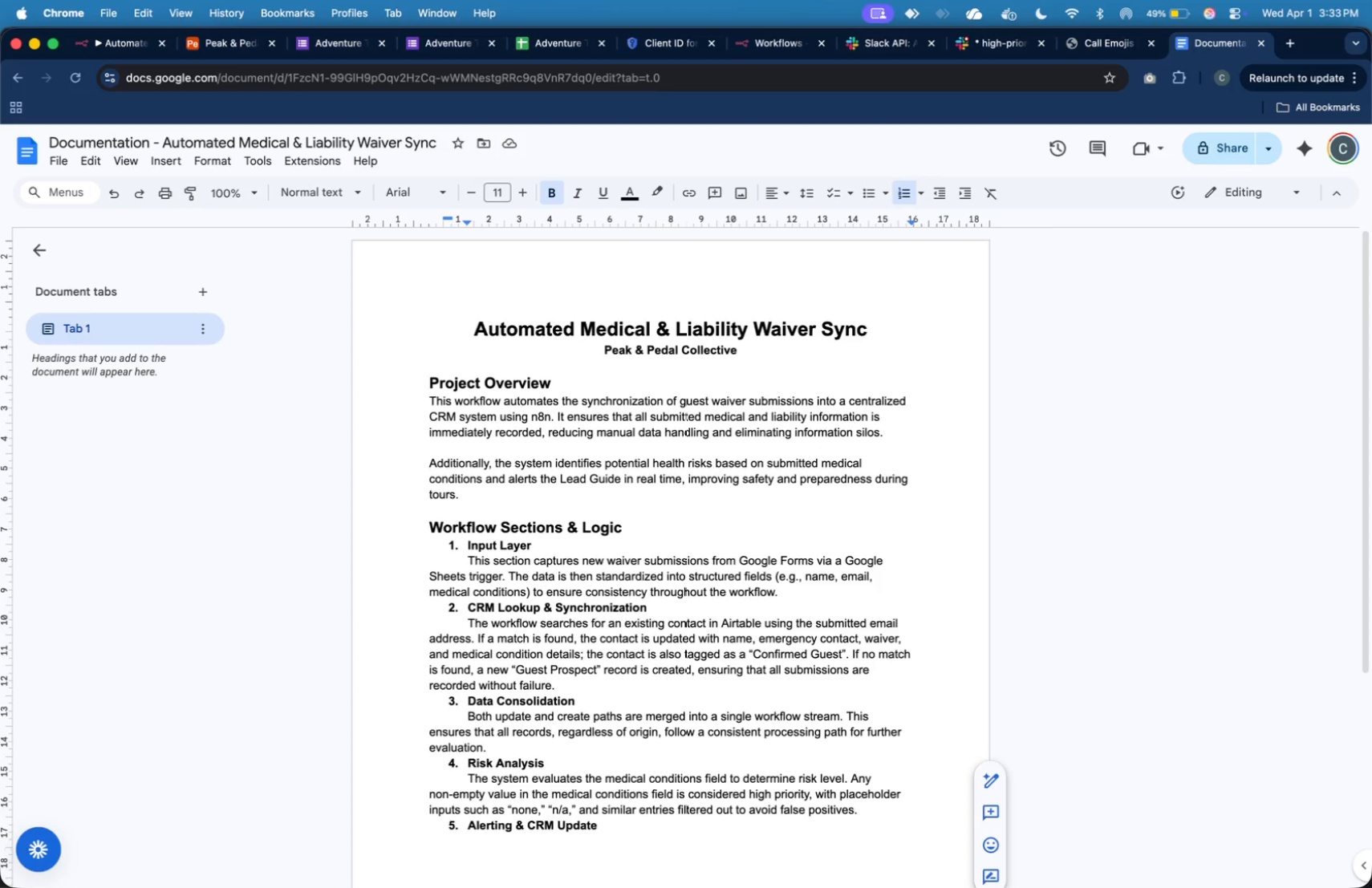 
wait(17.82)
 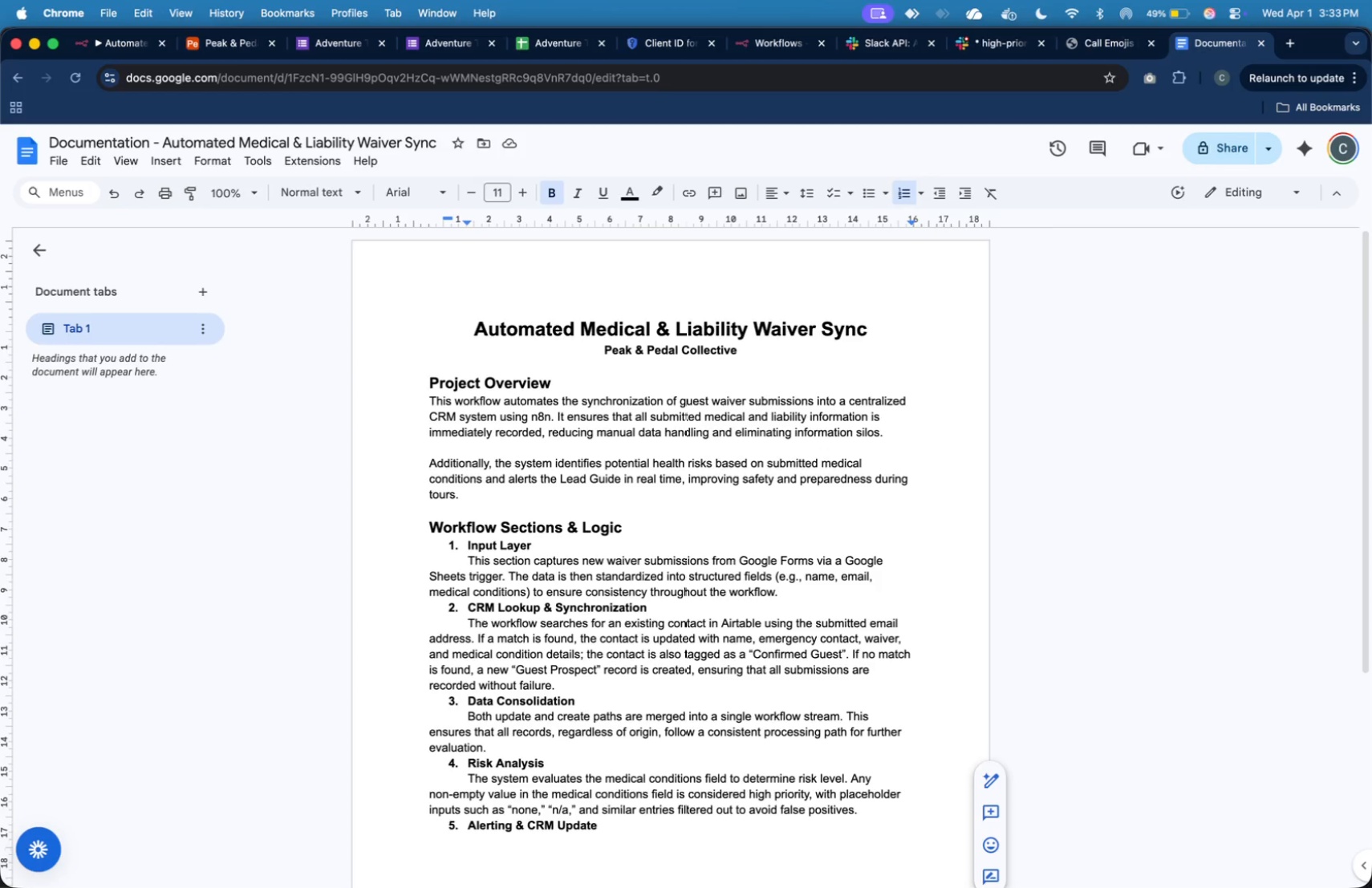 
key(Enter)
 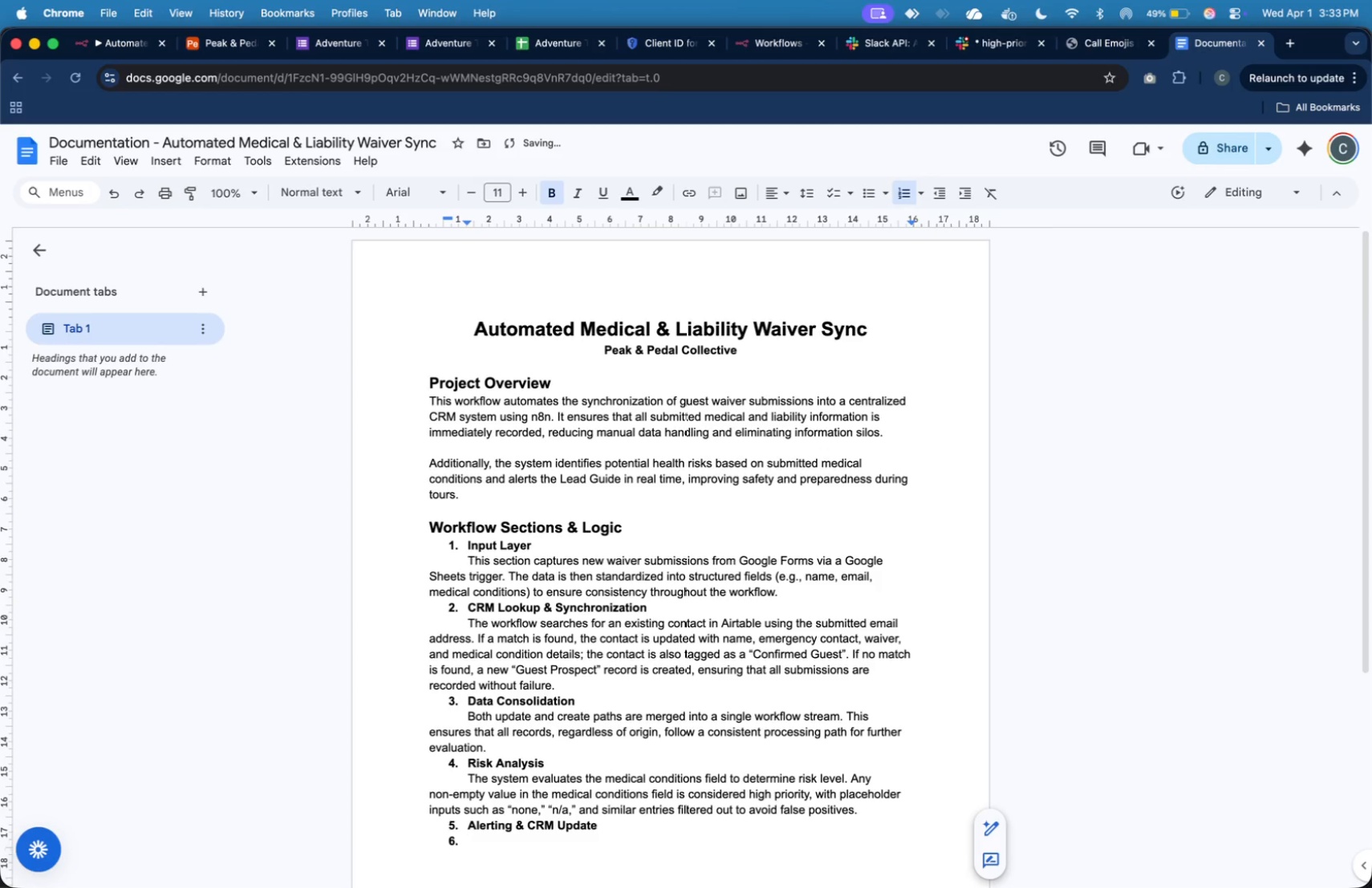 
key(Enter)
 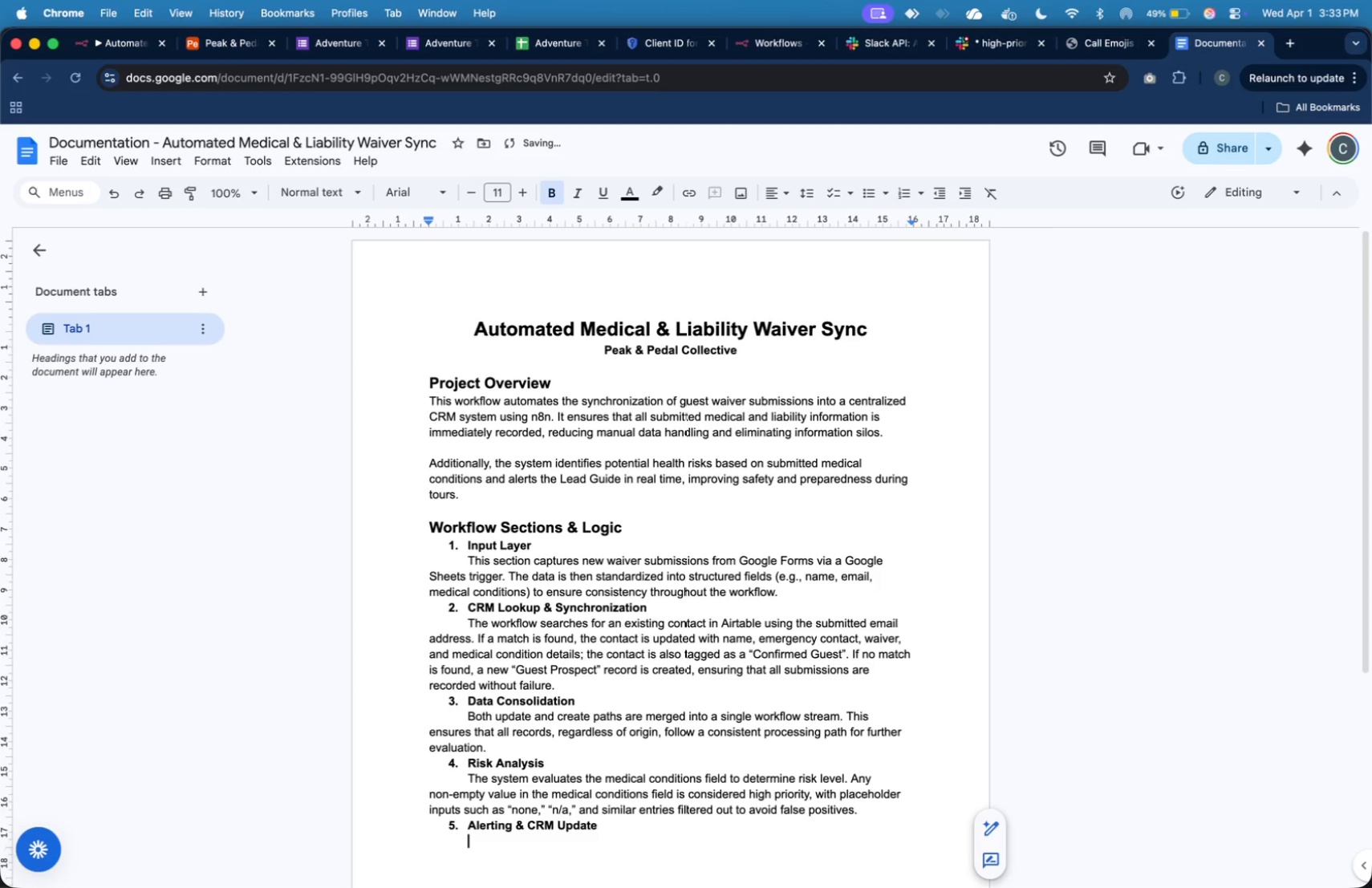 
key(Tab)
 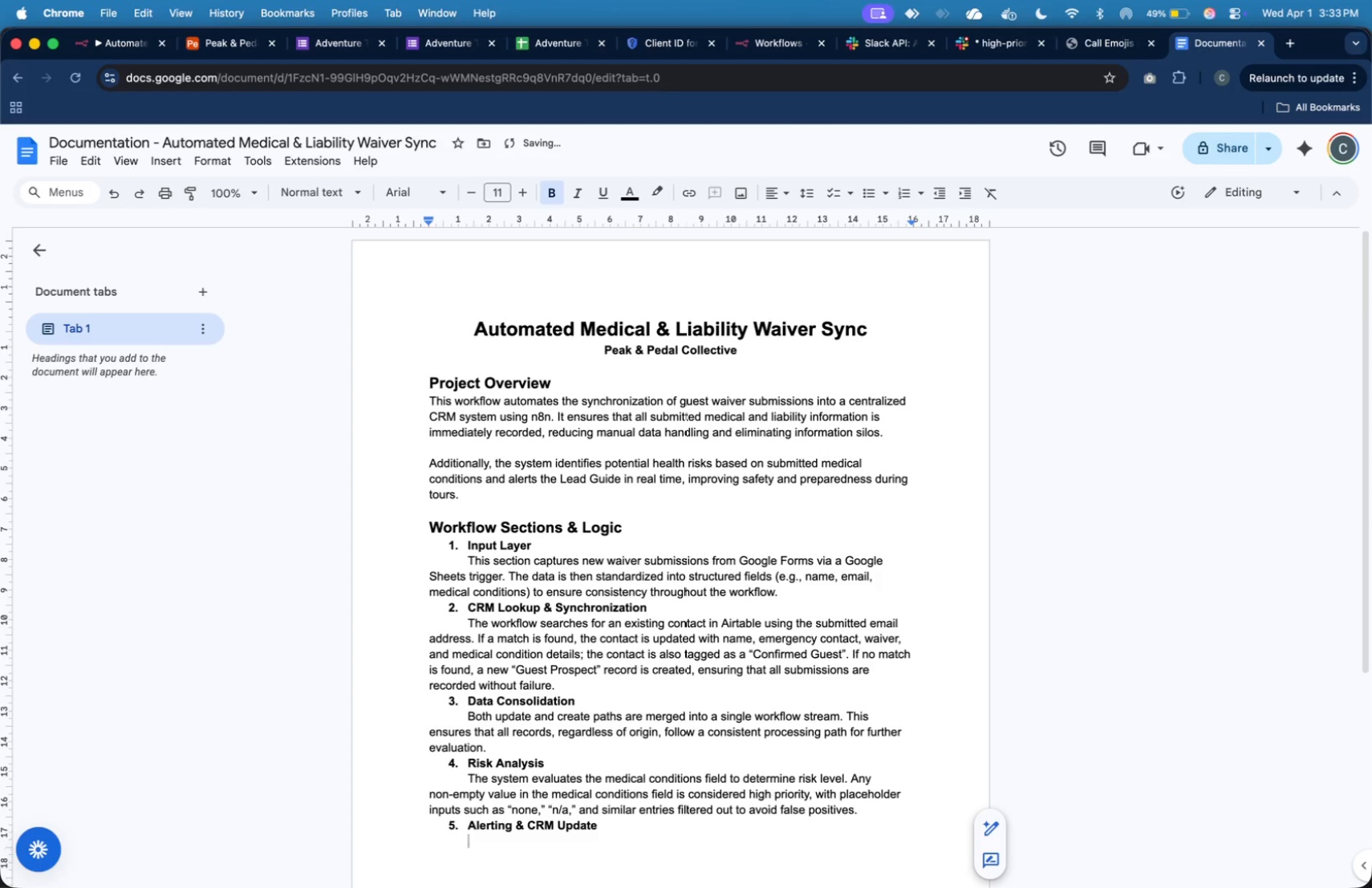 
scroll: coordinate [1090, 292], scroll_direction: down, amount: 4.0
 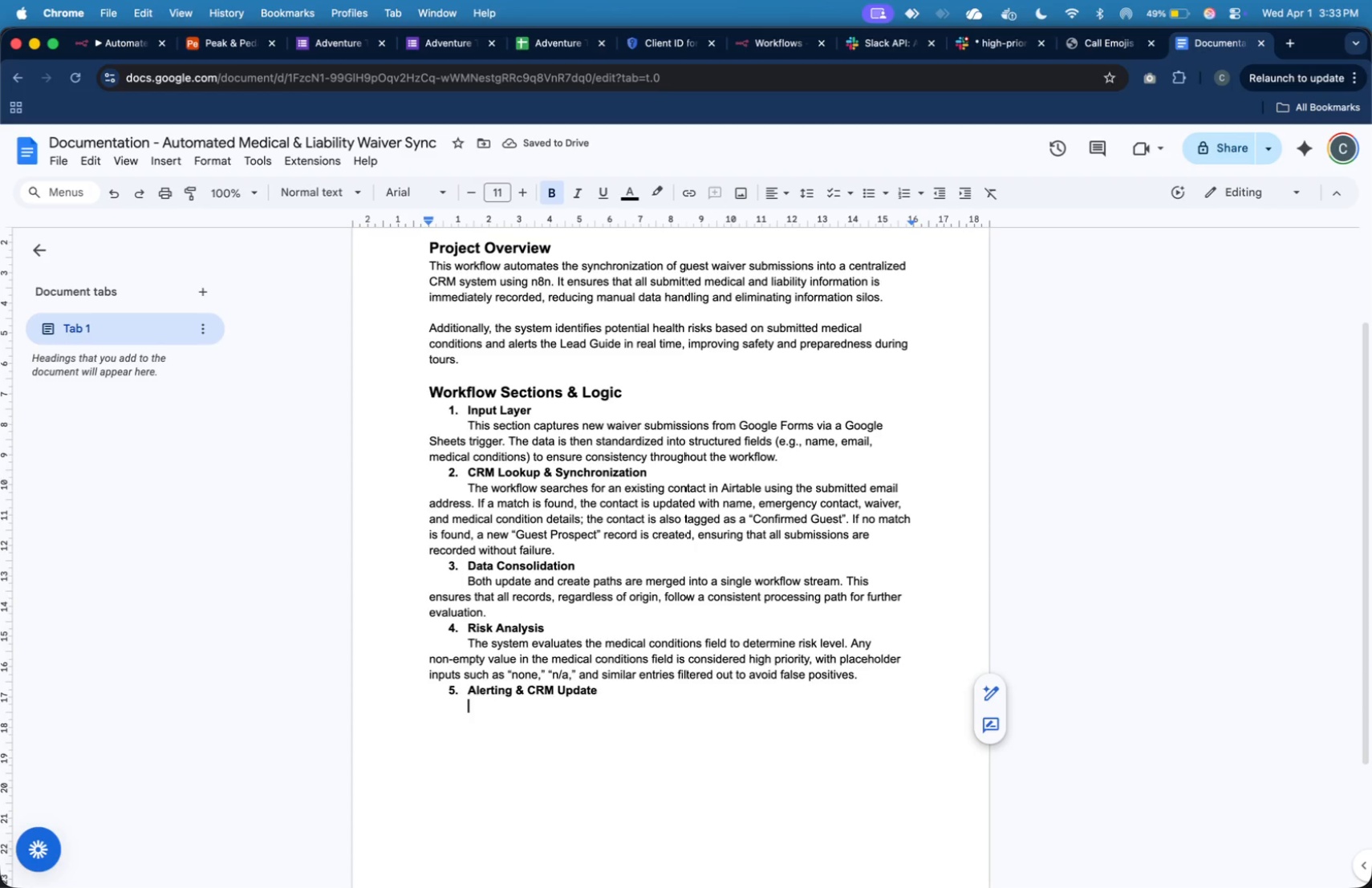 
key(Shift+I)
 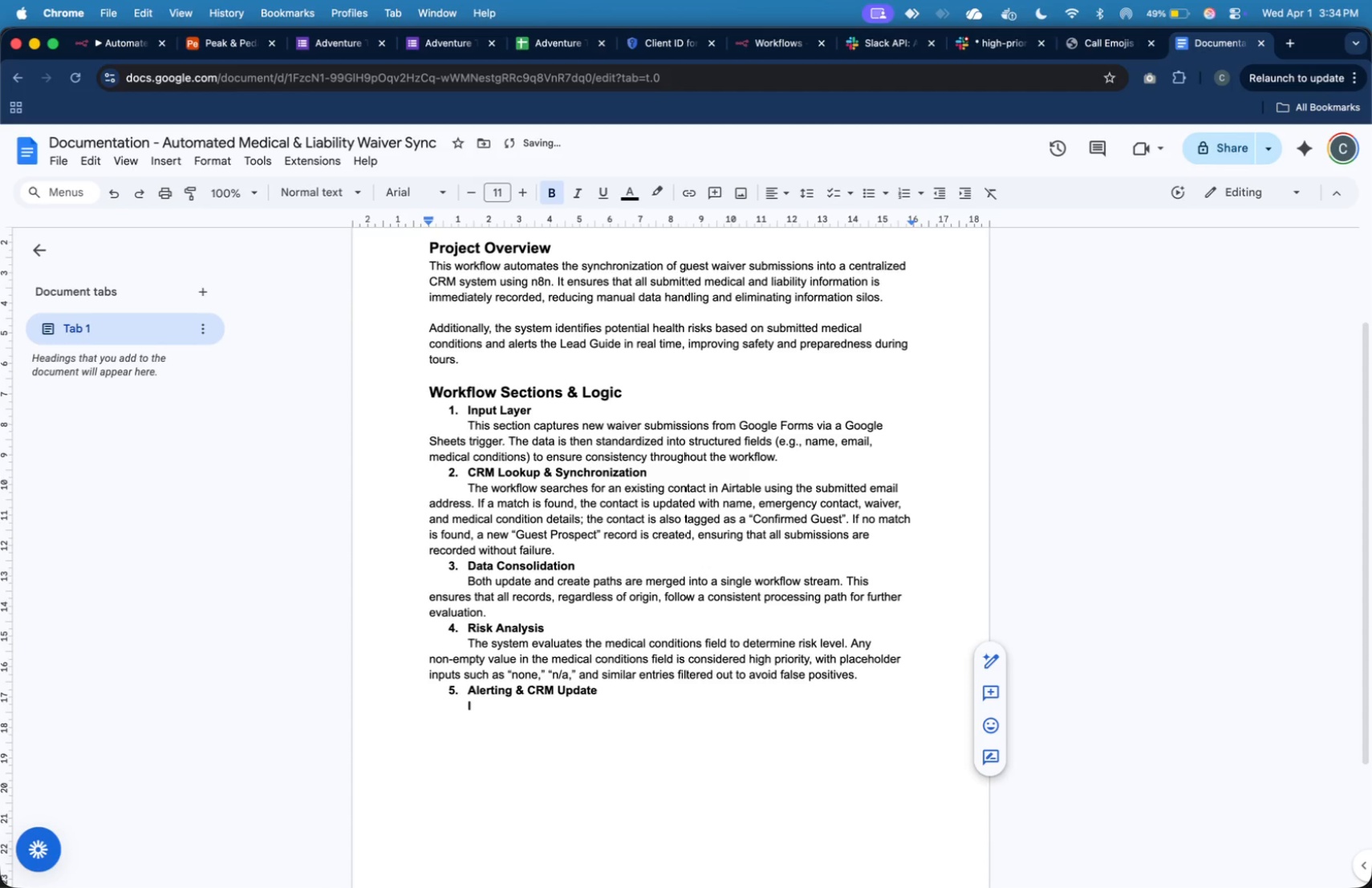 
key(Backspace)
 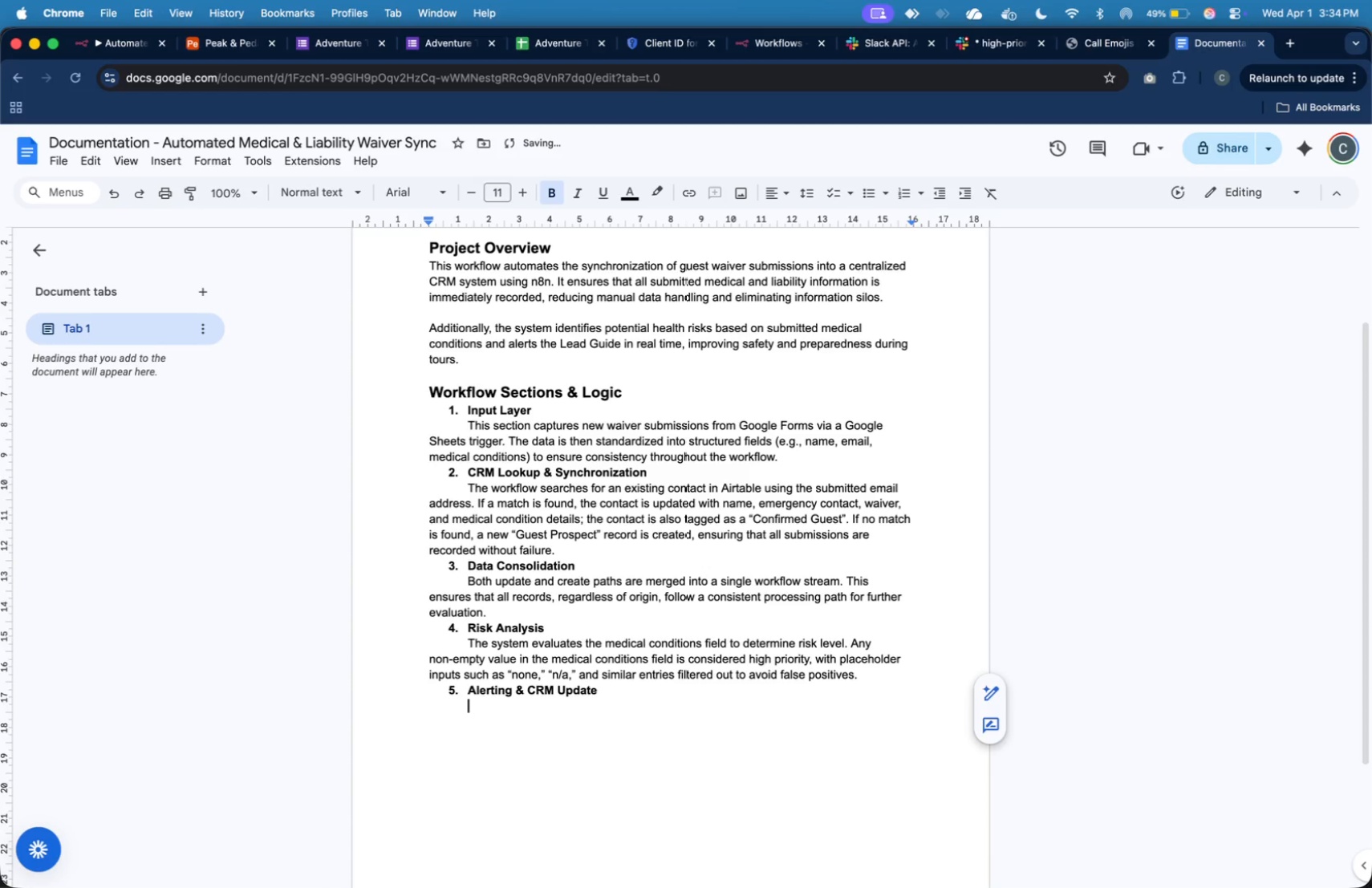 
key(Meta+CommandLeft)
 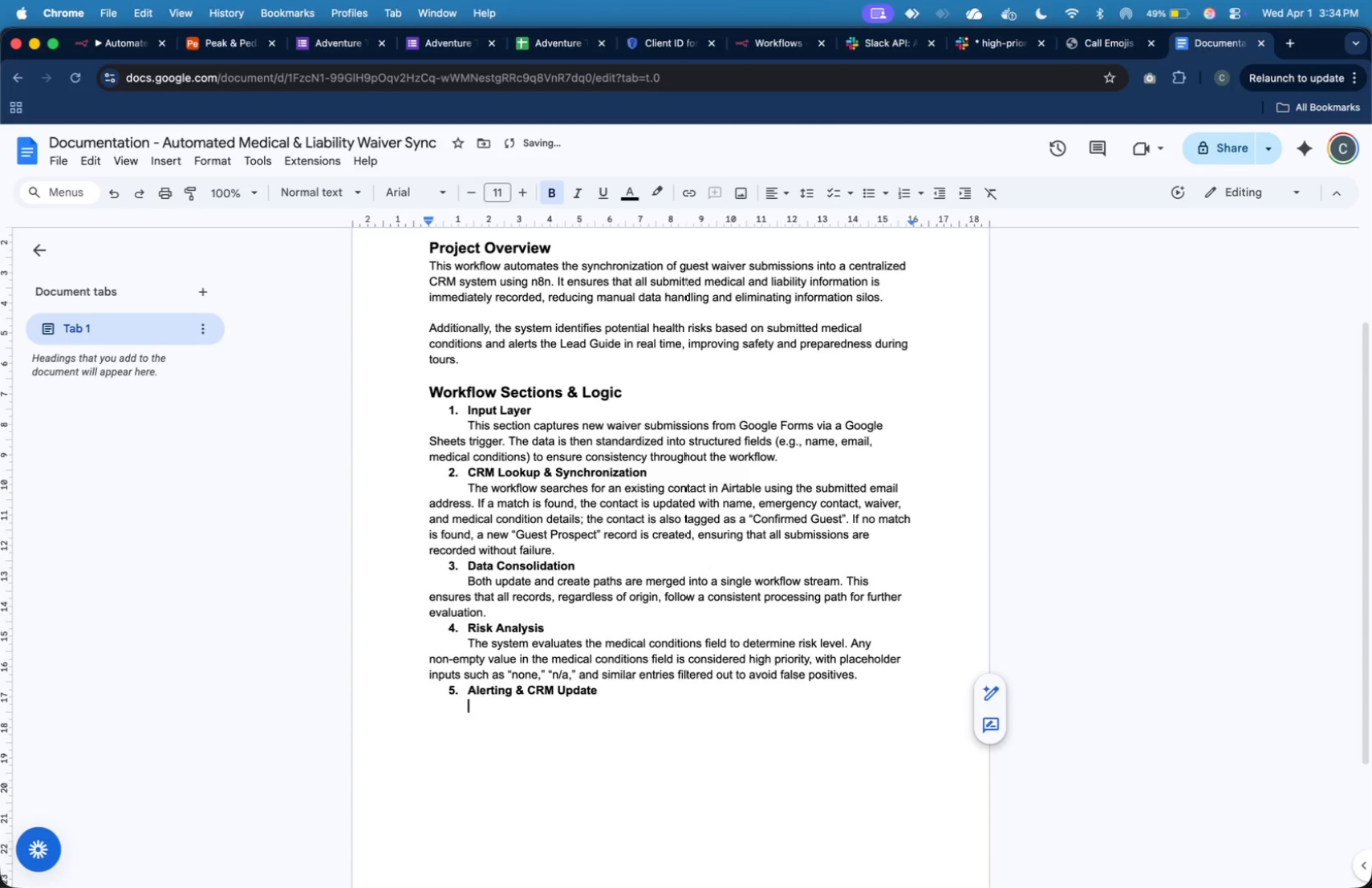 
key(Meta+B)
 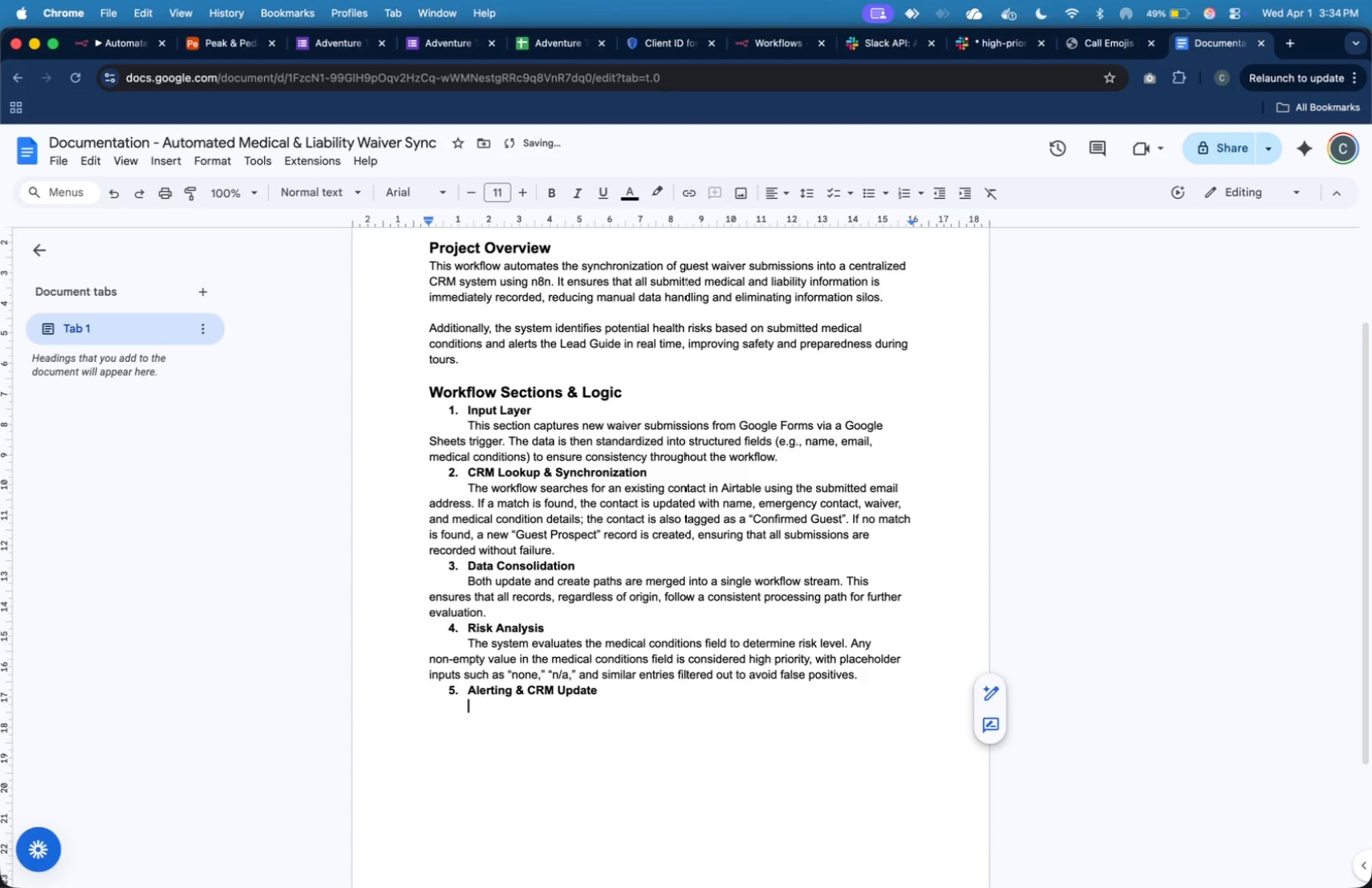 
type(If a high-risk condition is detected, a)
 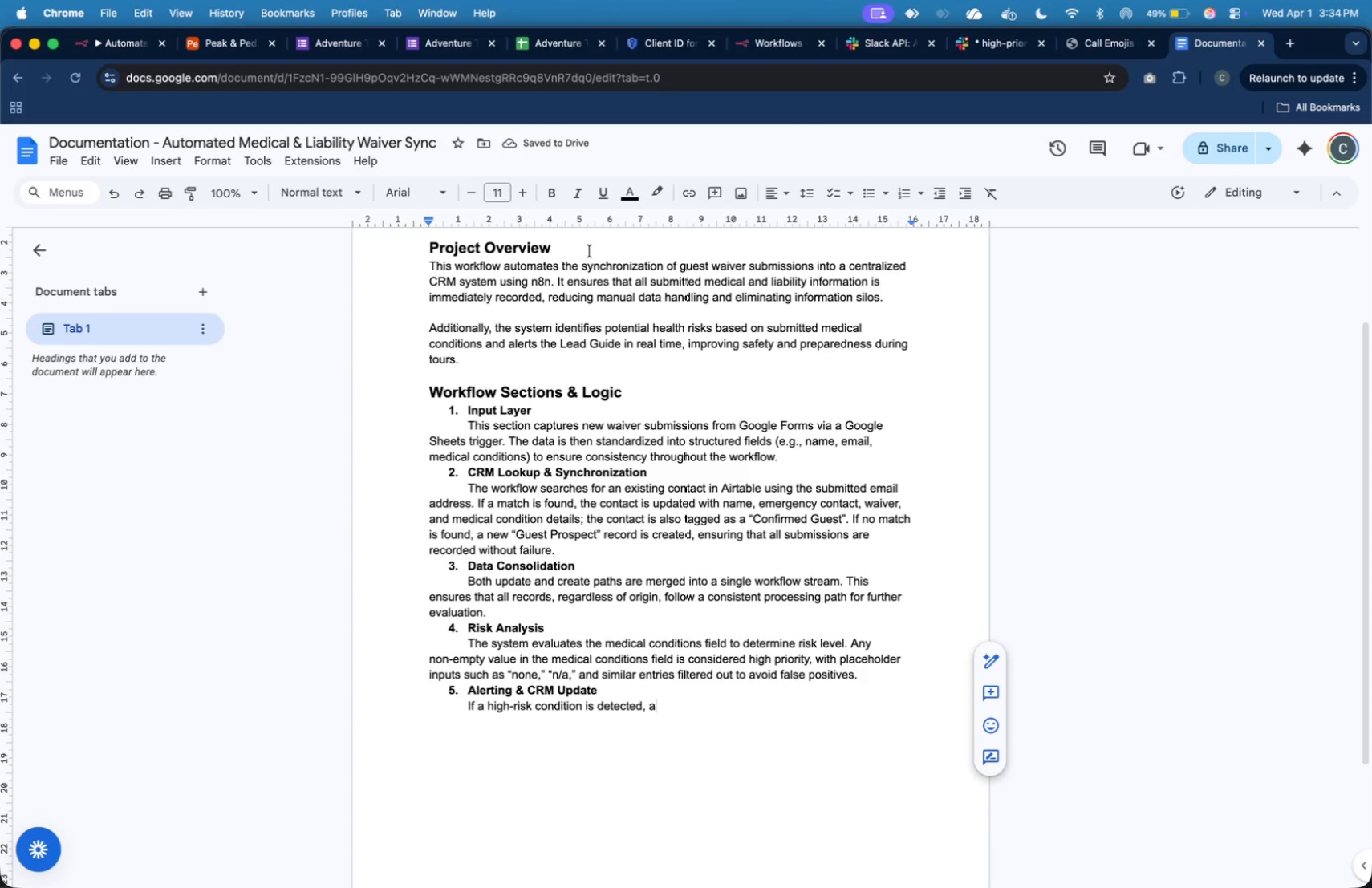 
wait(5.22)
 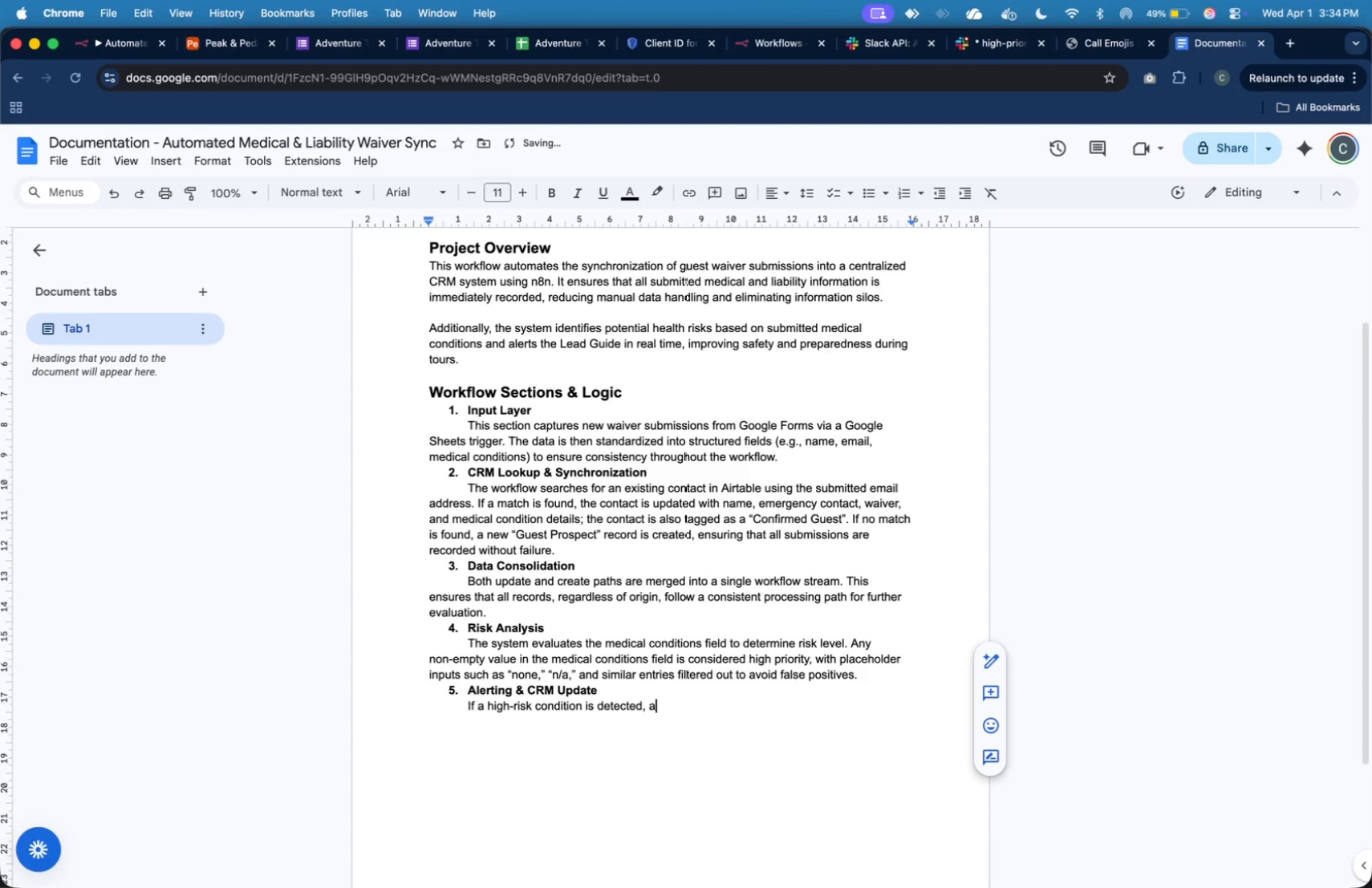 
left_click([95, 38])
 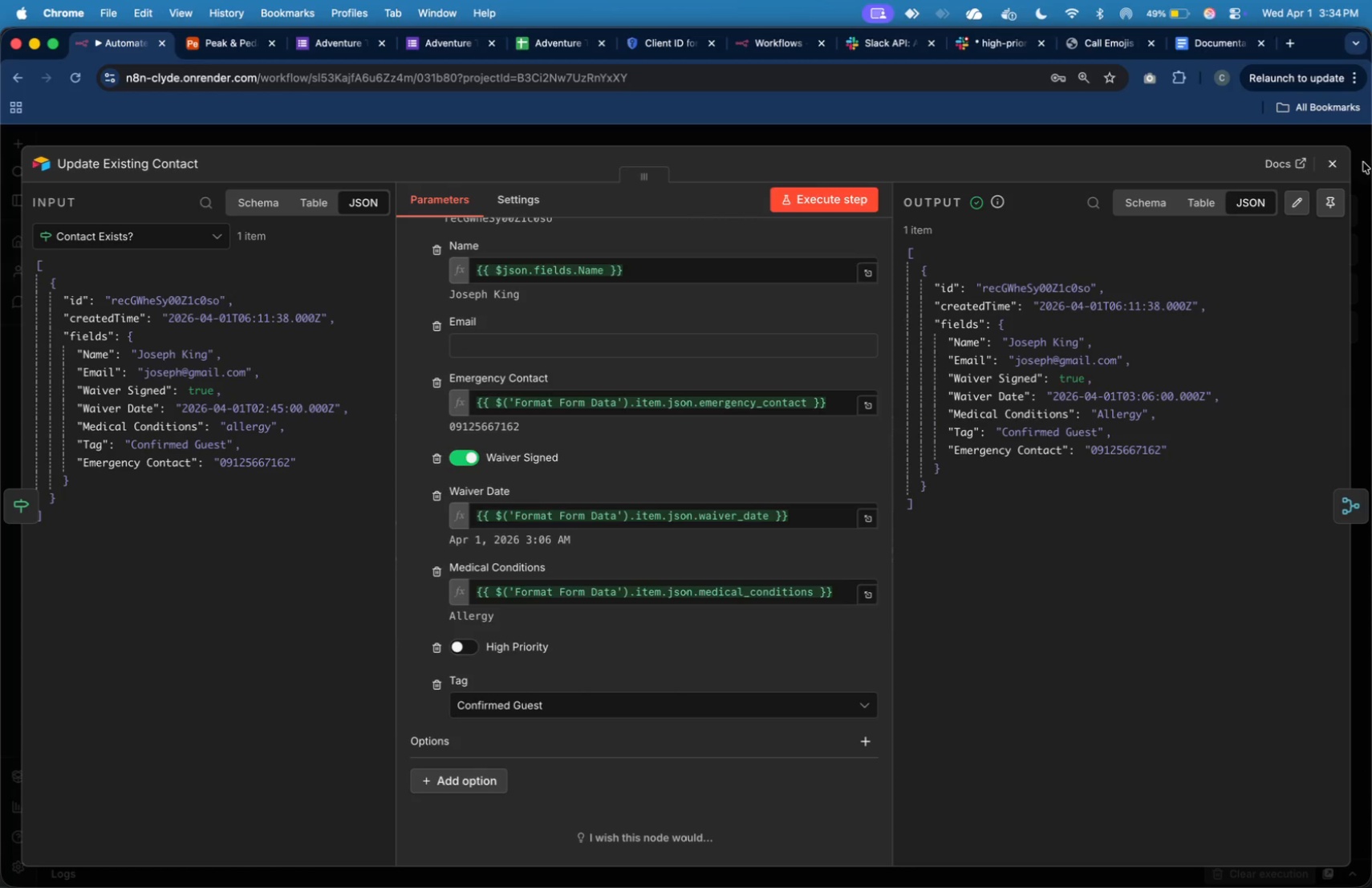 
left_click([1335, 164])
 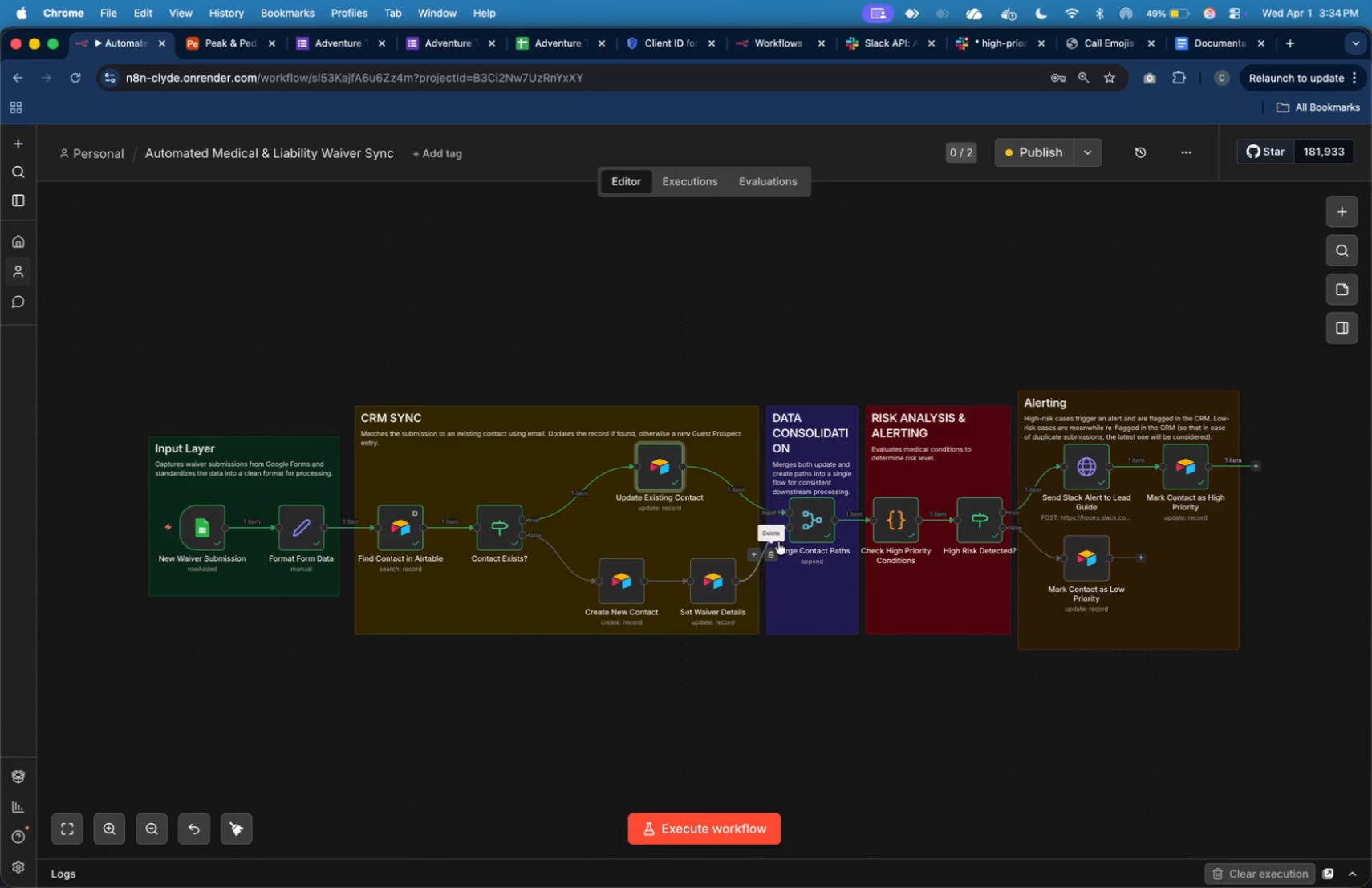 
wait(12.93)
 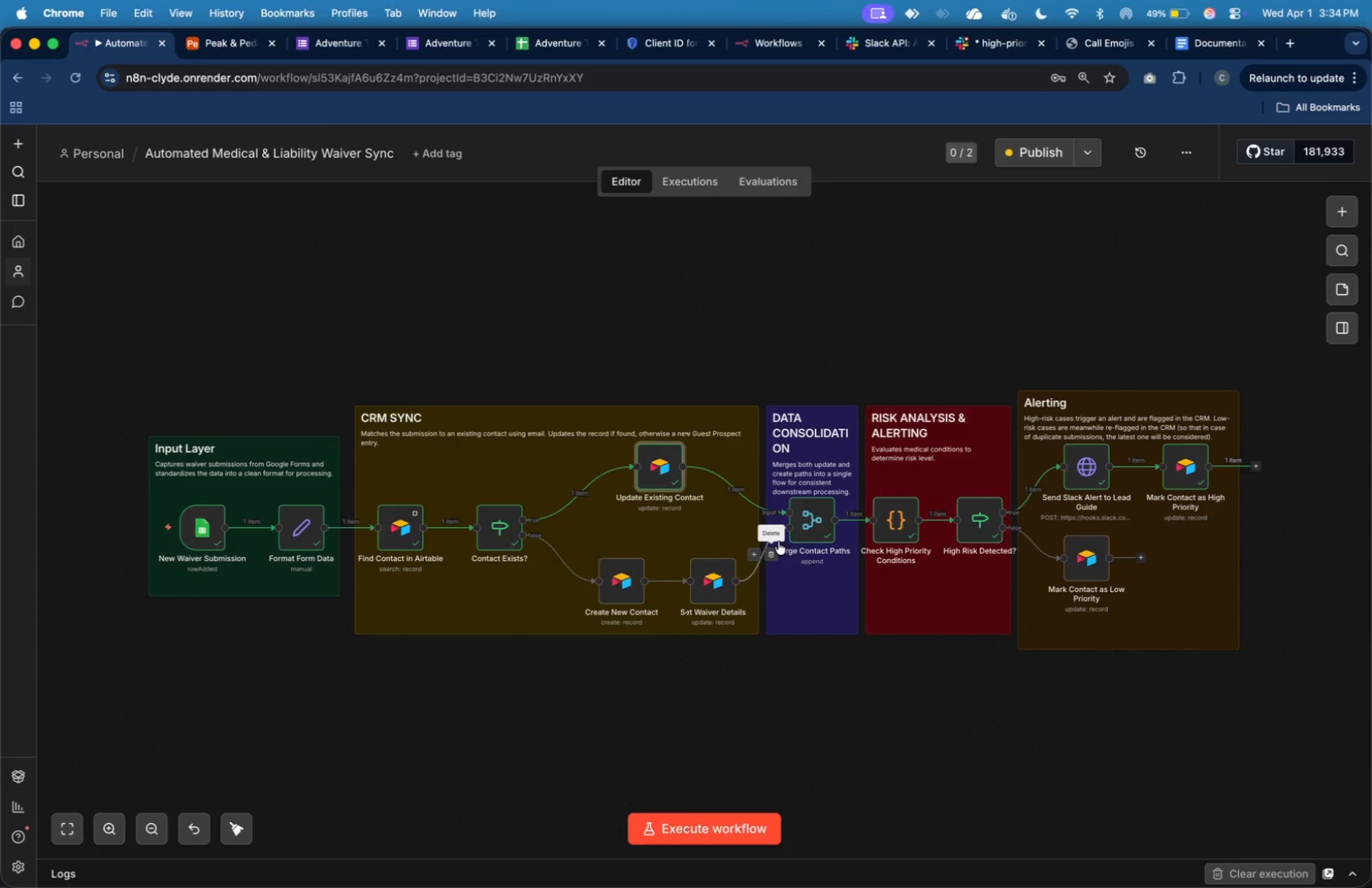 
left_click([1197, 38])
 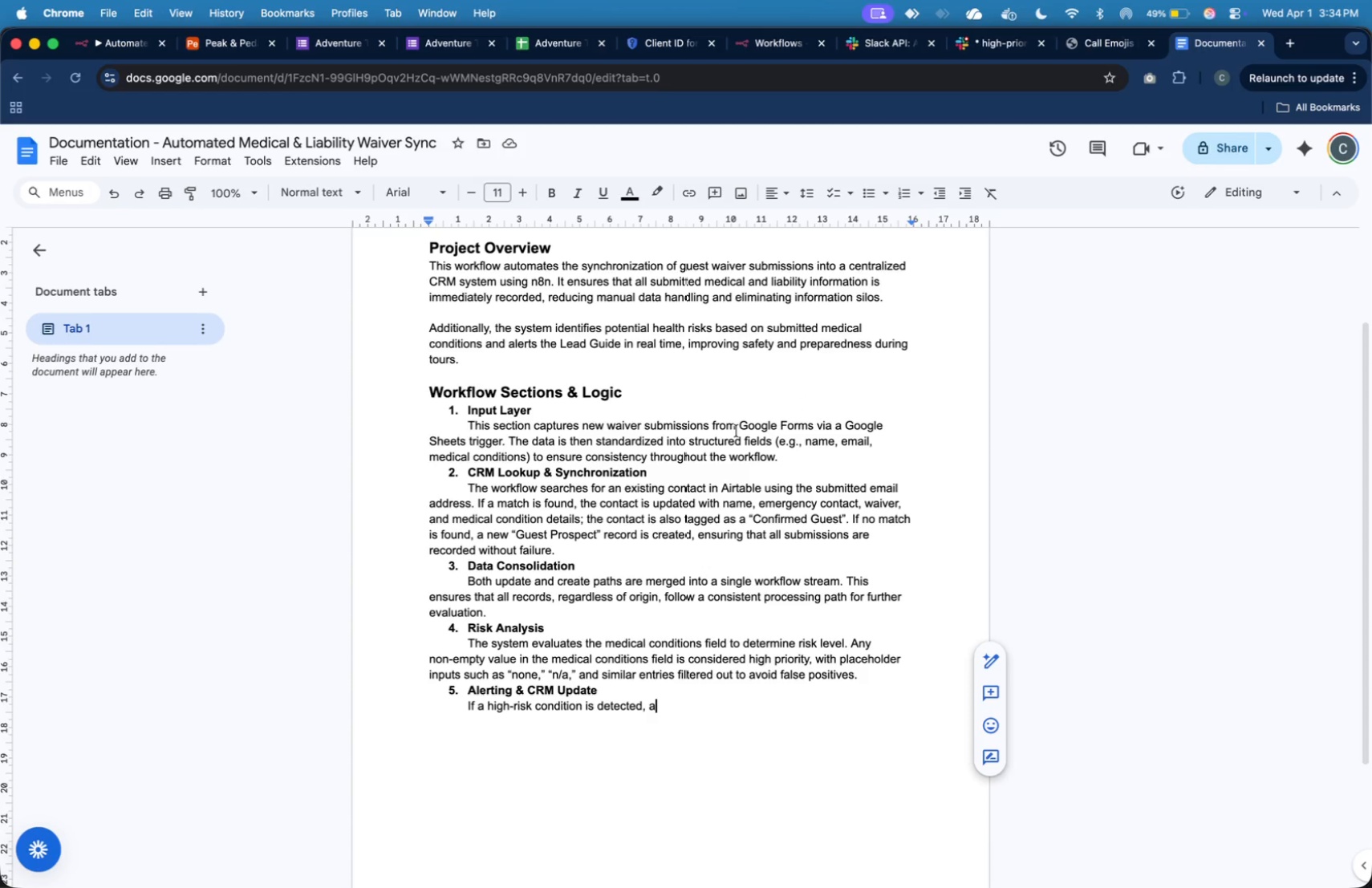 
type(n alert is sent to the Lead Guide via Slack. The contact is also fll)
key(Backspace)
type(agged as "")
 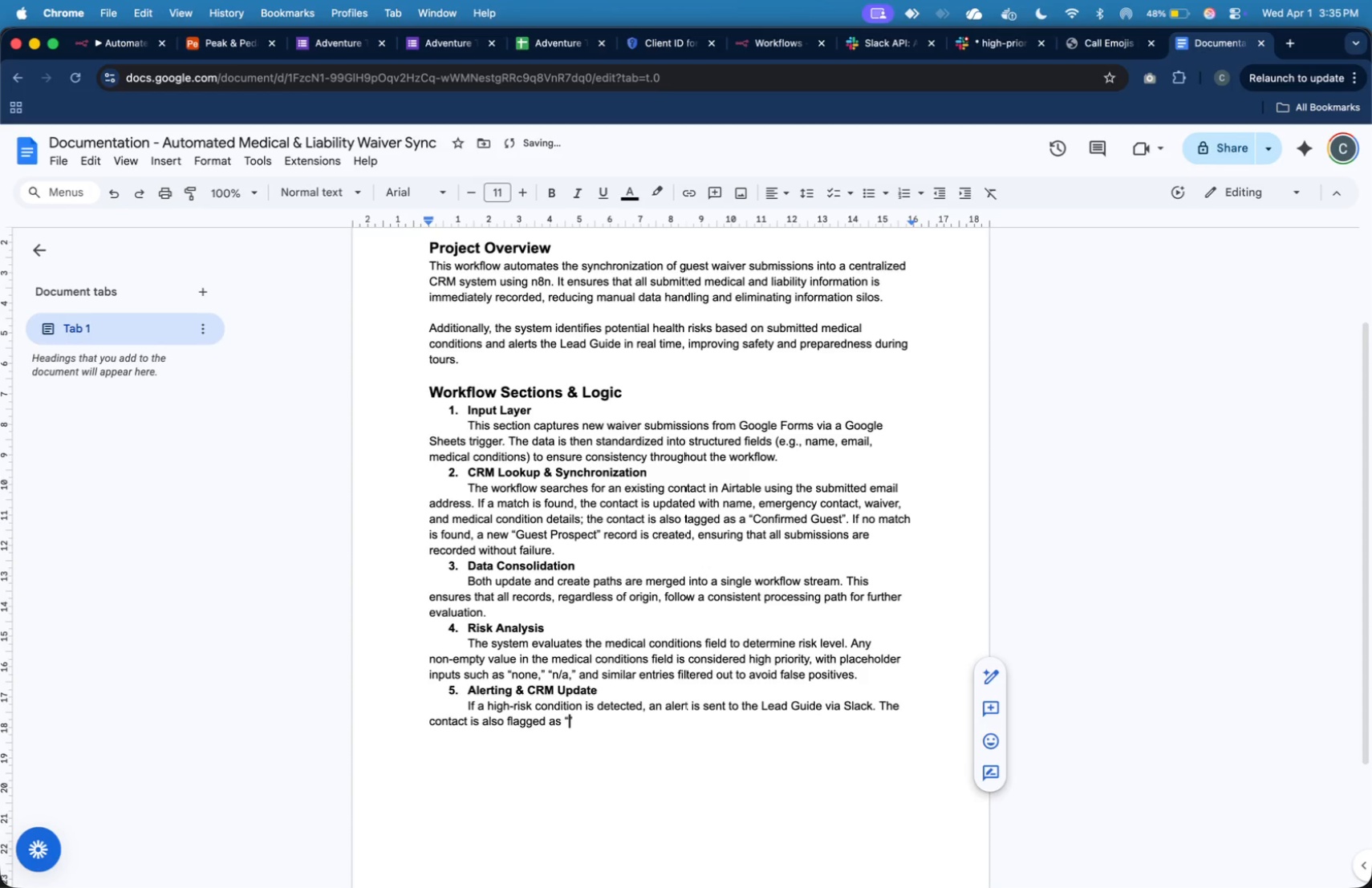 
 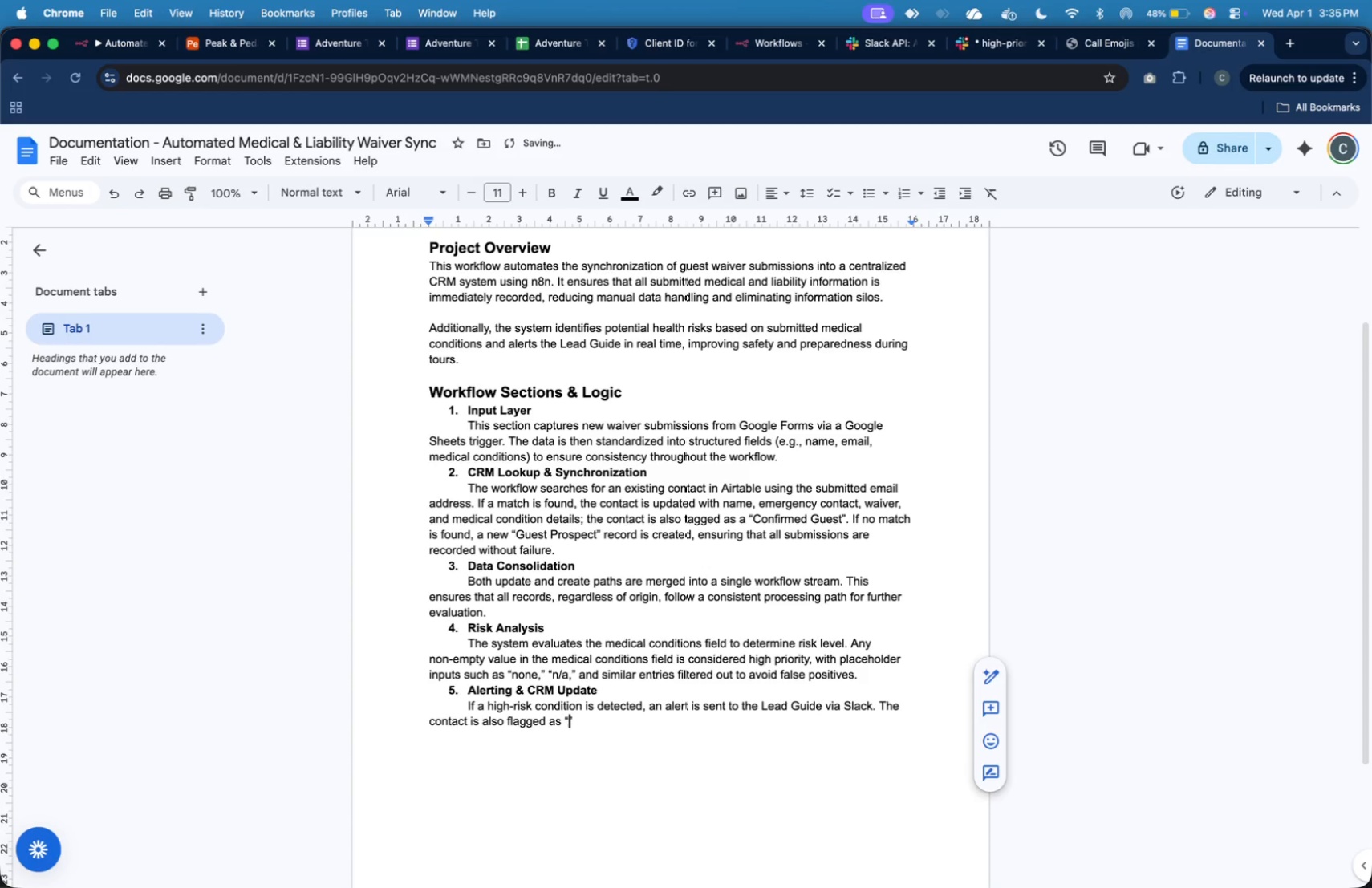 
key(ArrowLeft)
 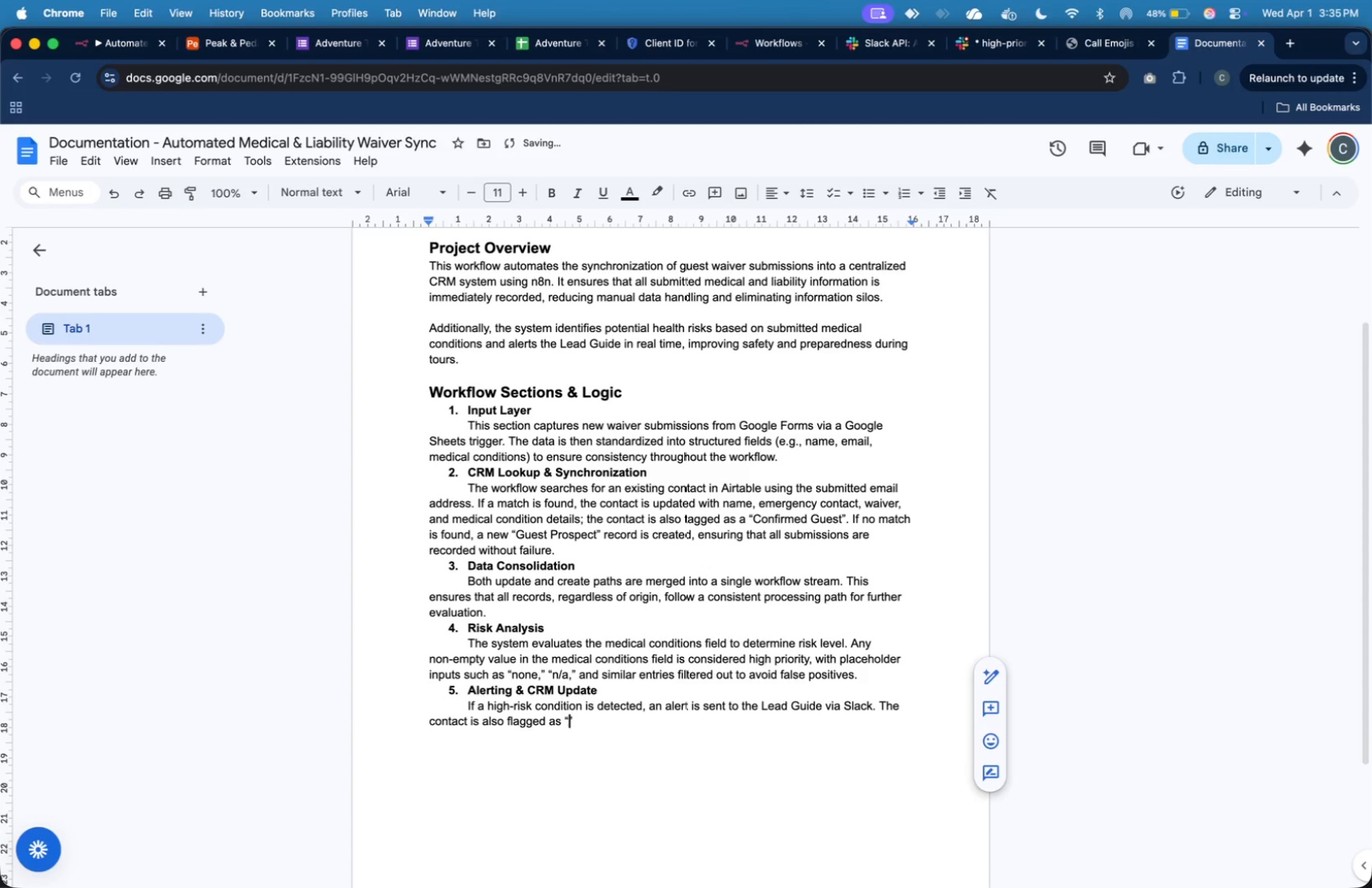 
type(High Priority)
 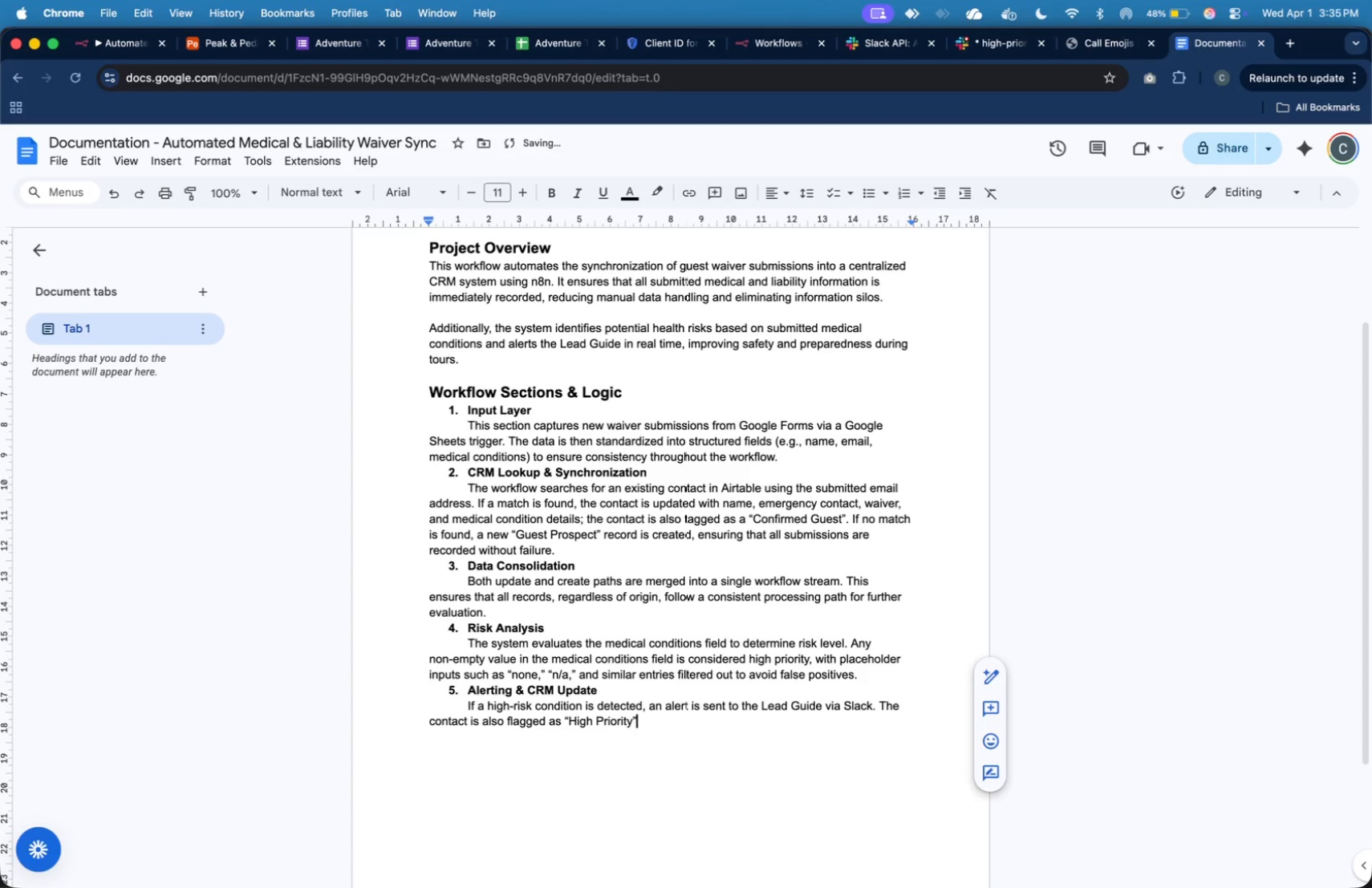 
 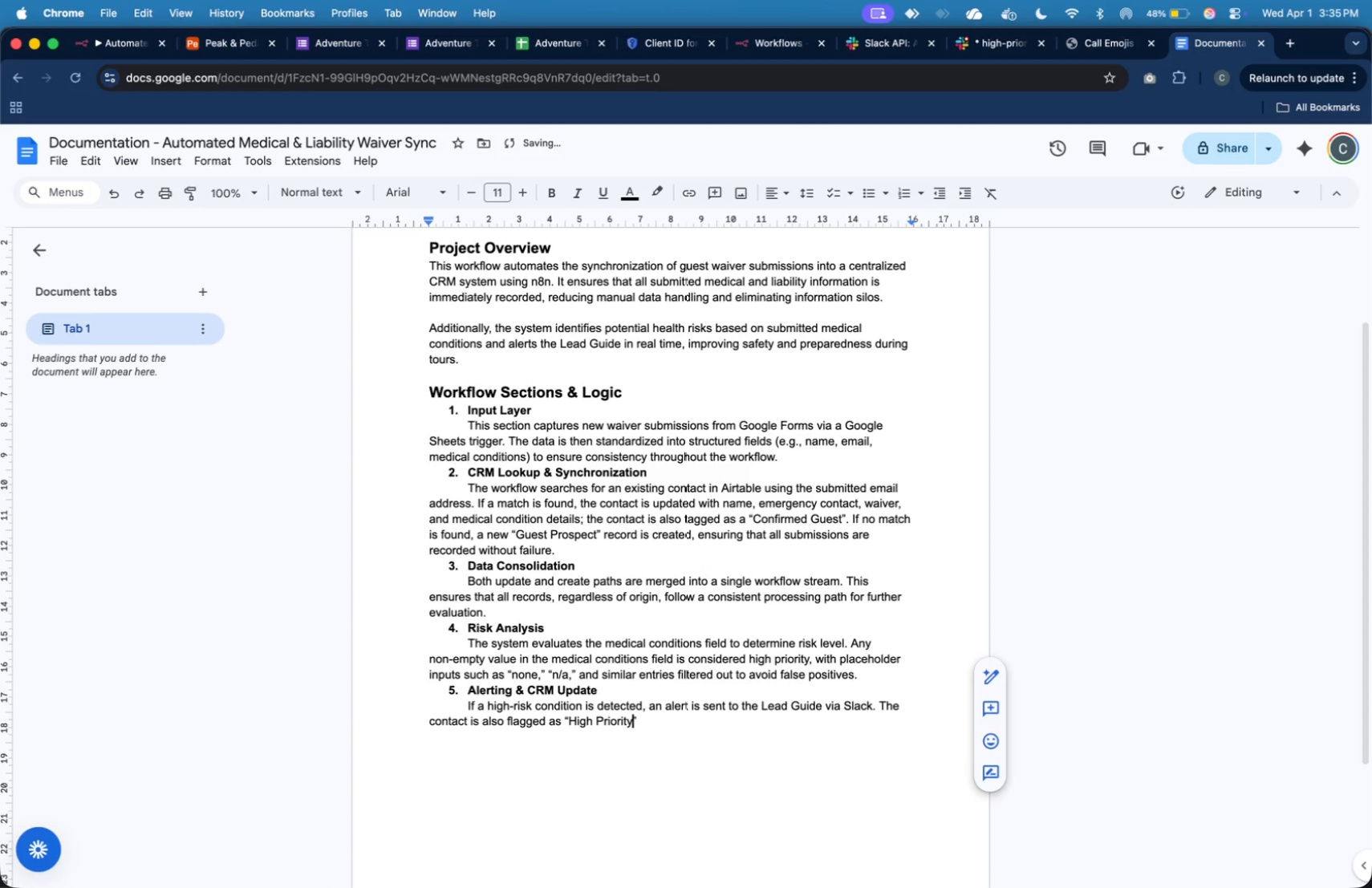 
key(ArrowRight)
 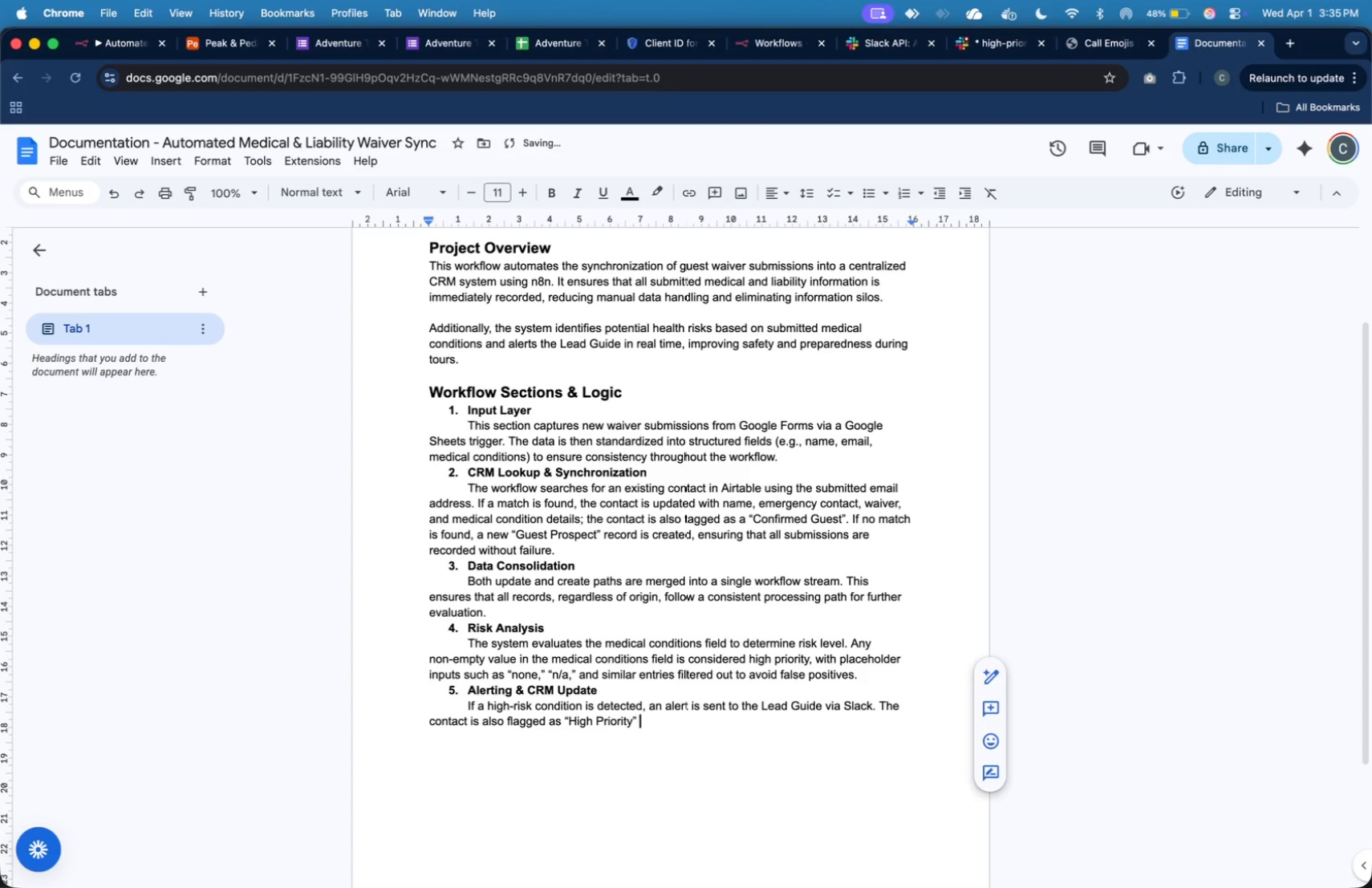 
type( in the CRM. If no risk is detected, the contact is marked a )
key(Backspace)
type(s low priority. )
key(Backspace)
 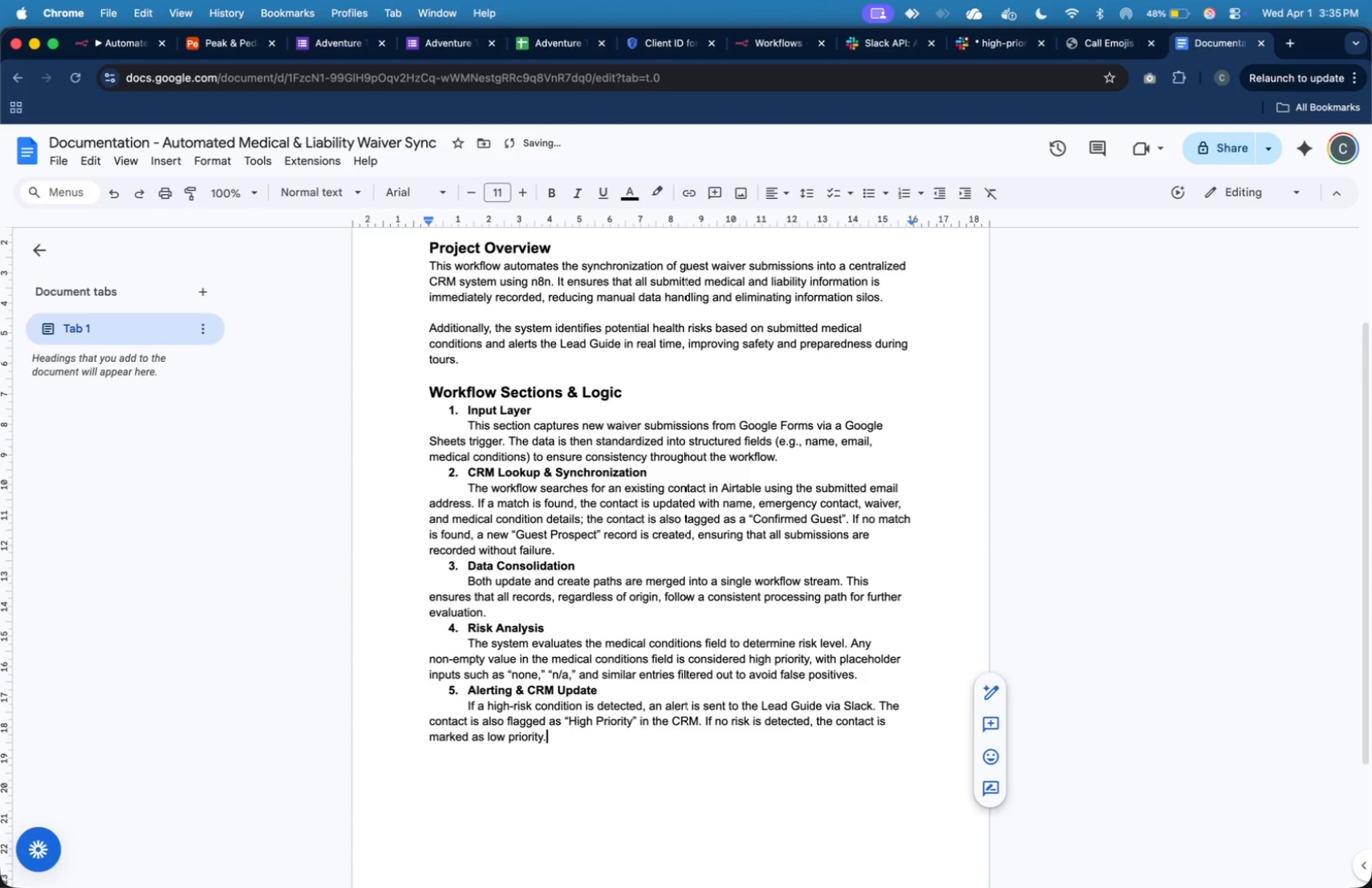 
left_click([114, 44])
 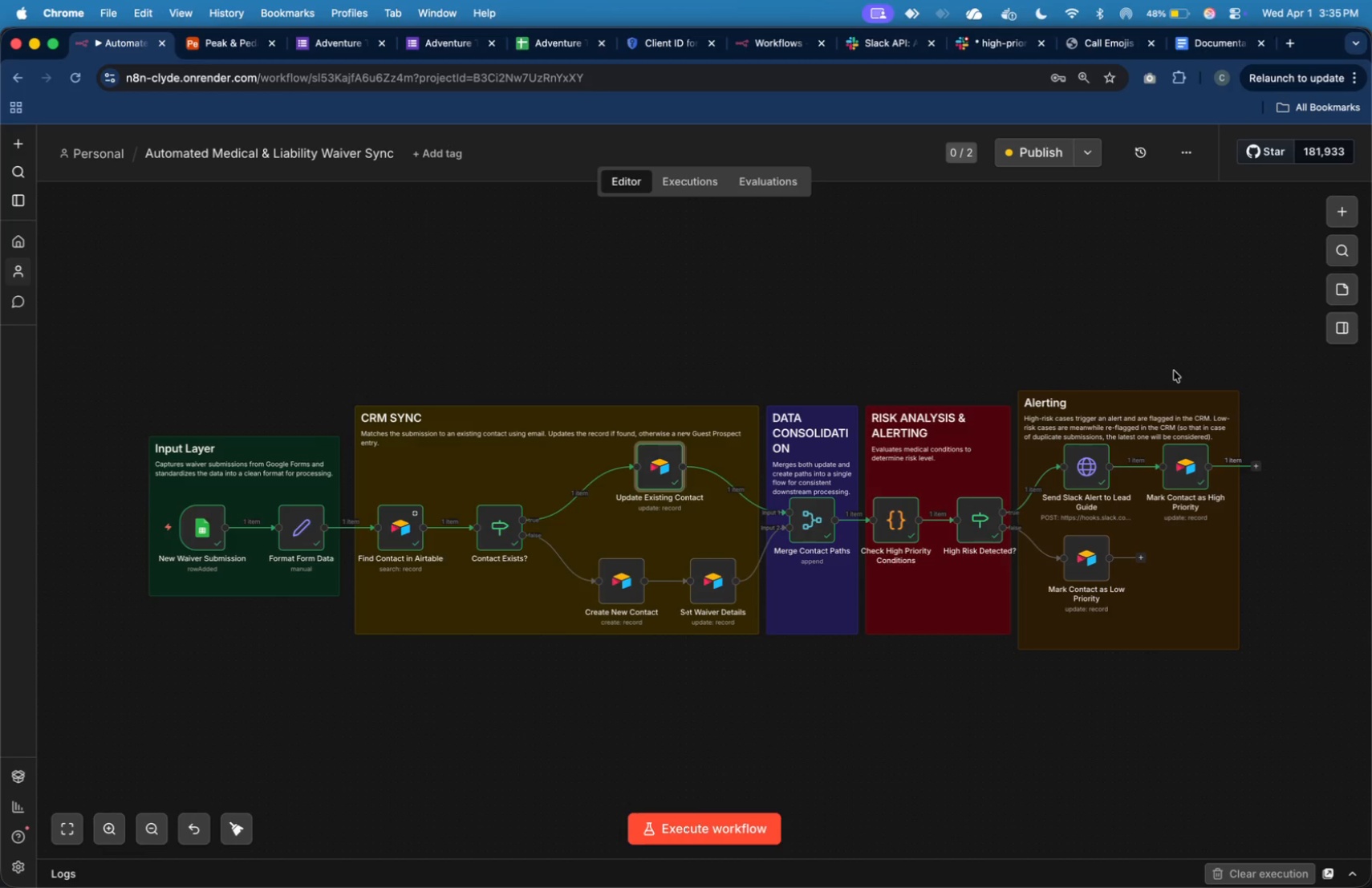 
wait(7.85)
 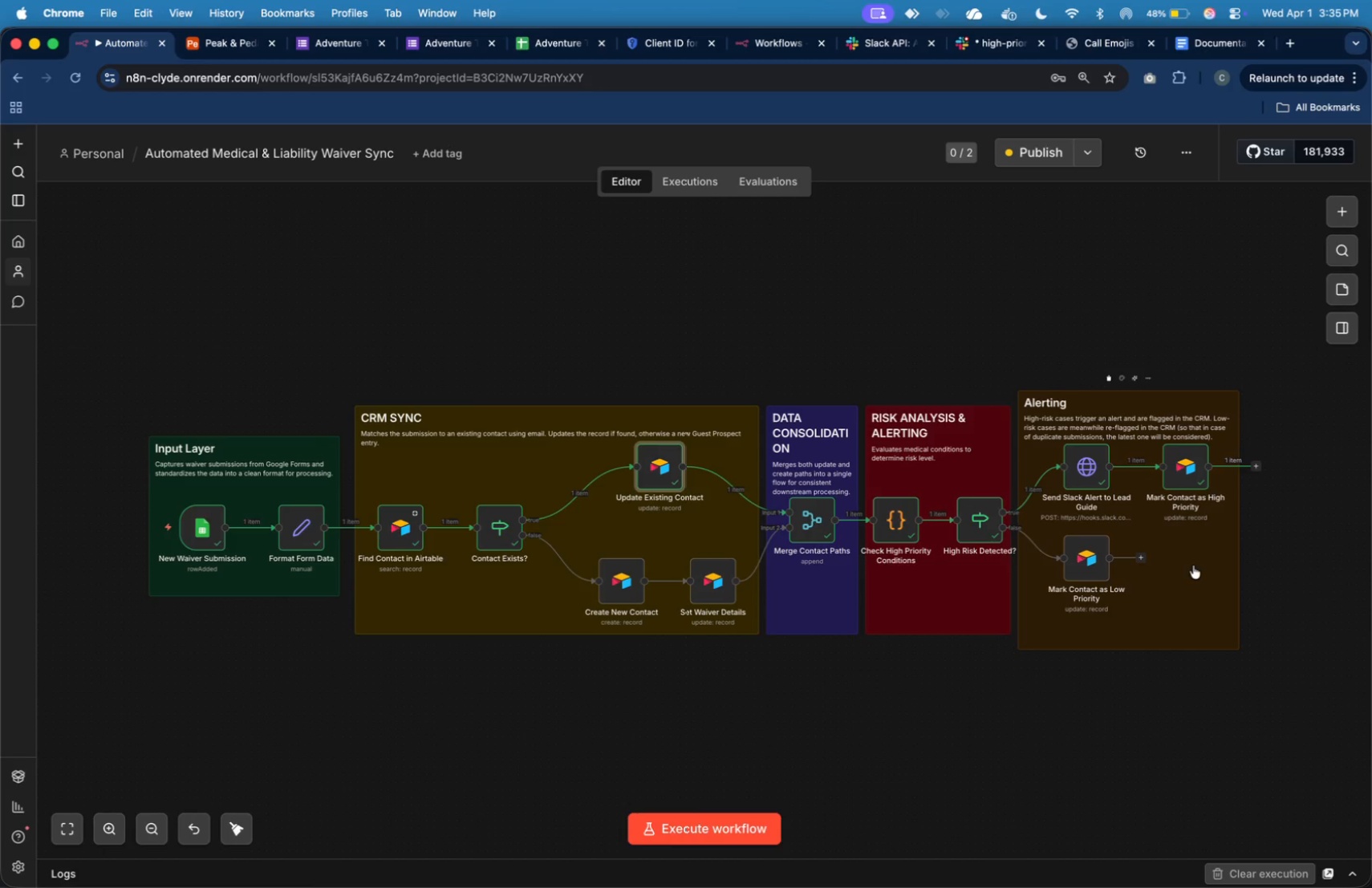 
double_click([1189, 425])
 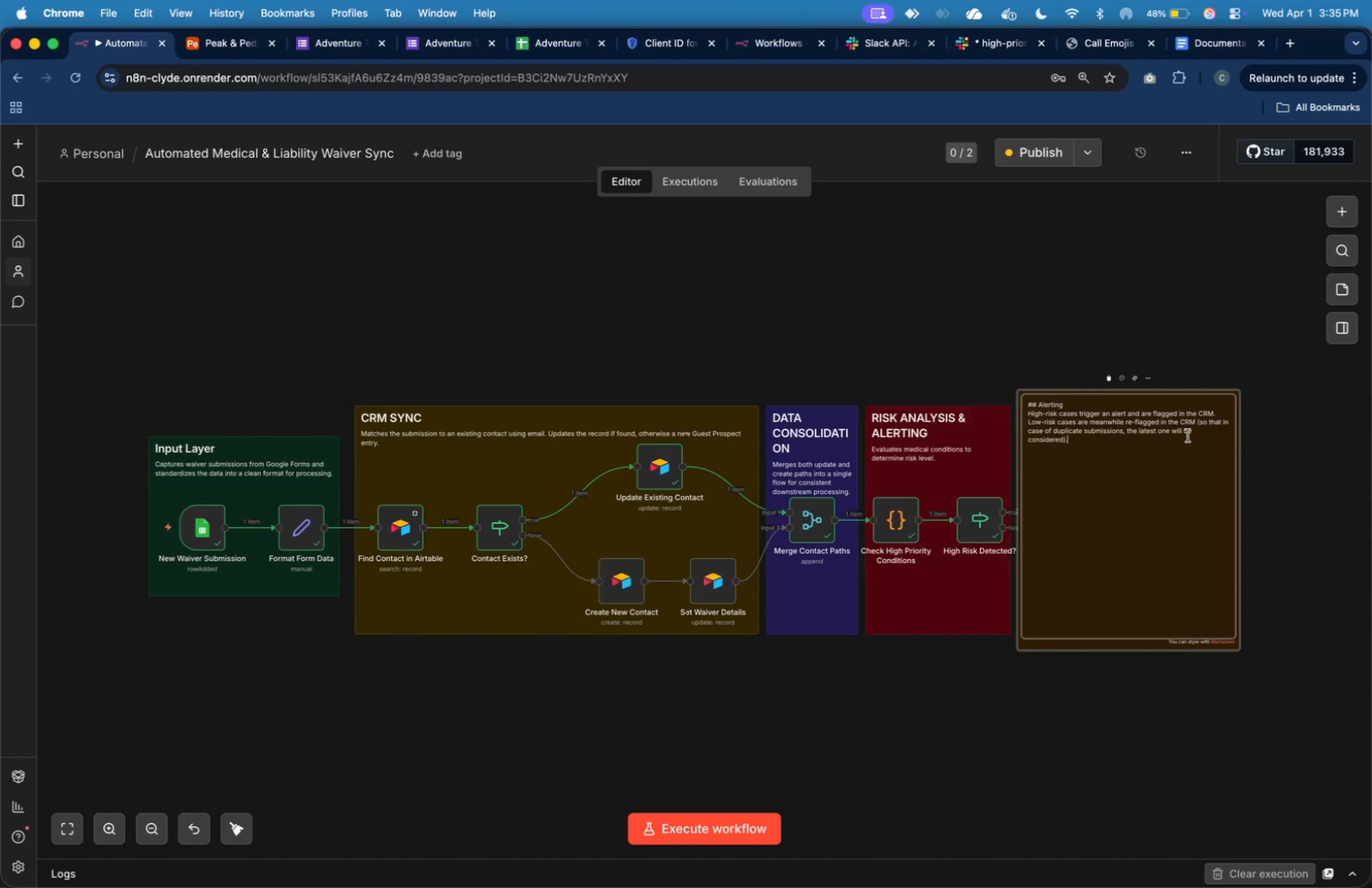 
left_click([1327, 464])
 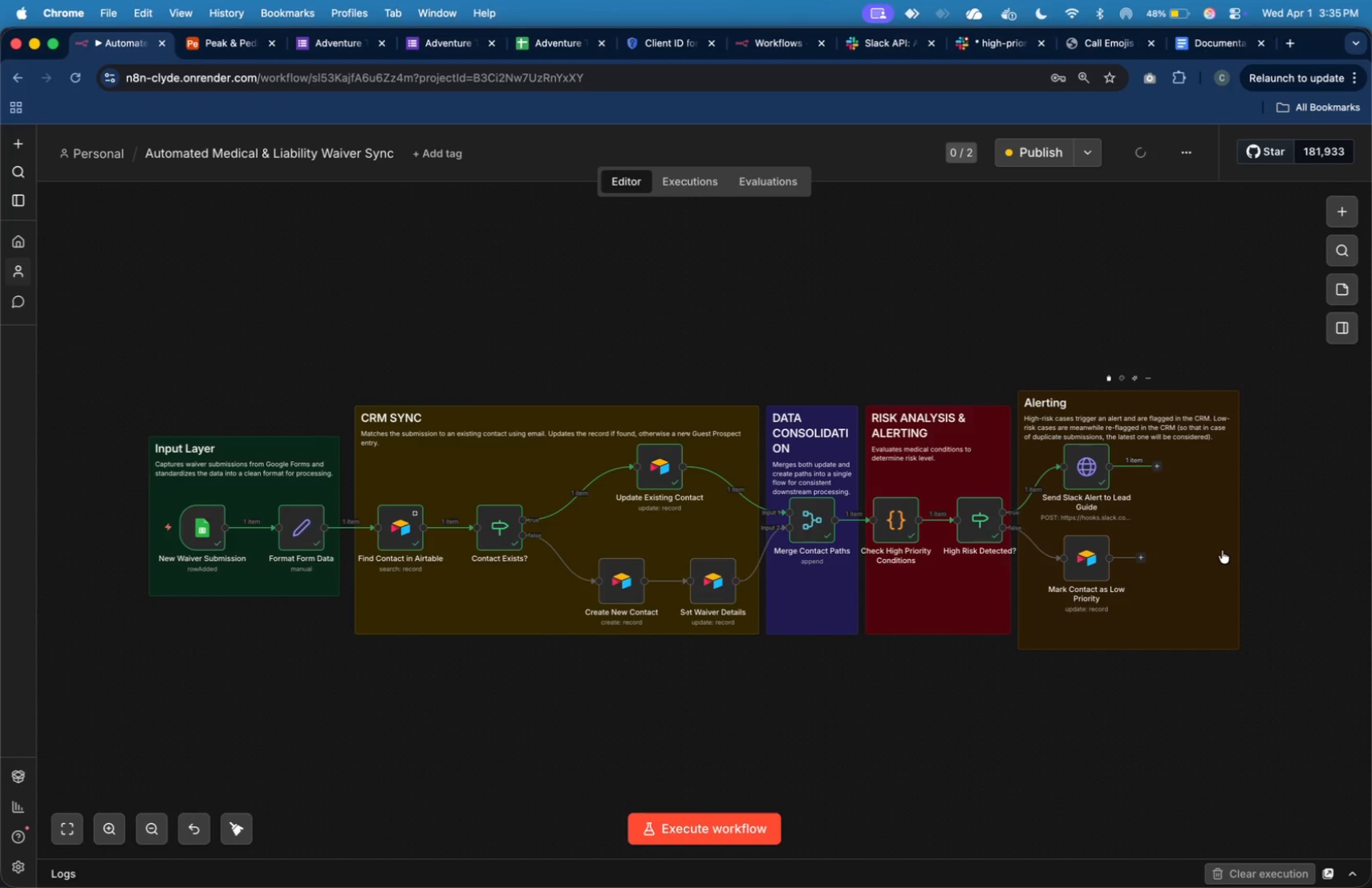 
double_click([1222, 550])
 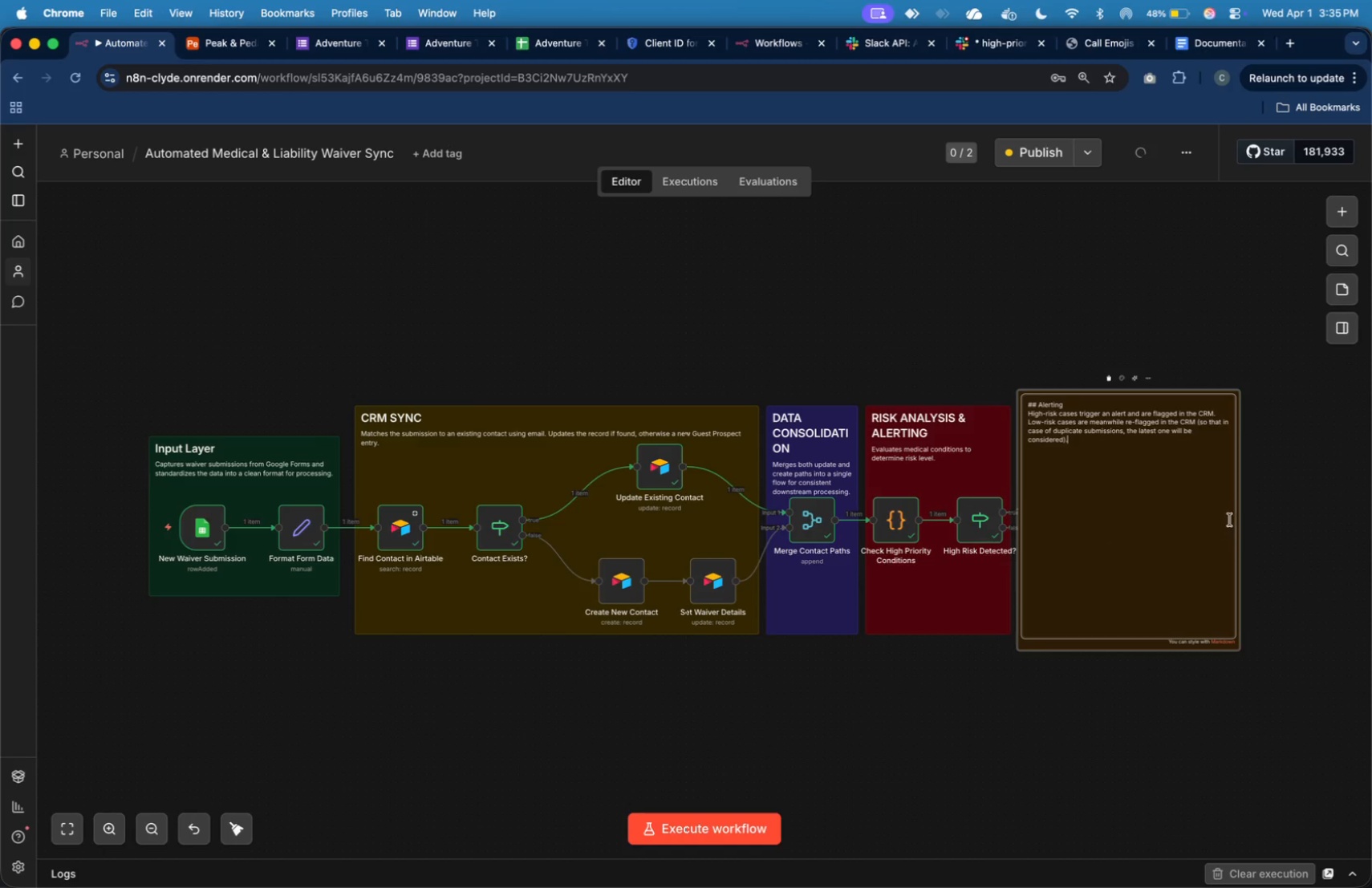 
left_click([1261, 476])
 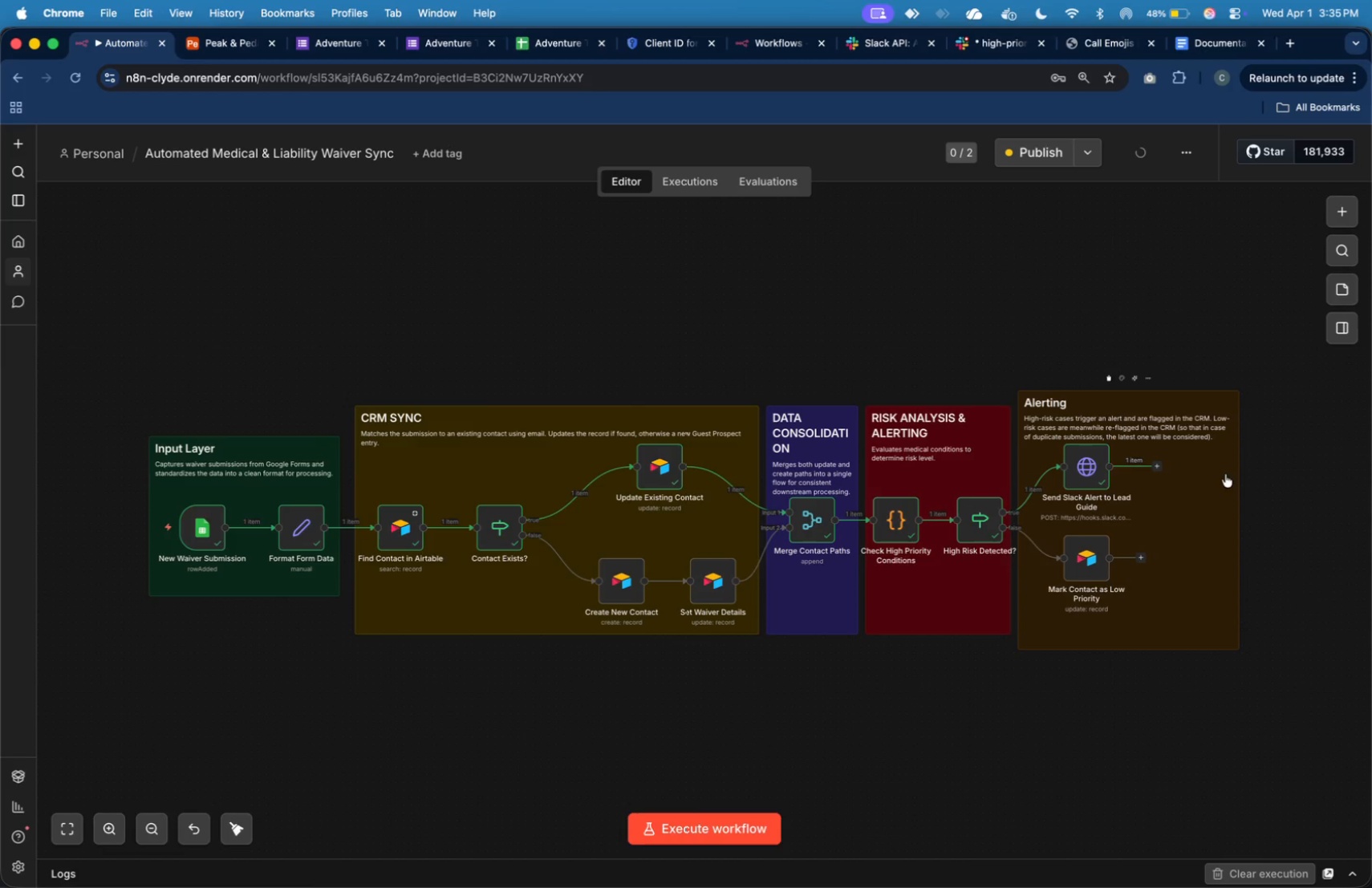 
double_click([1181, 479])
 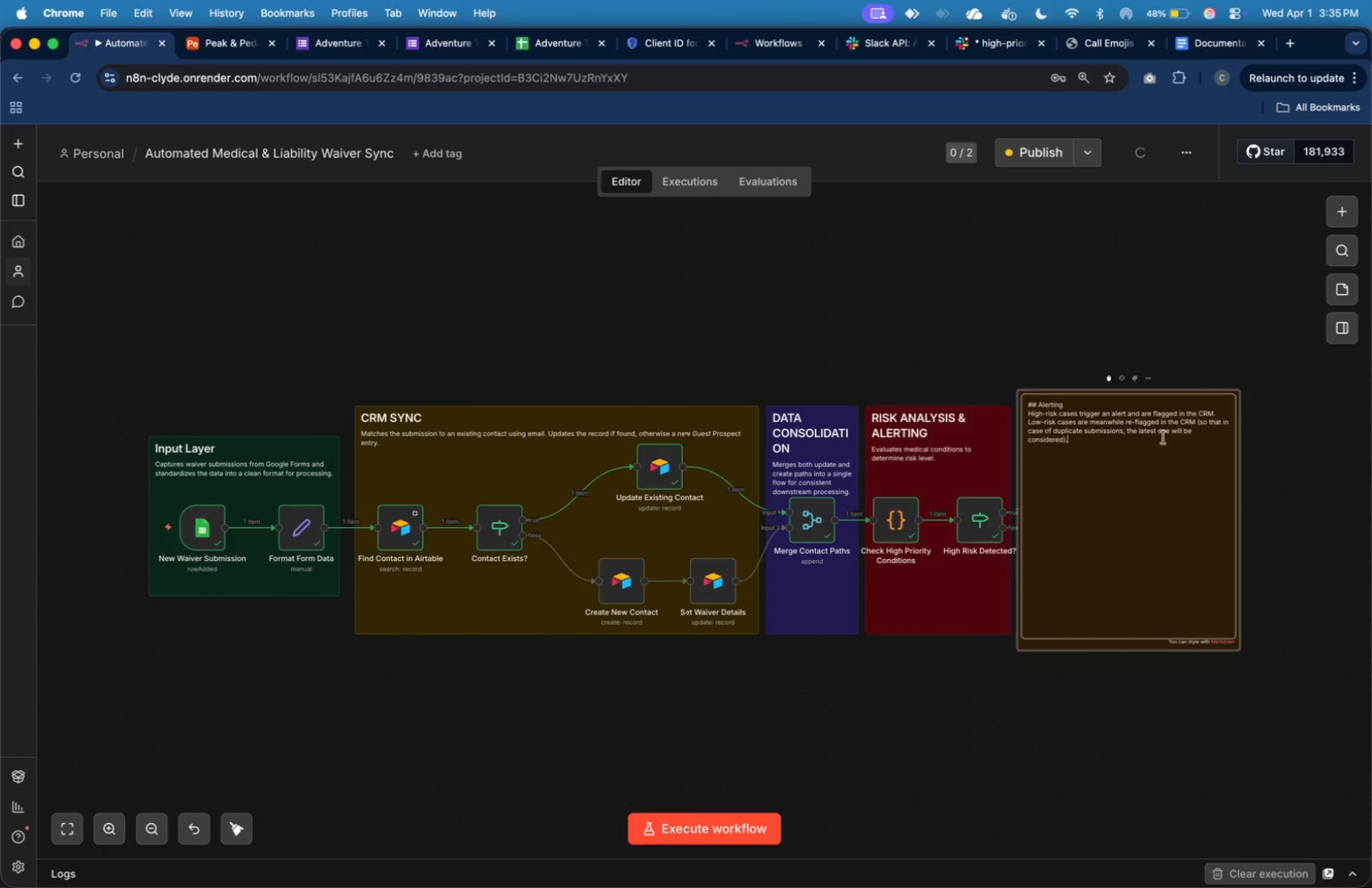 
left_click_drag(start_coordinate=[1095, 443], to_coordinate=[1025, 423])
 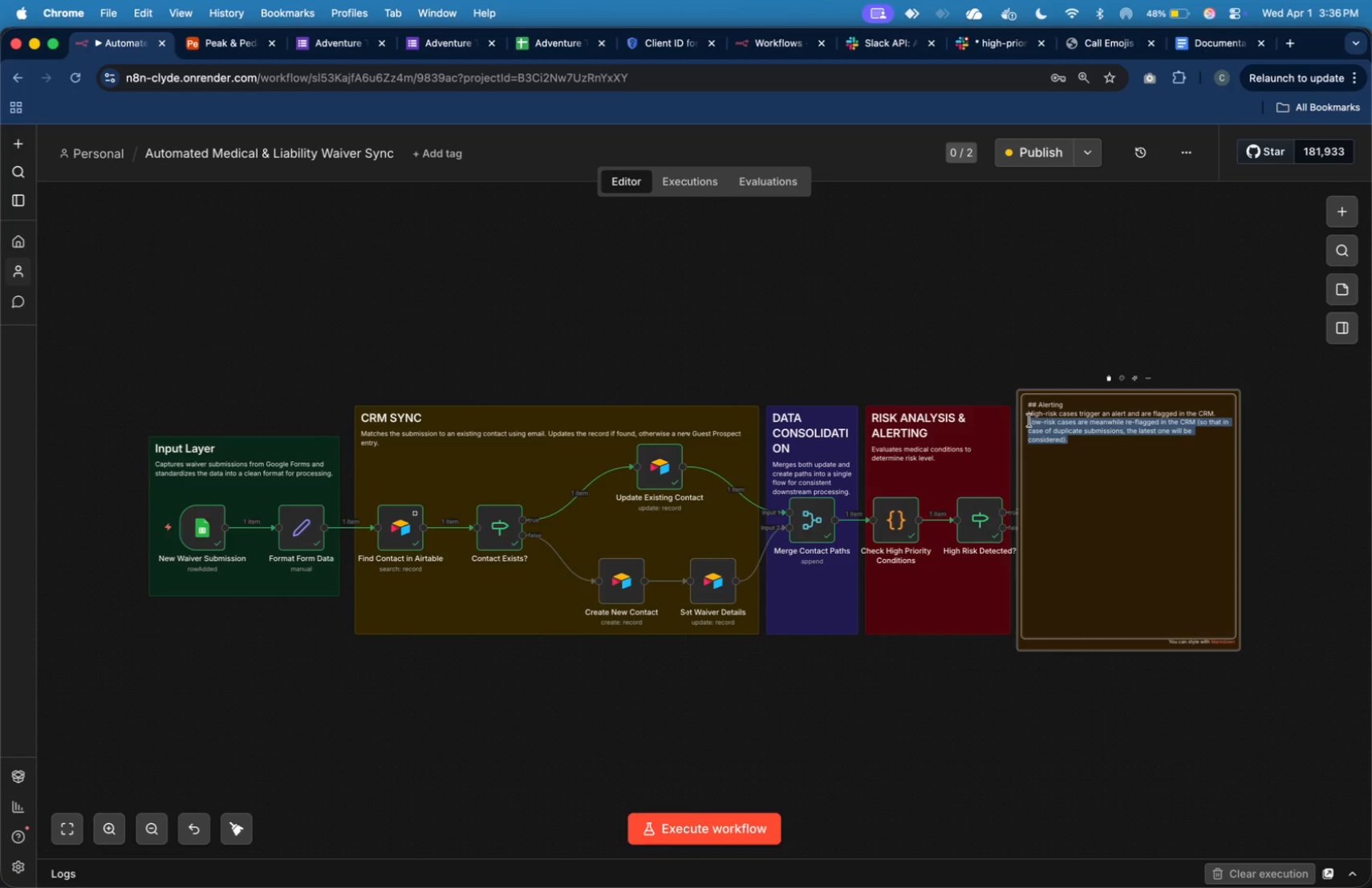 
key(Meta+C)
 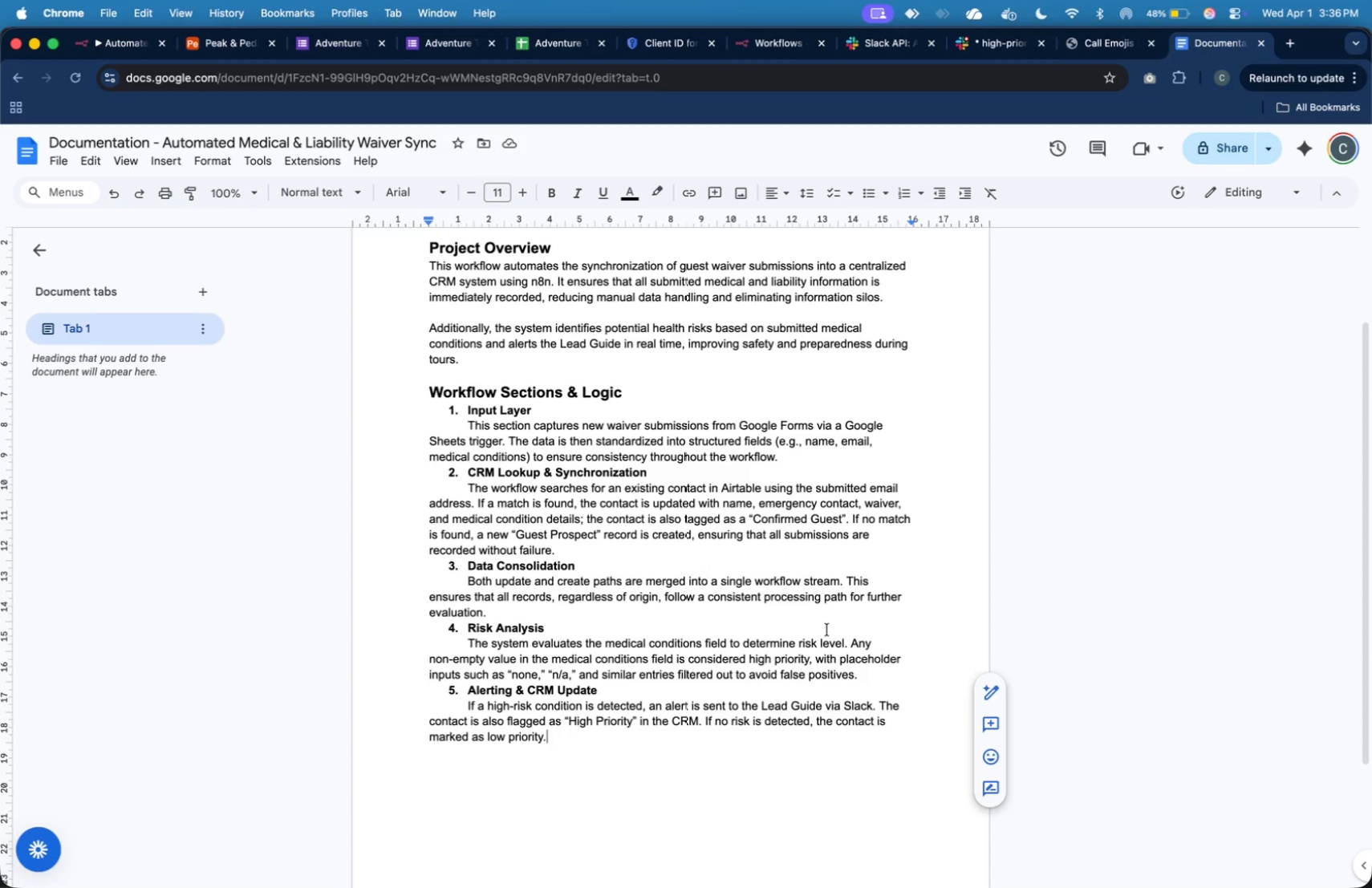 
left_click([768, 744])
 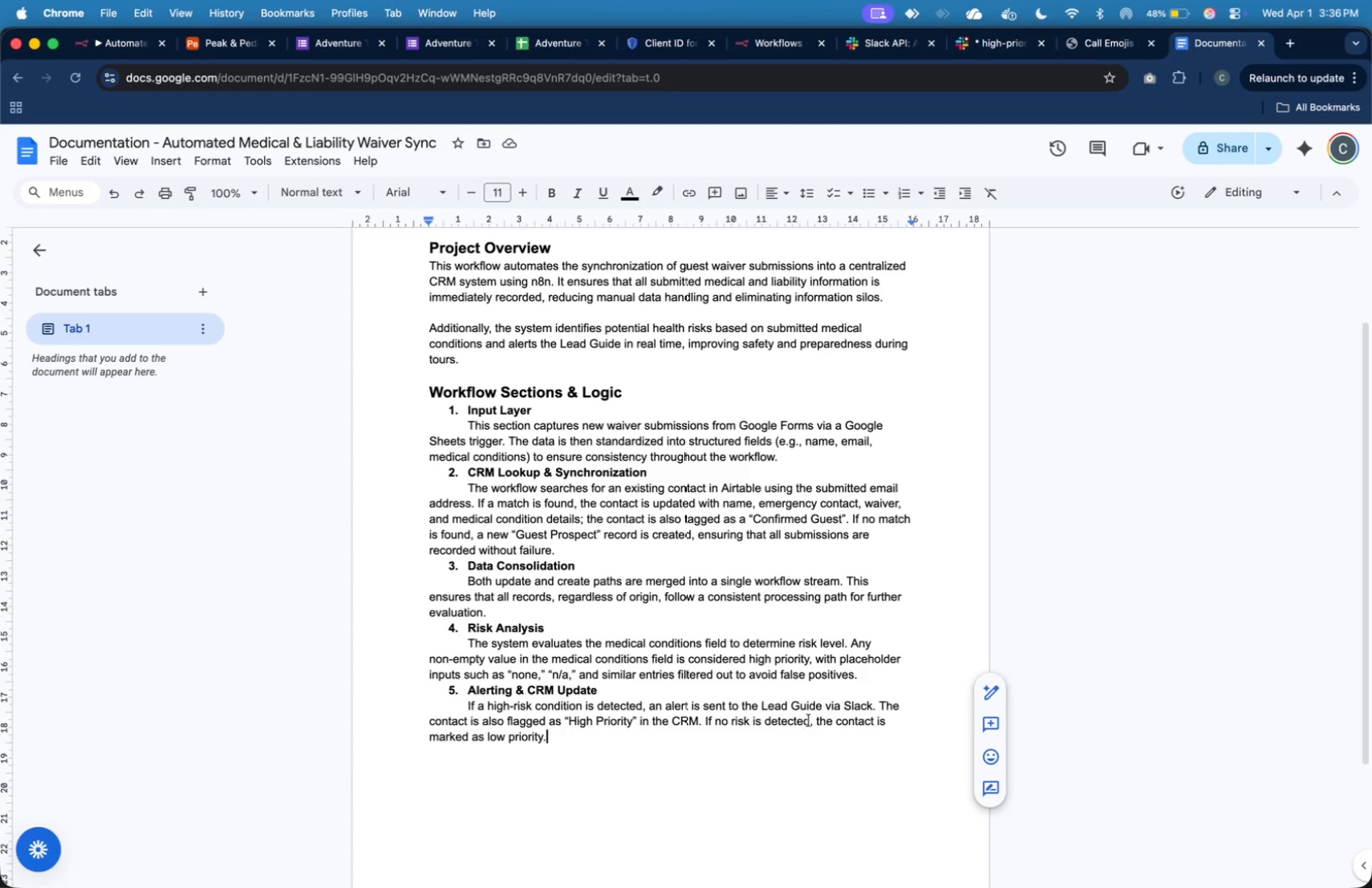 
left_click([893, 721])
 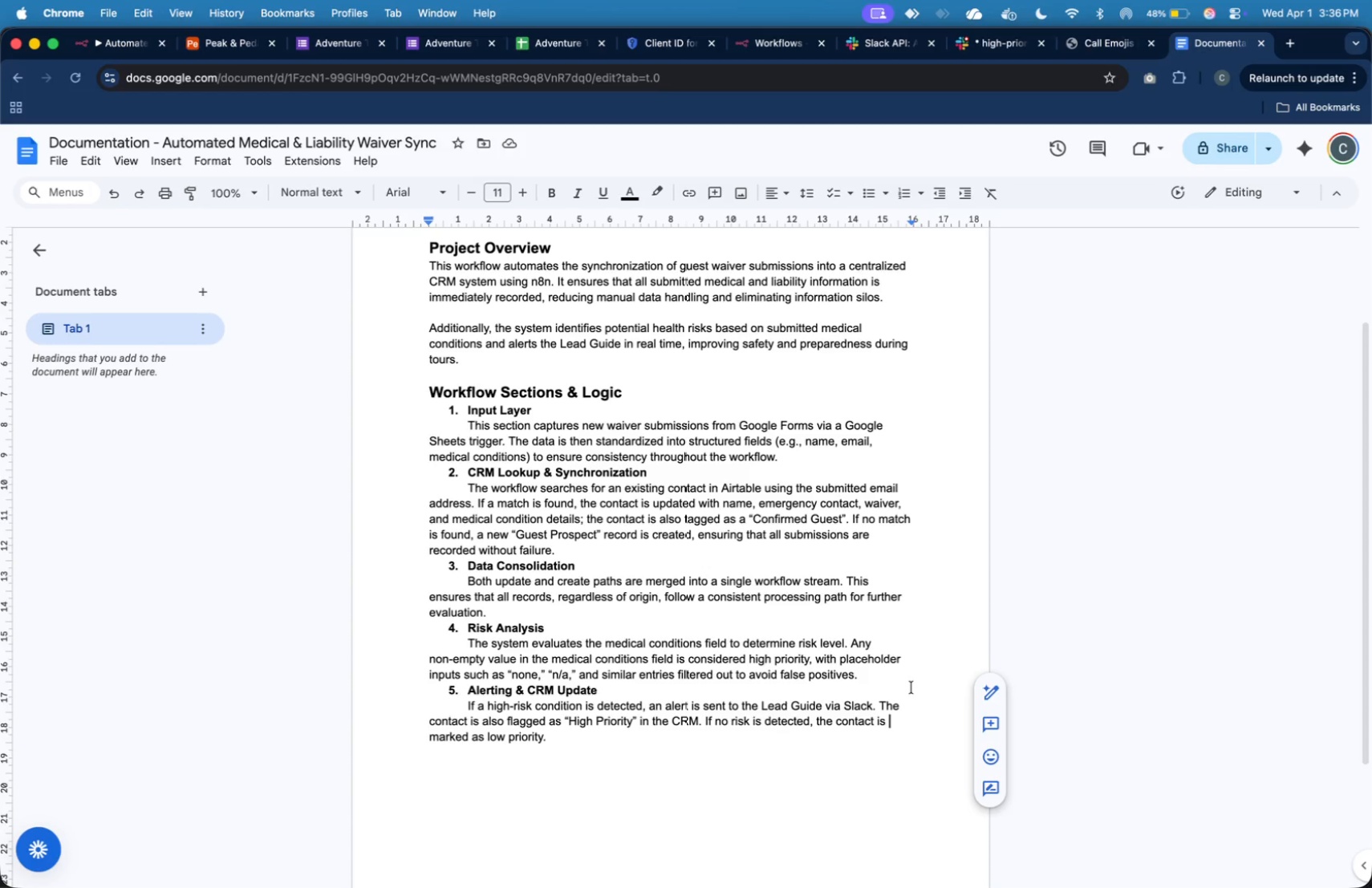 
key(ArrowRight)
 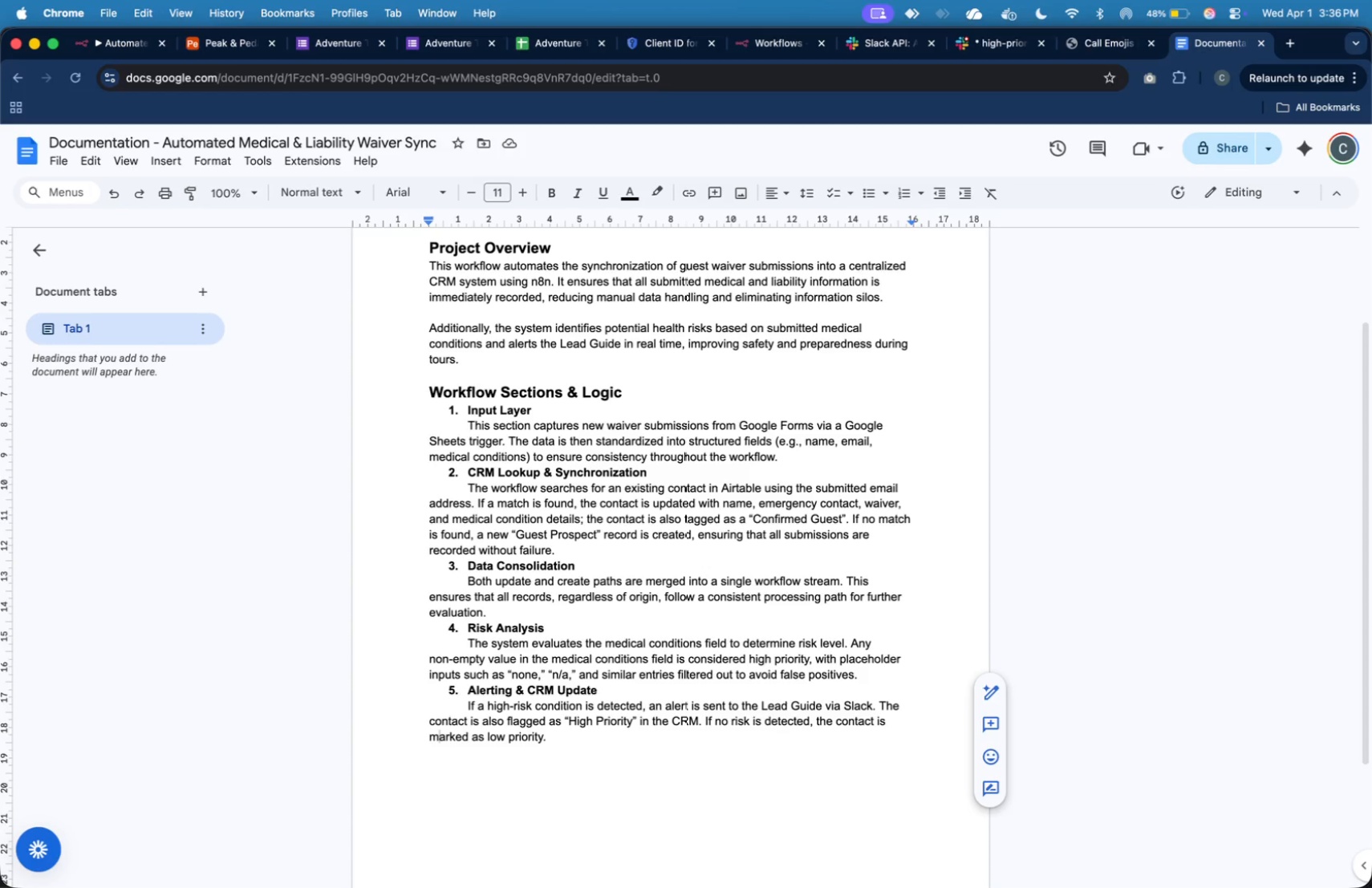 
key(ArrowLeft)
 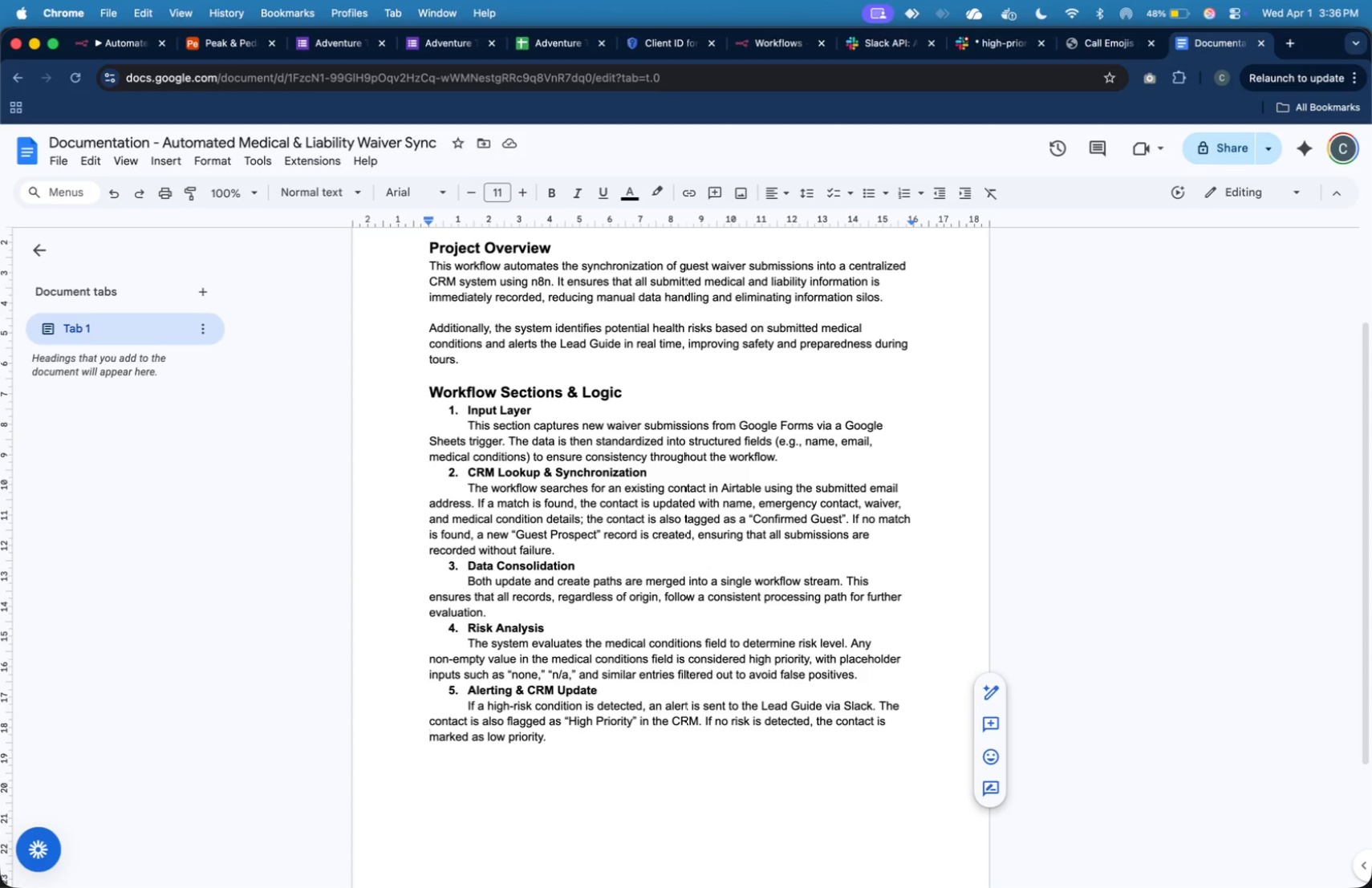 
type(re-)
 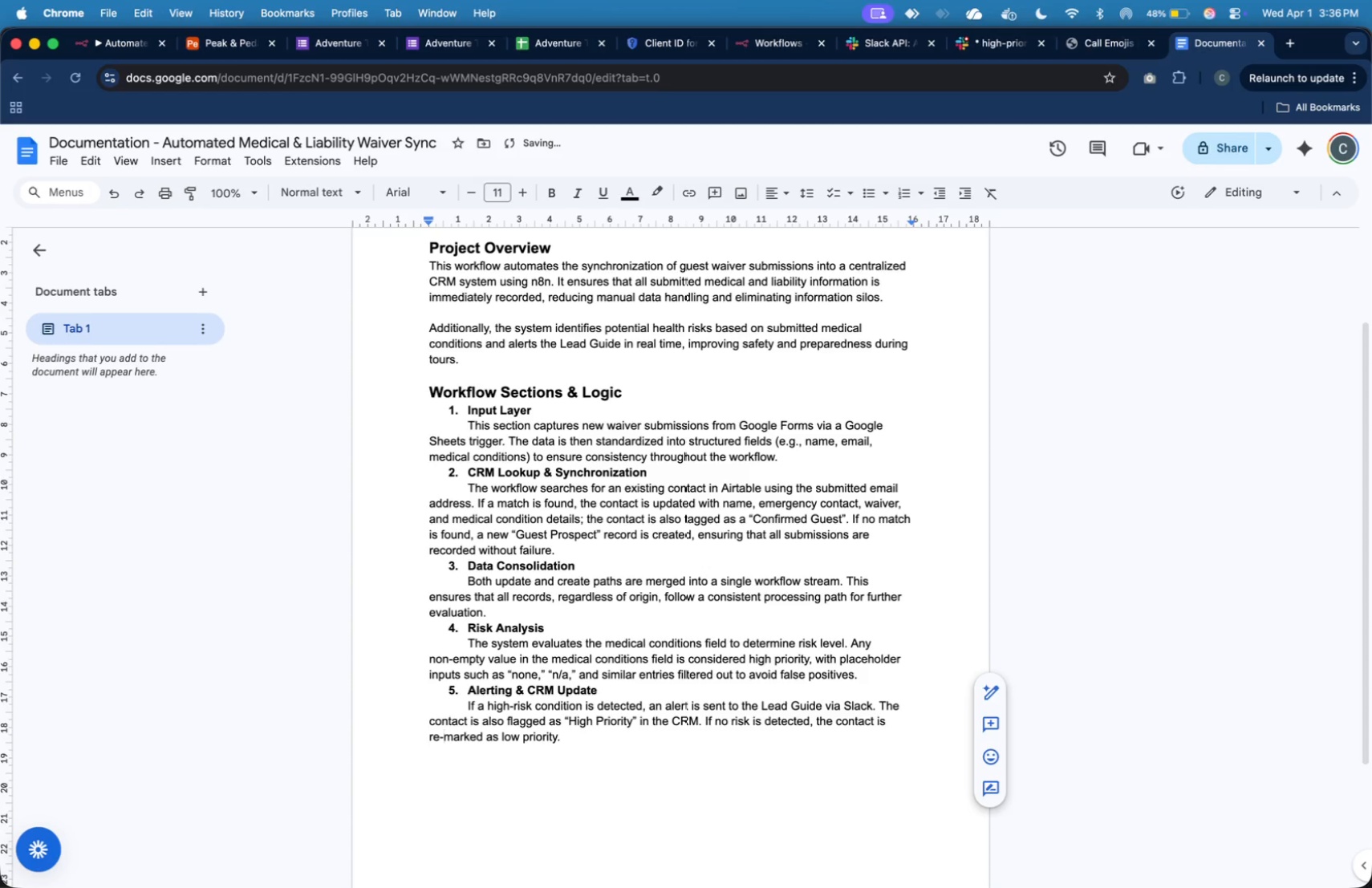 
hold_key(key=ArrowRight, duration=1.51)
 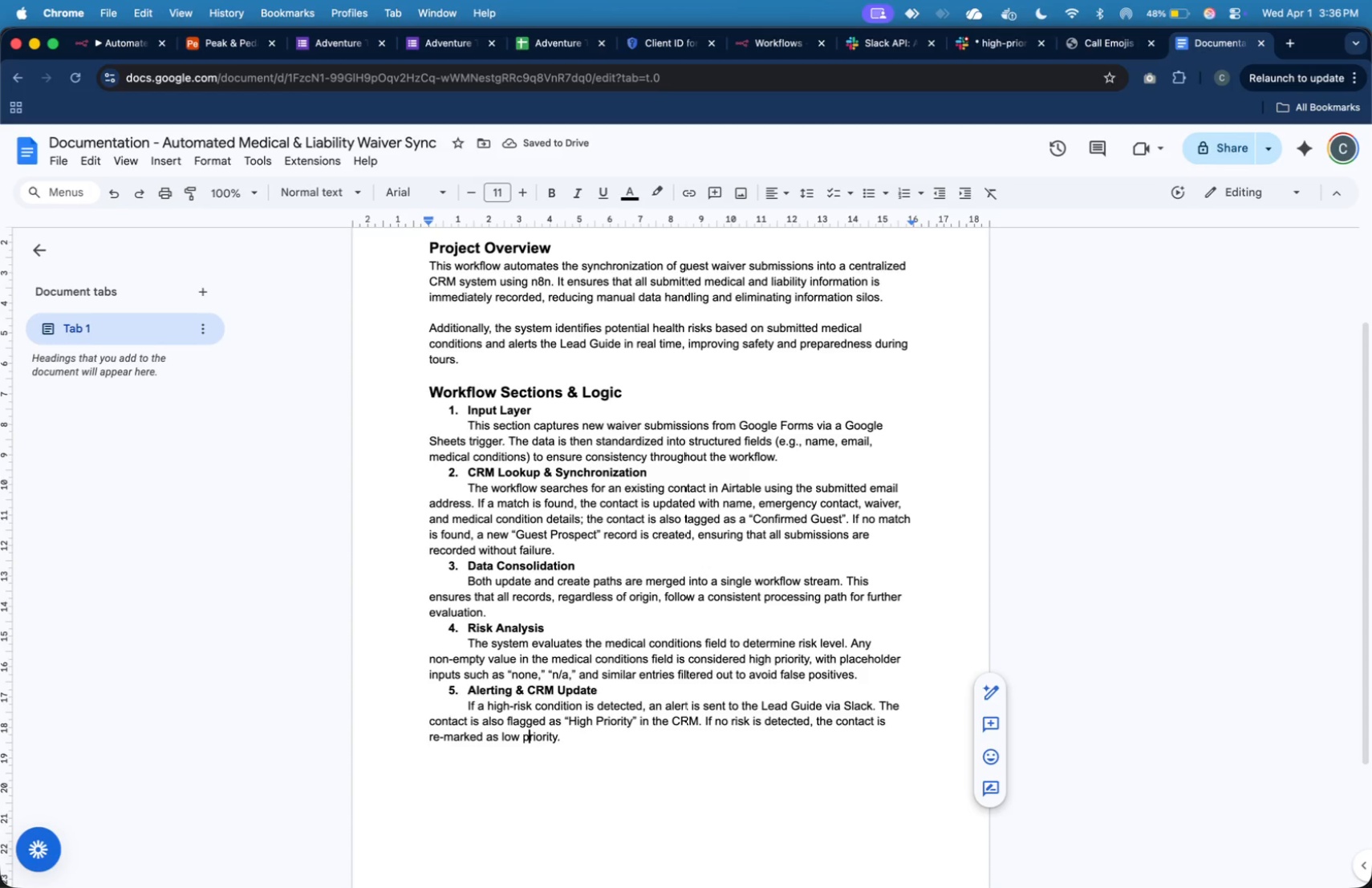 
key(ArrowRight)
 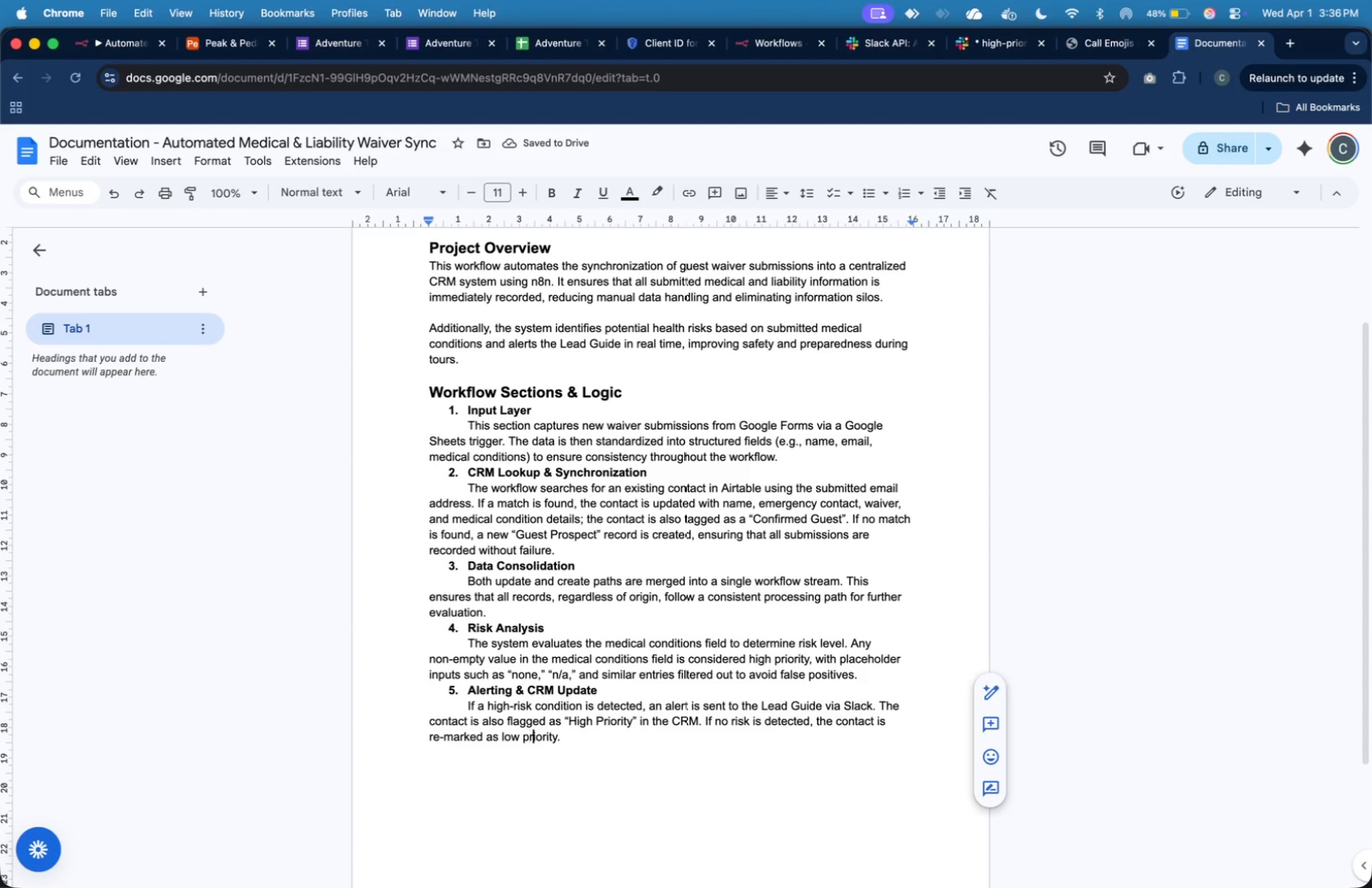 
key(ArrowRight)
 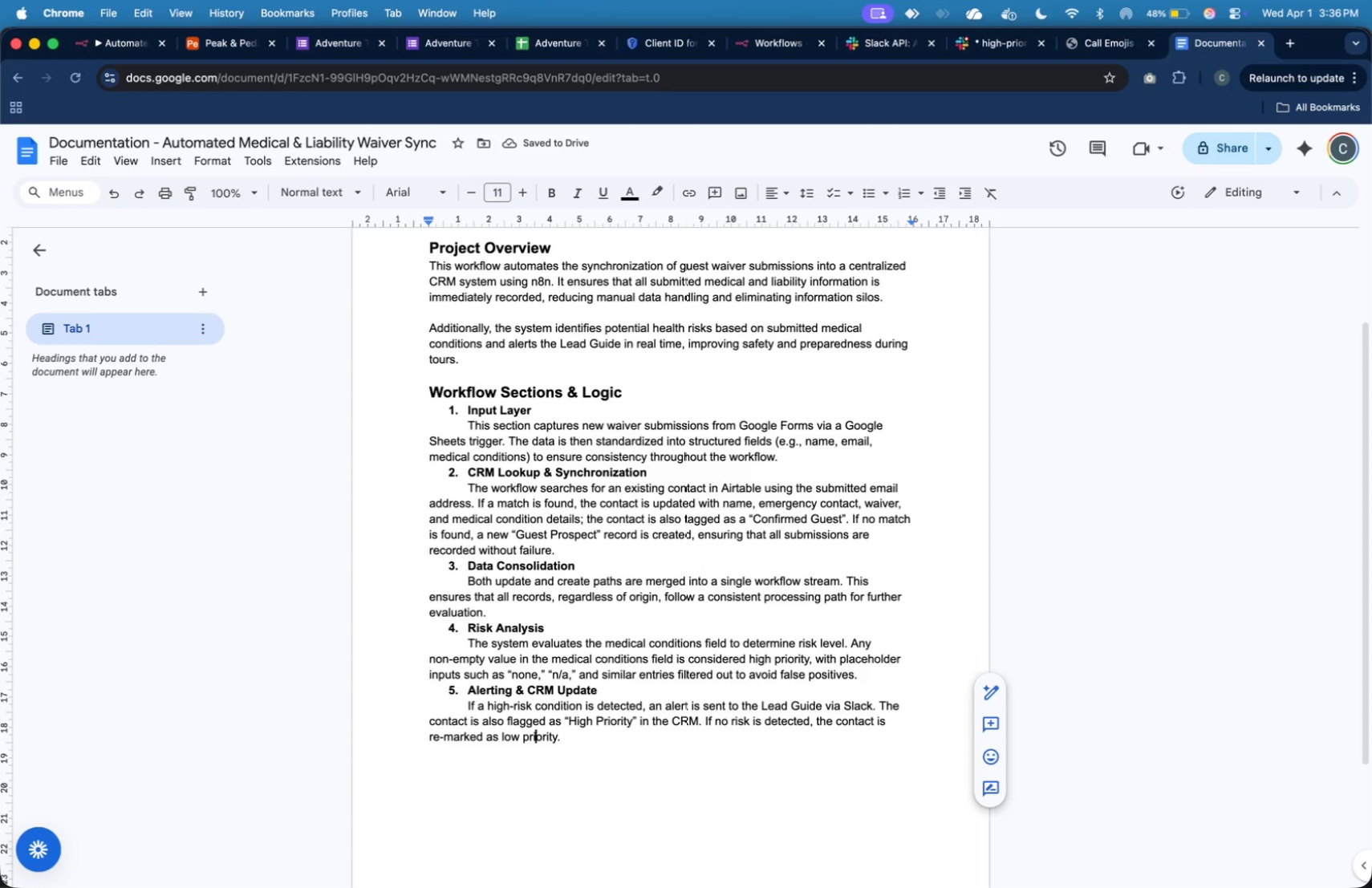 
key(ArrowRight)
 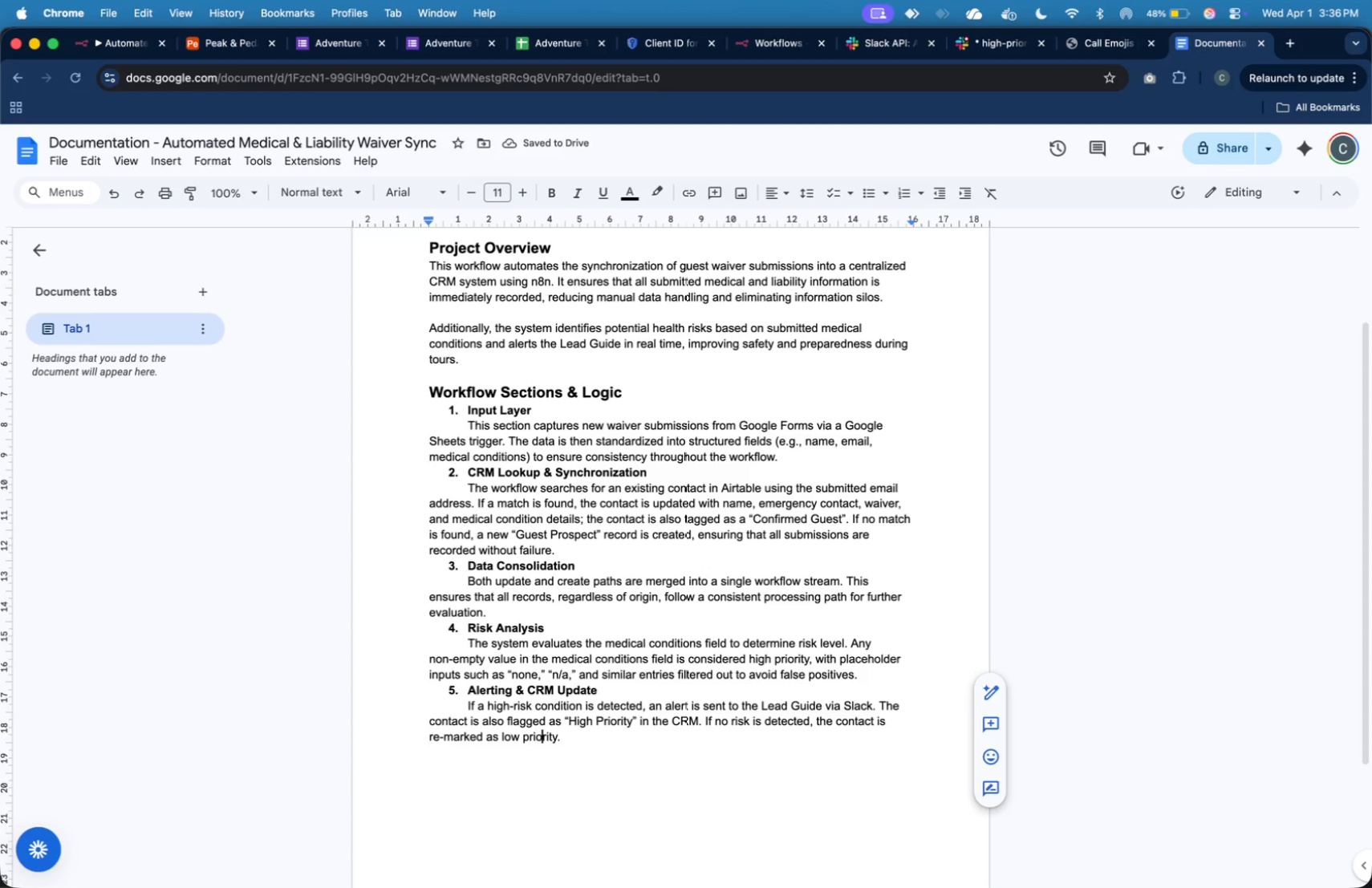 
key(ArrowRight)
 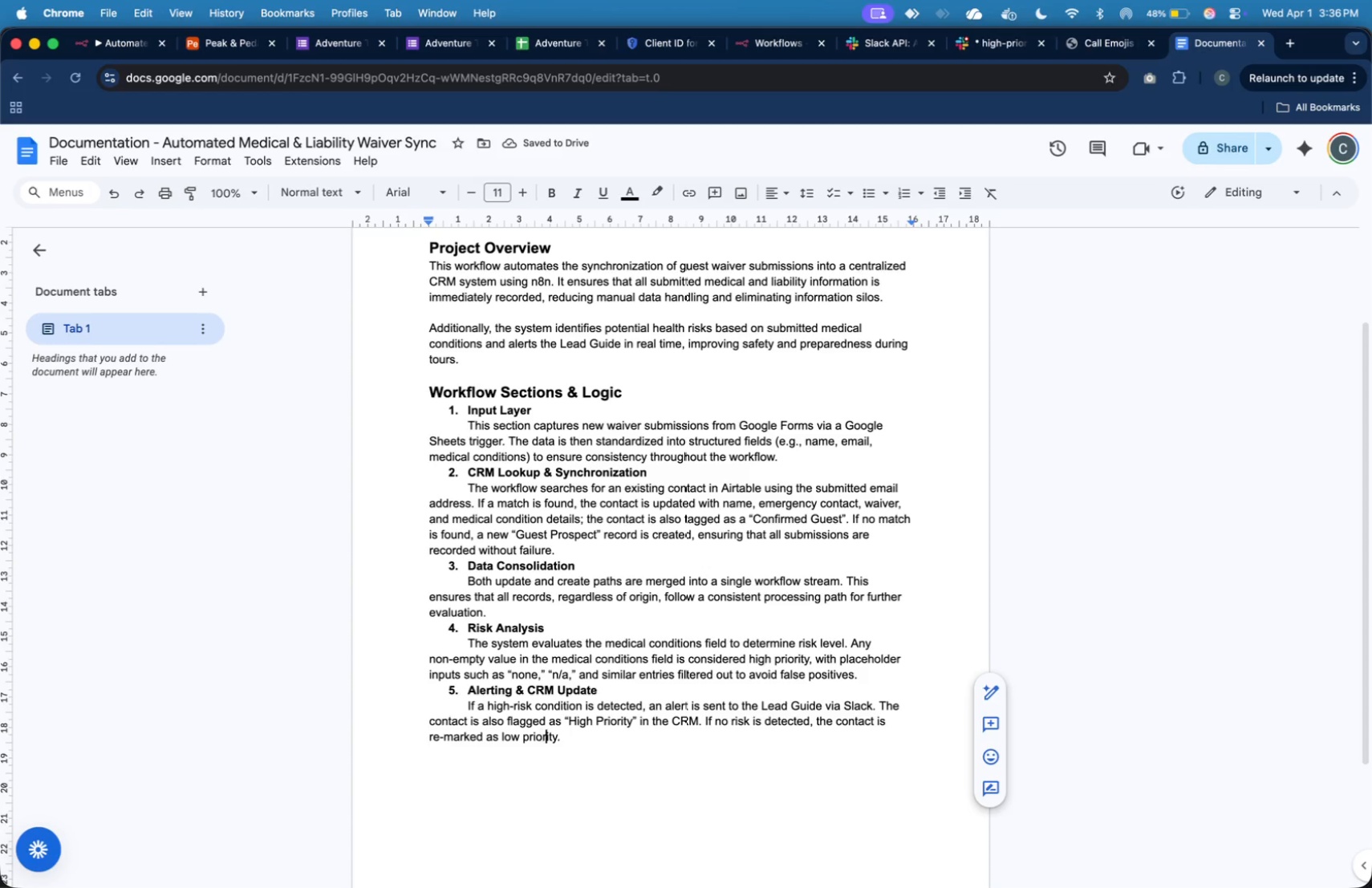 
key(ArrowRight)
 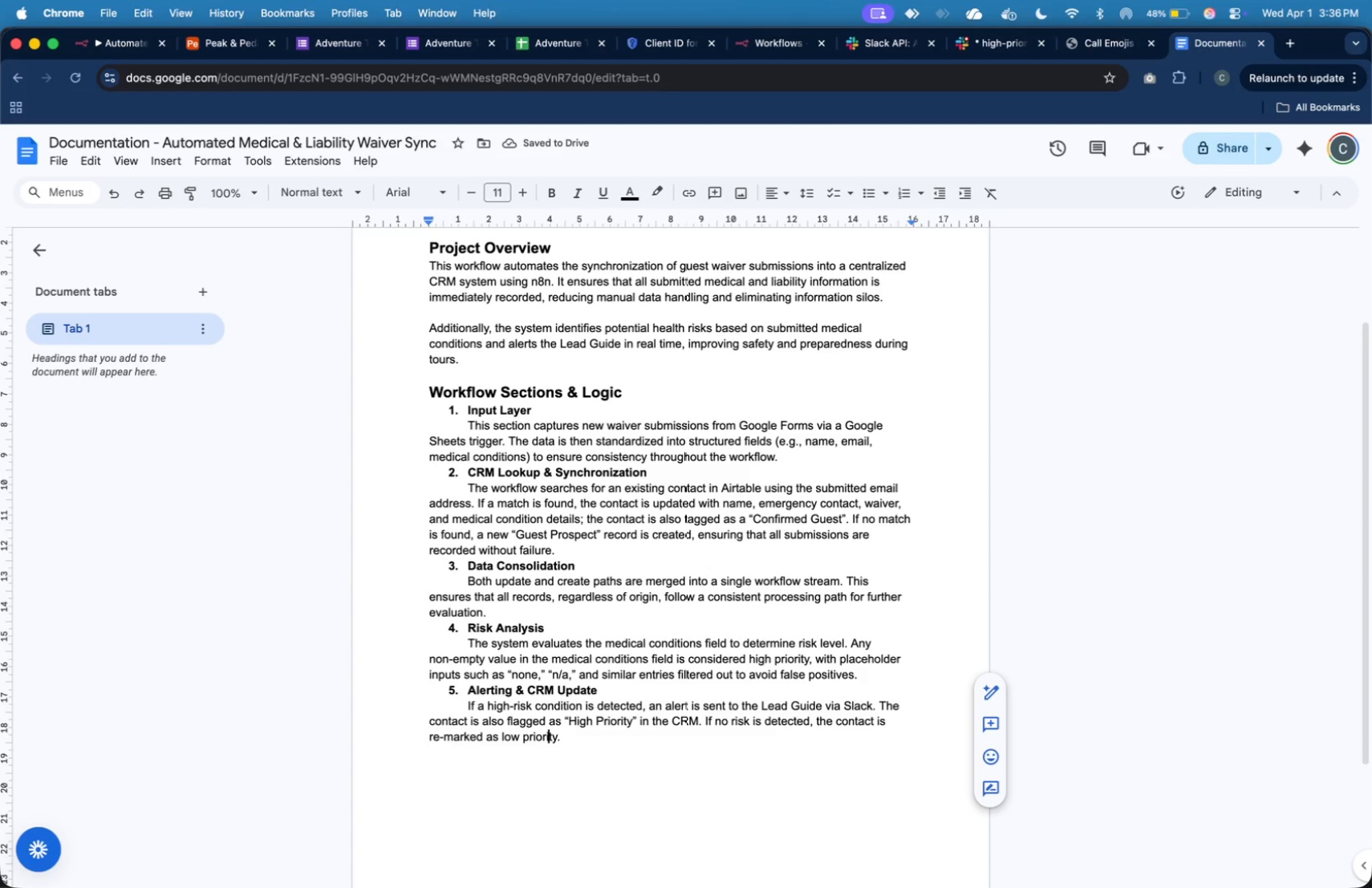 
key(ArrowRight)
 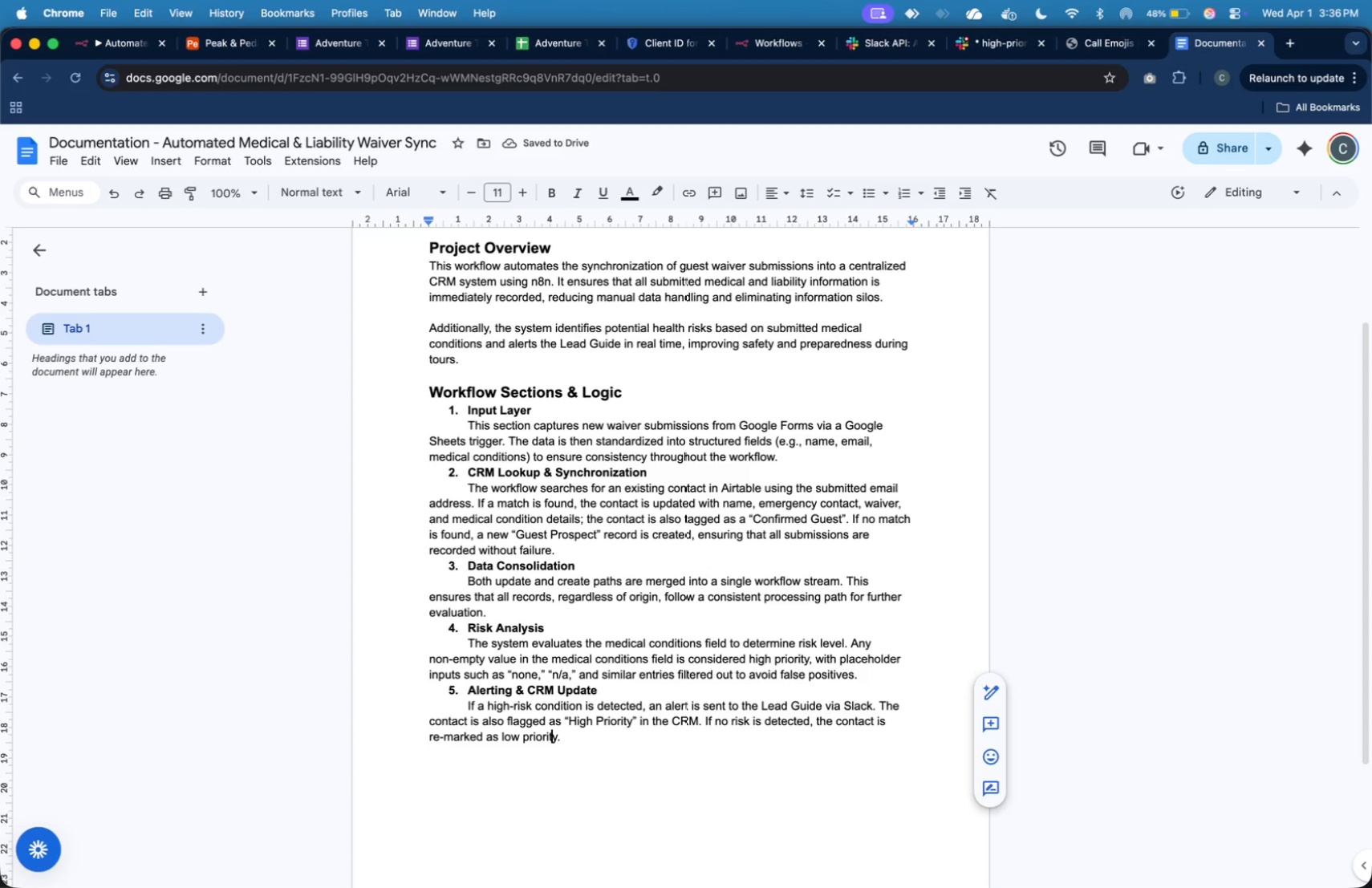 
key(ArrowRight)
 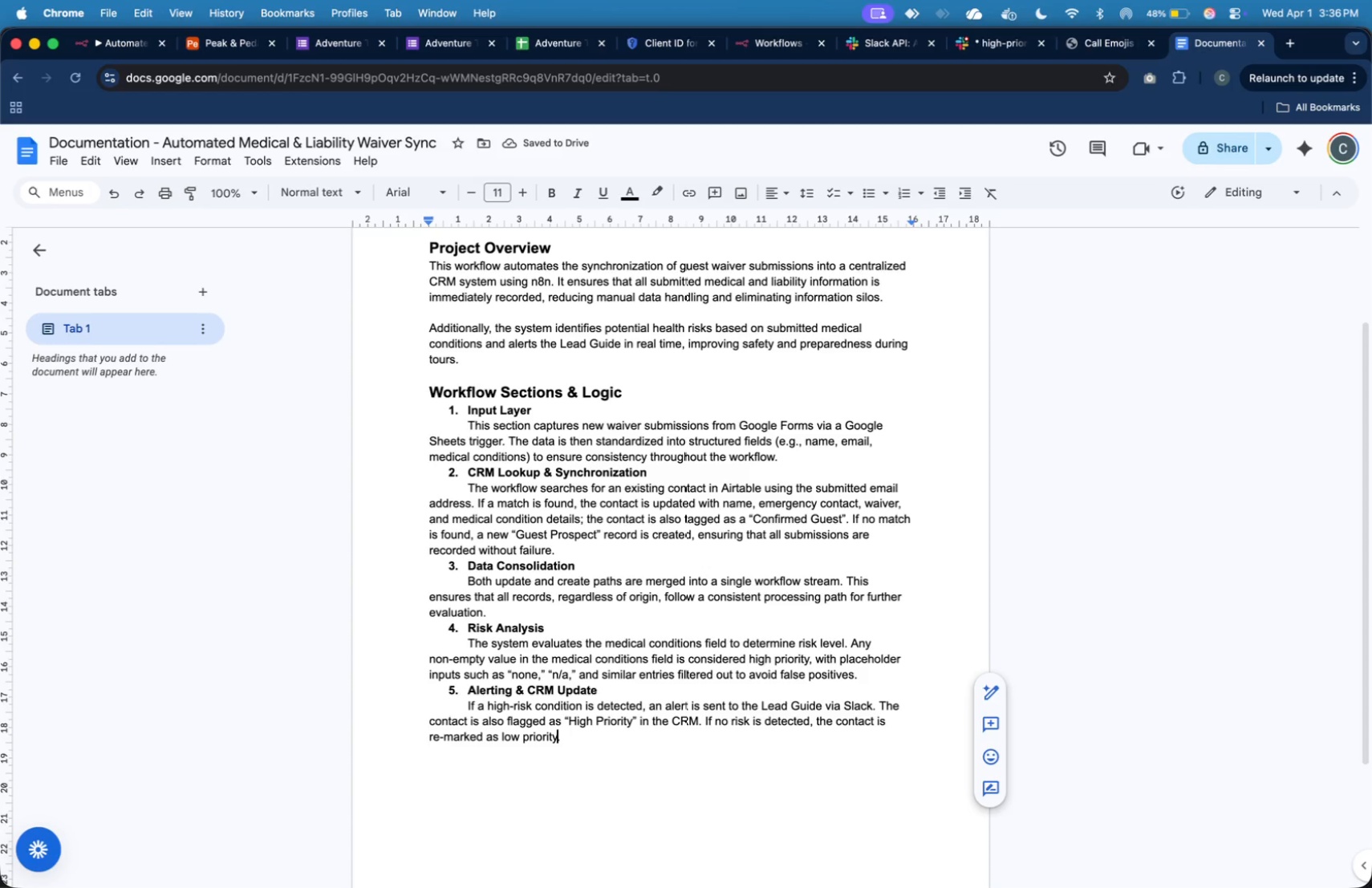 
key(ArrowRight)
 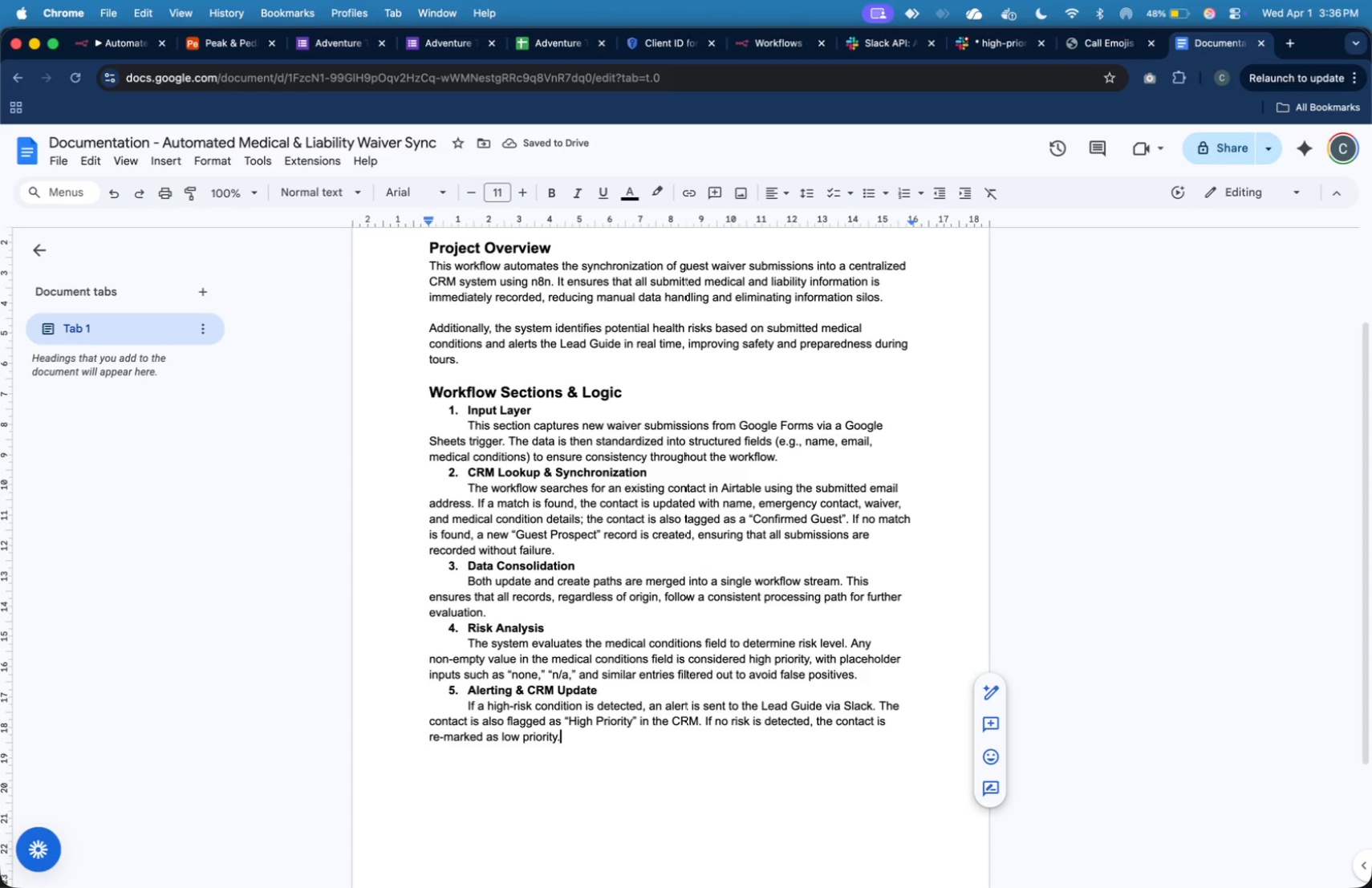 
key(ArrowRight)
 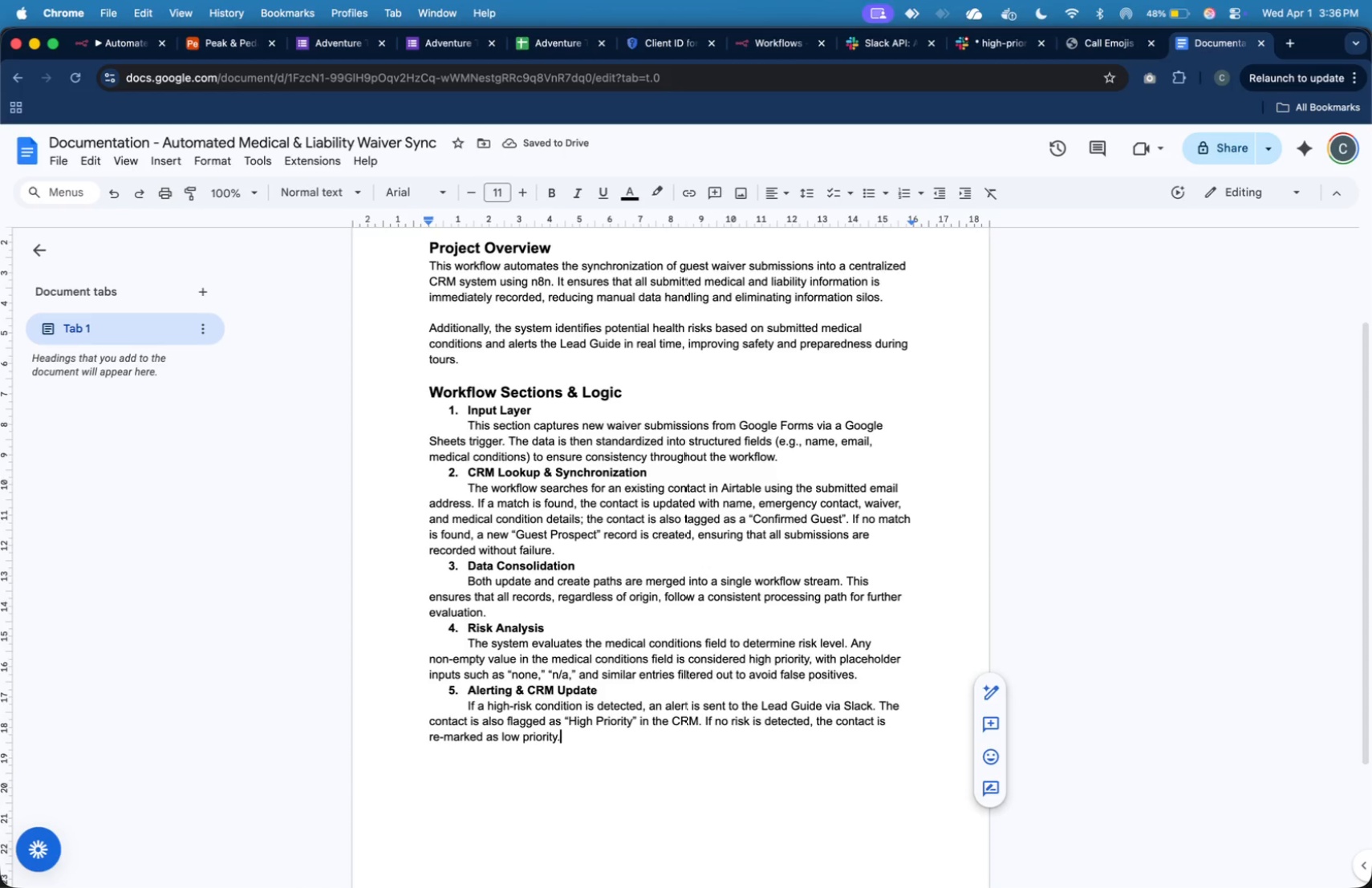 
key(Space)
 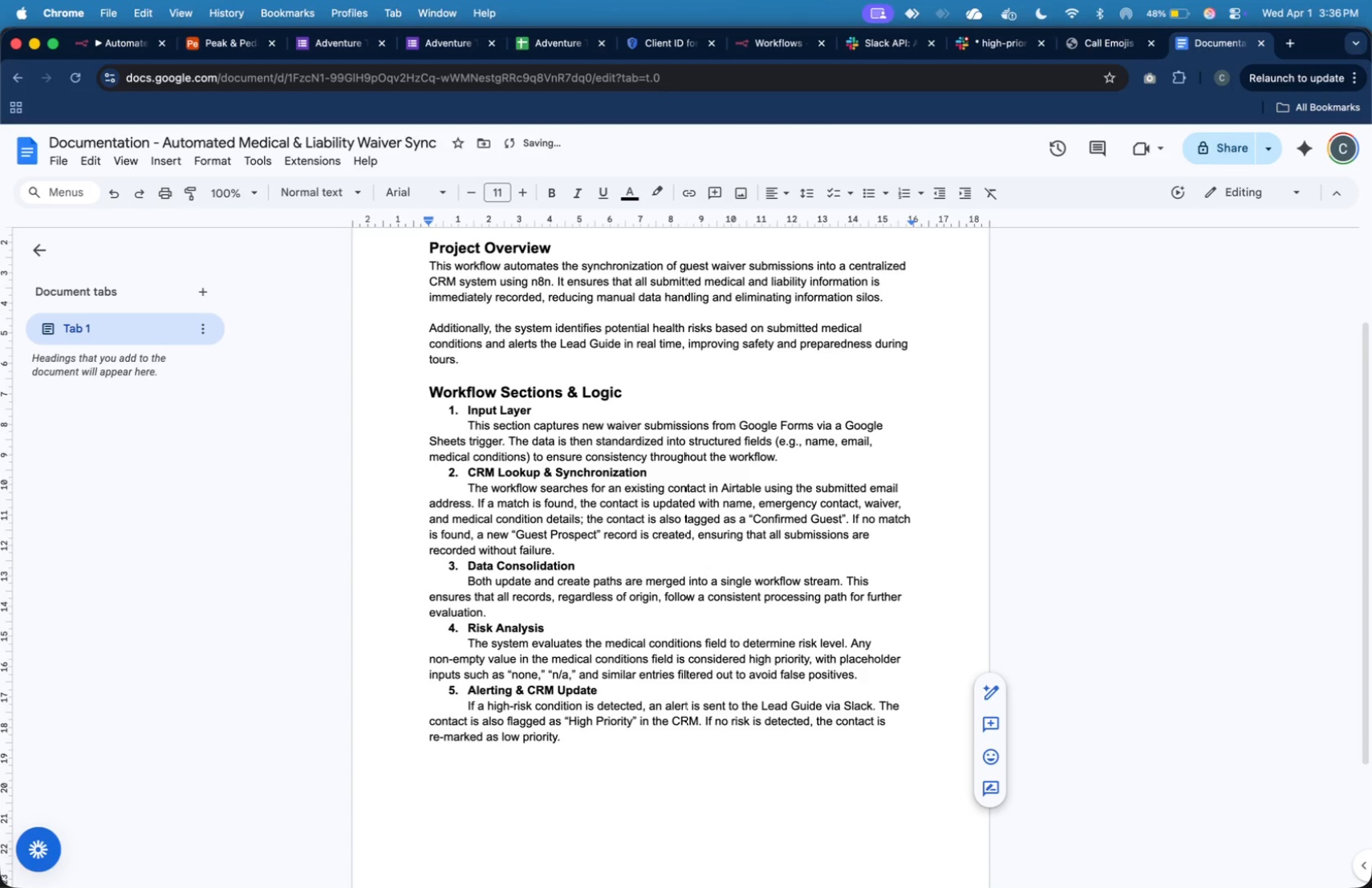 
key(Backspace)
 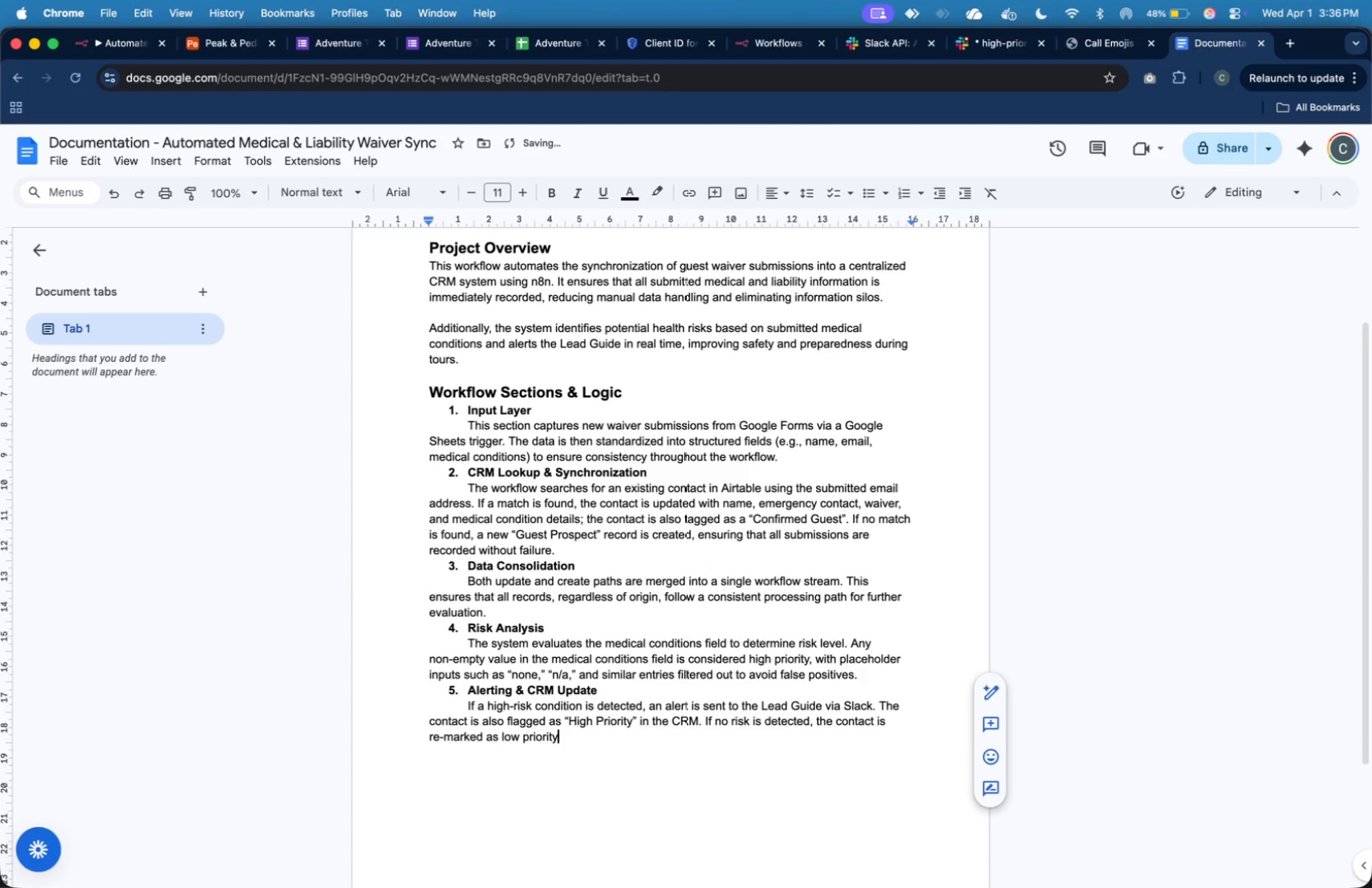 
key(Backspace)
 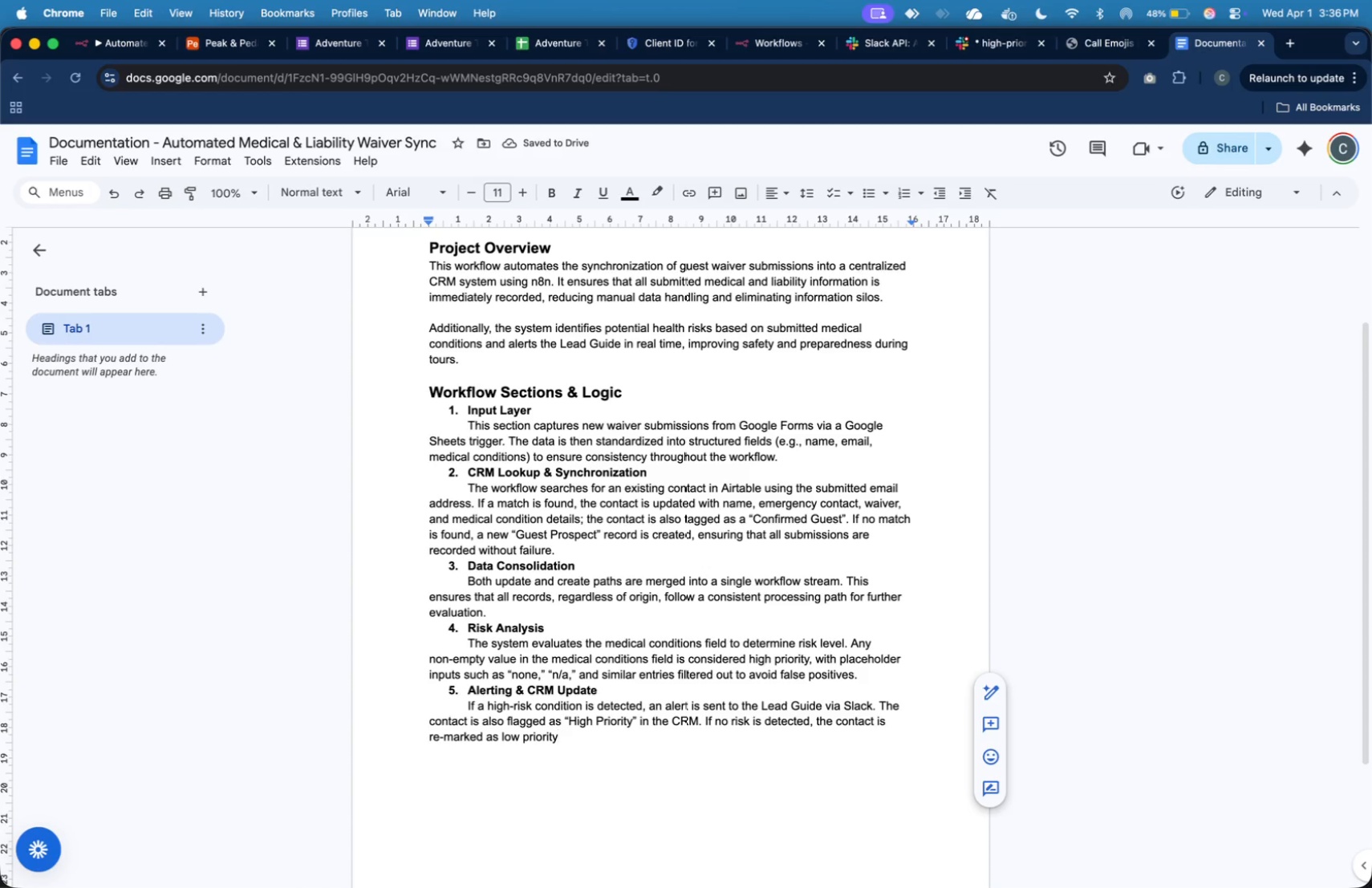 
wait(8.26)
 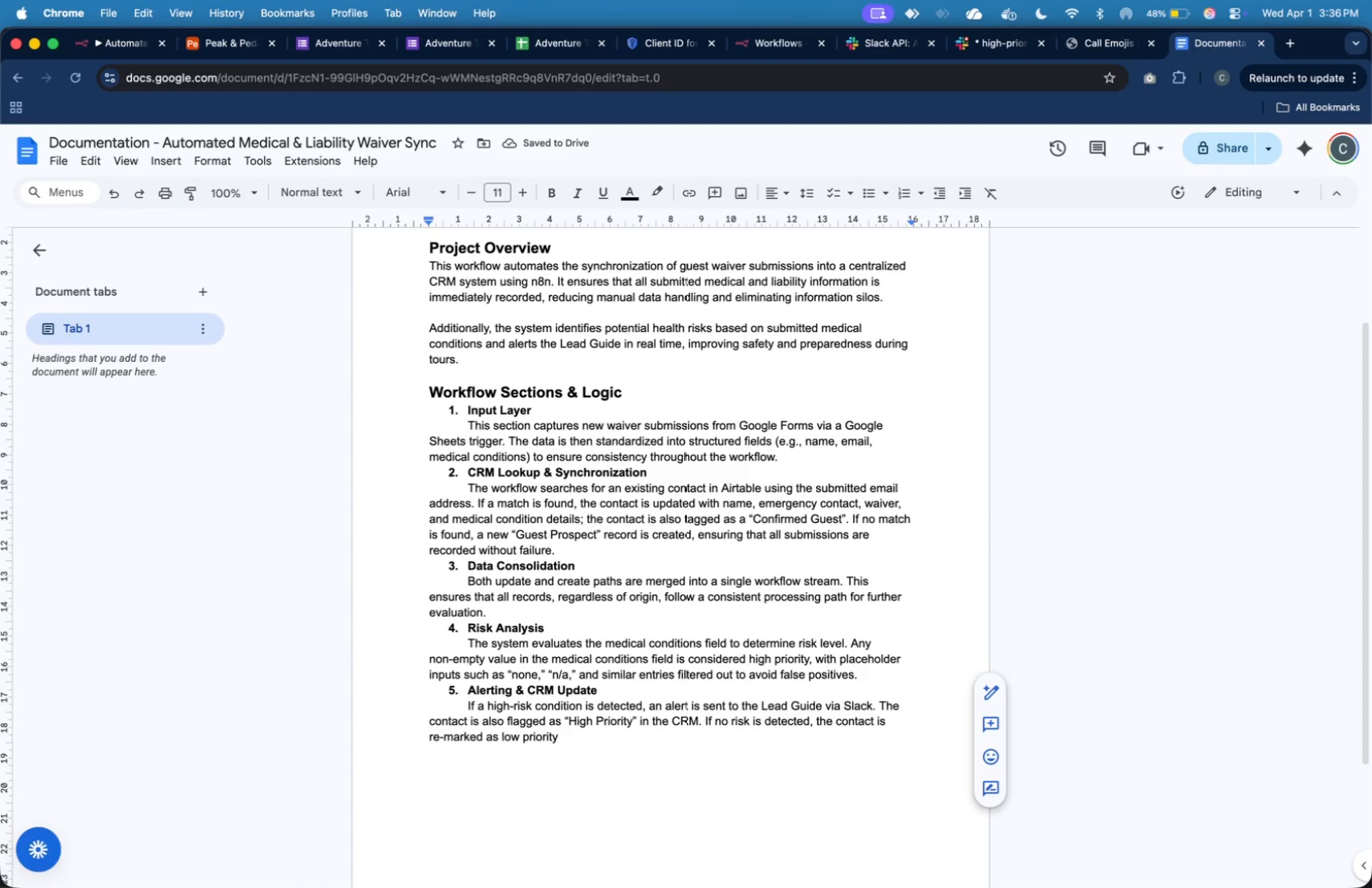 
left_click([1195, 39])
 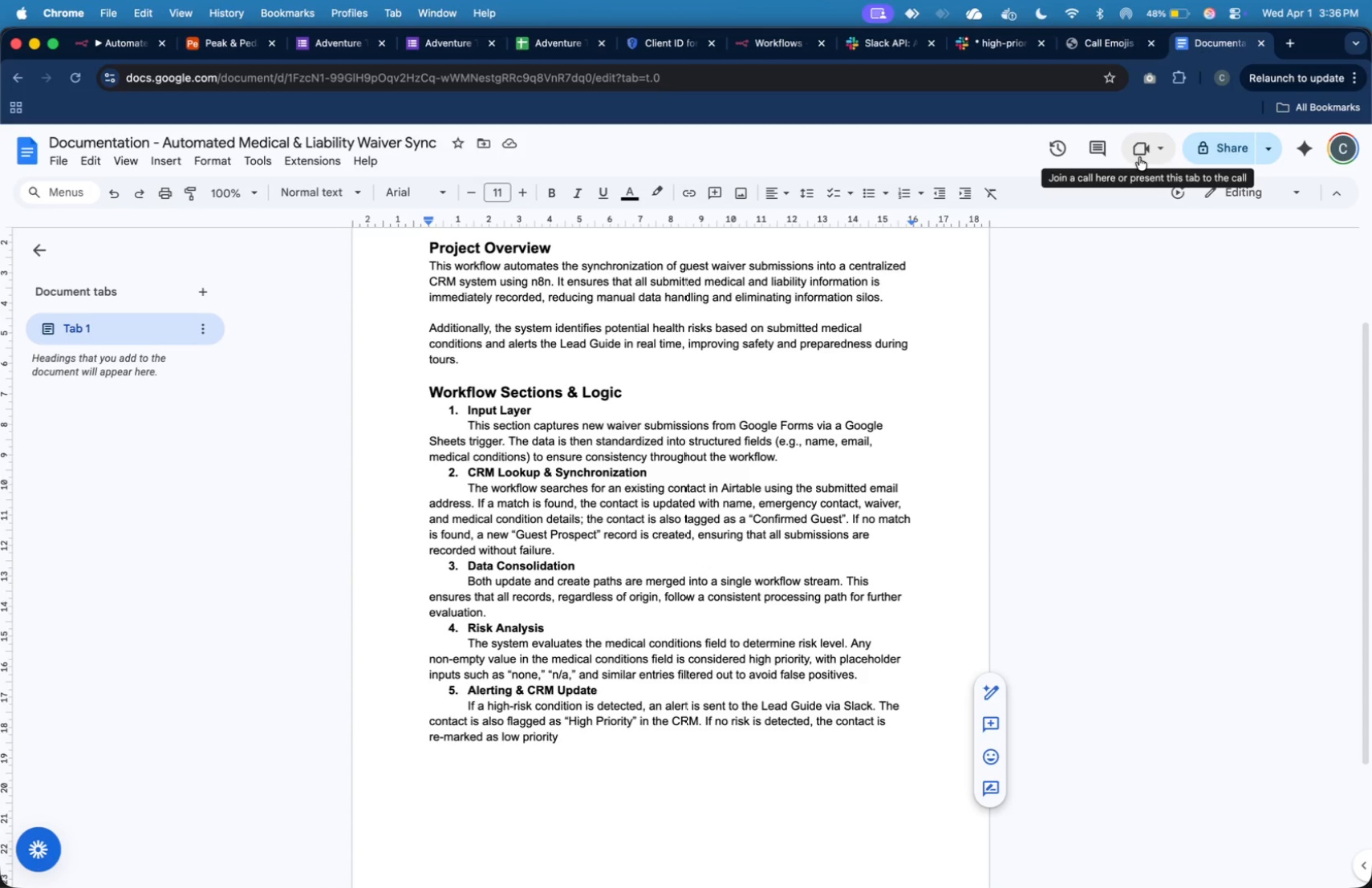 
key(Semicolon)
 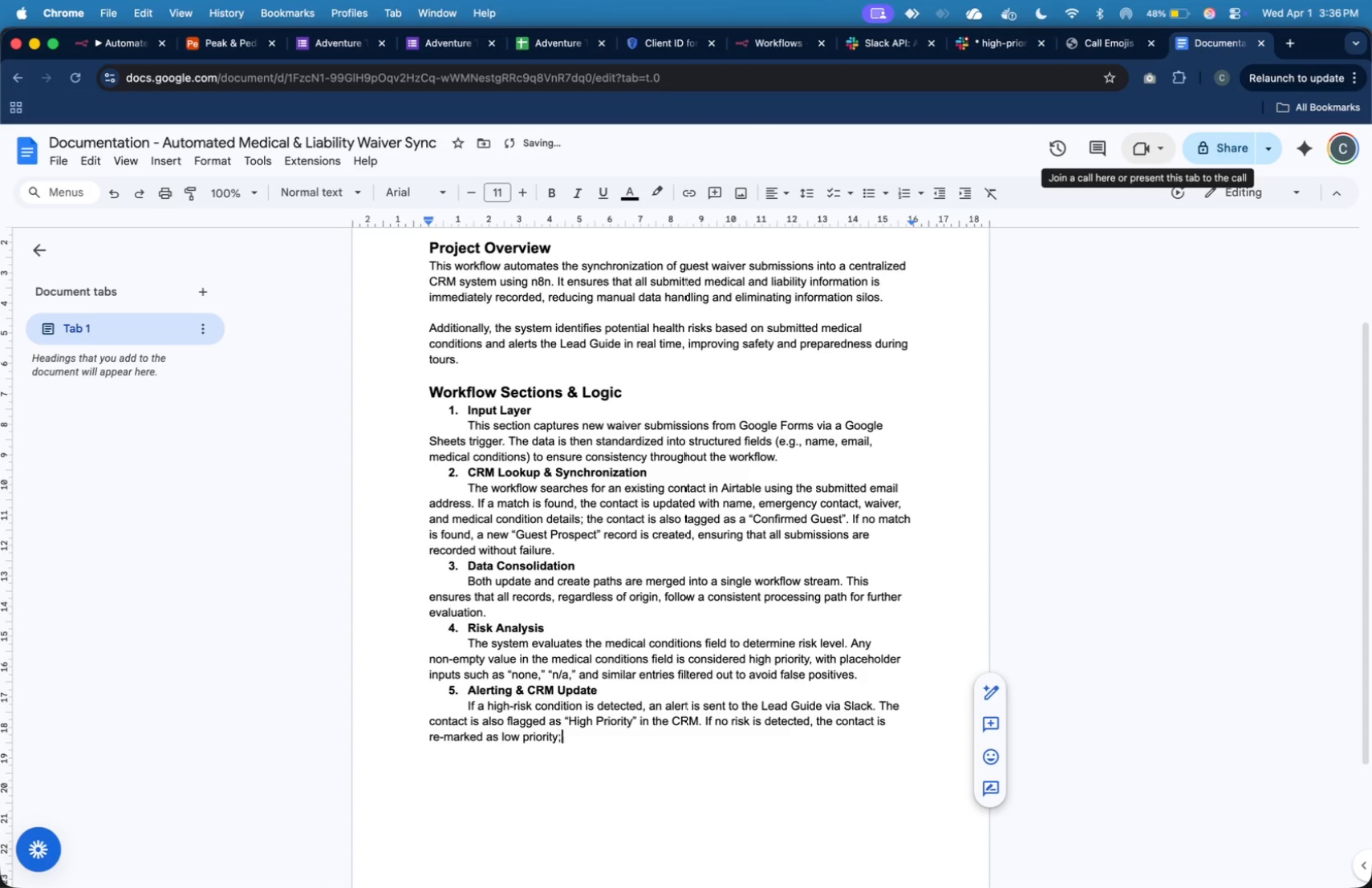 
key(Space)
 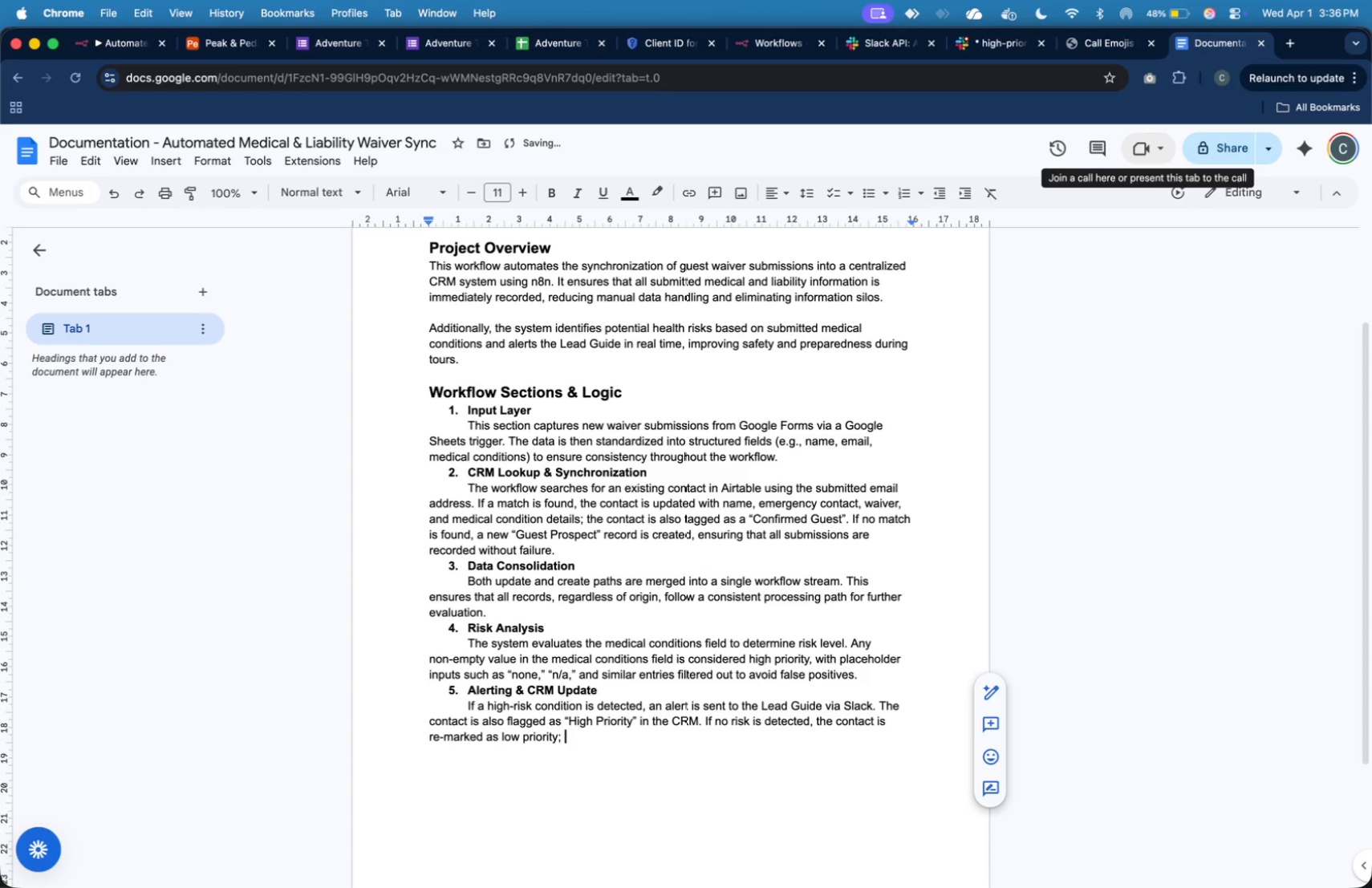 
key(Meta+V)
 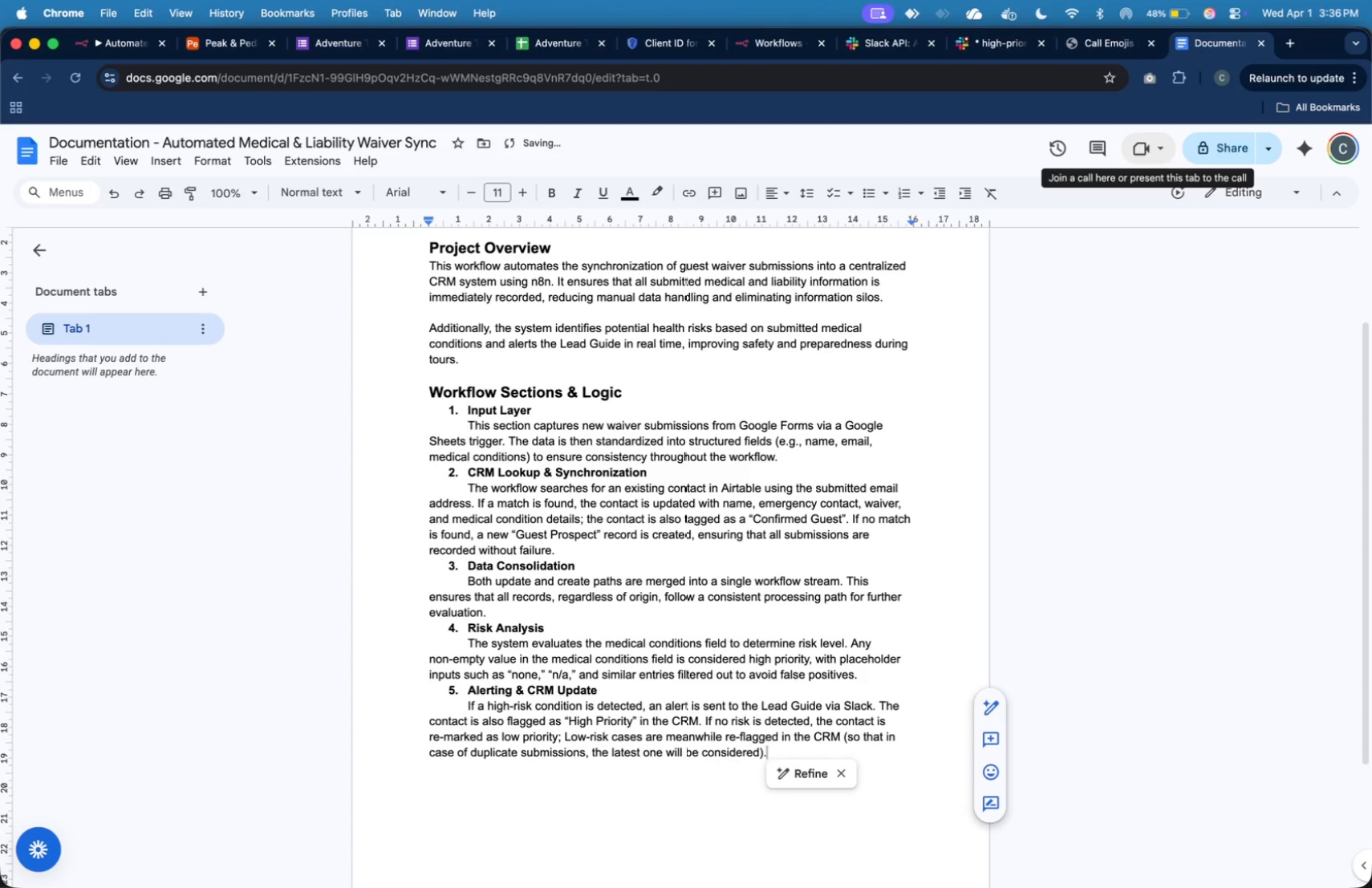 
hold_key(key=ArrowLeft, duration=0.5)
 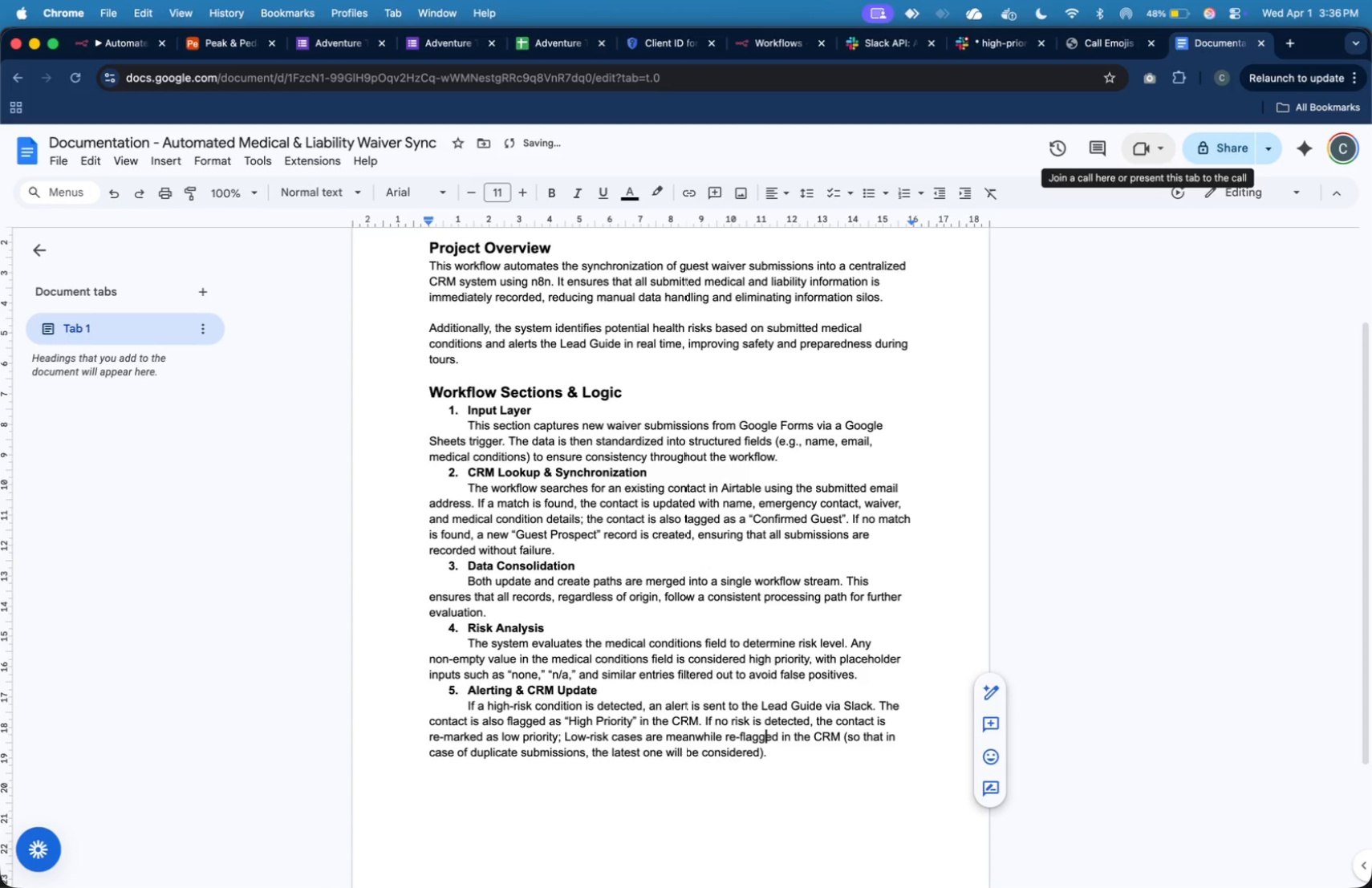 
key(ArrowUp)
 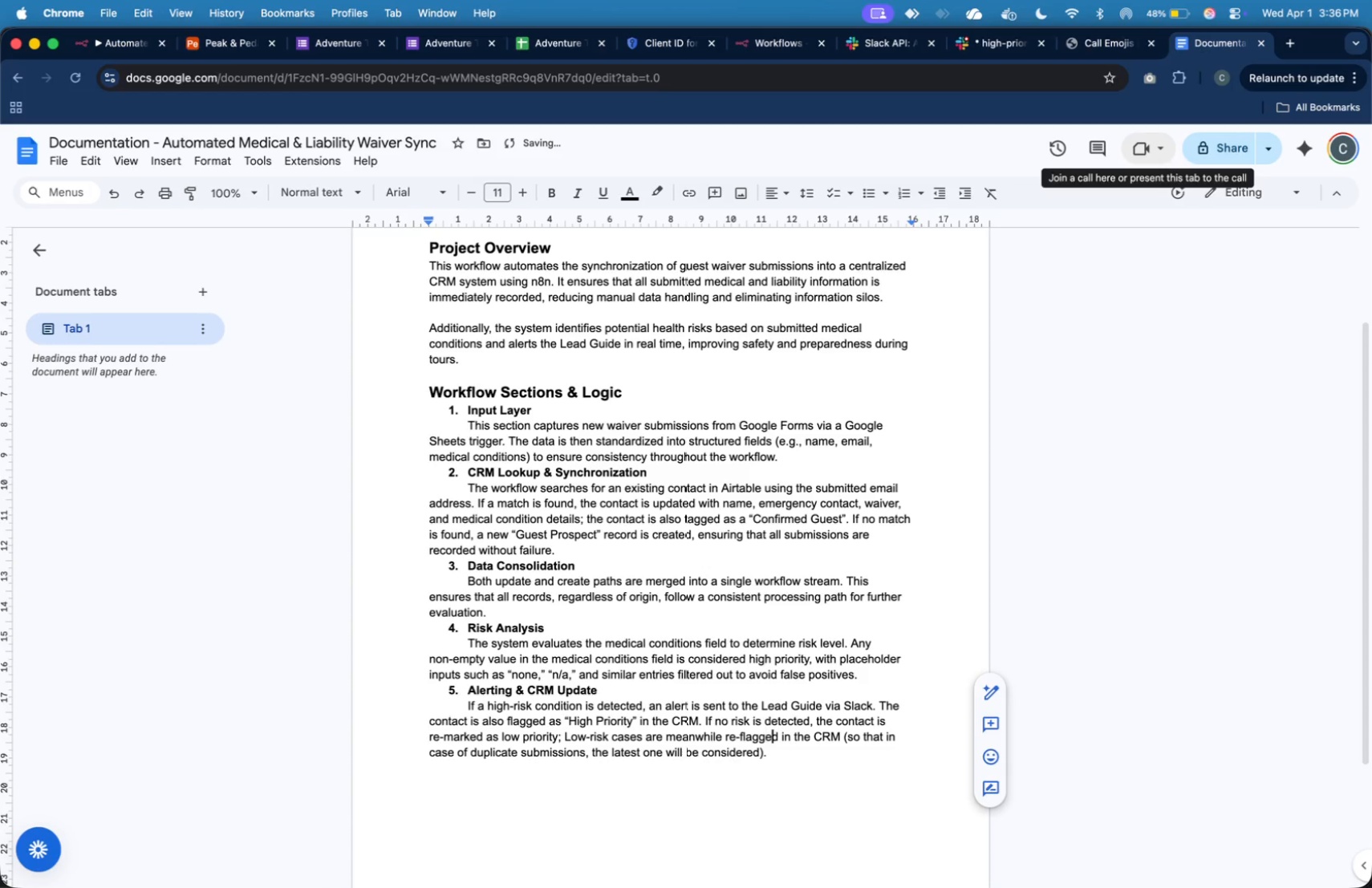 
hold_key(key=ArrowRight, duration=1.5)
 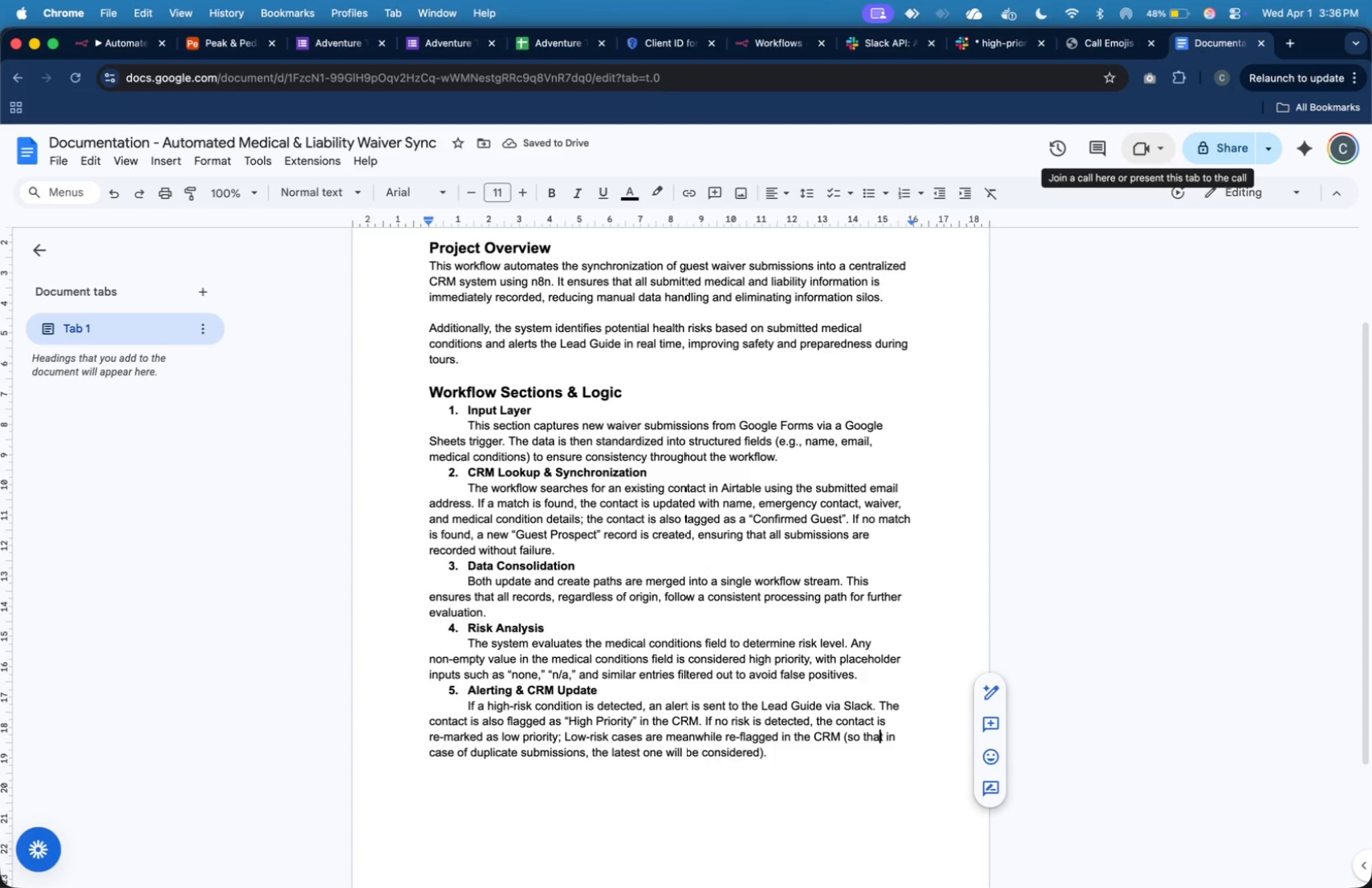 
hold_key(key=ArrowRight, duration=0.71)
 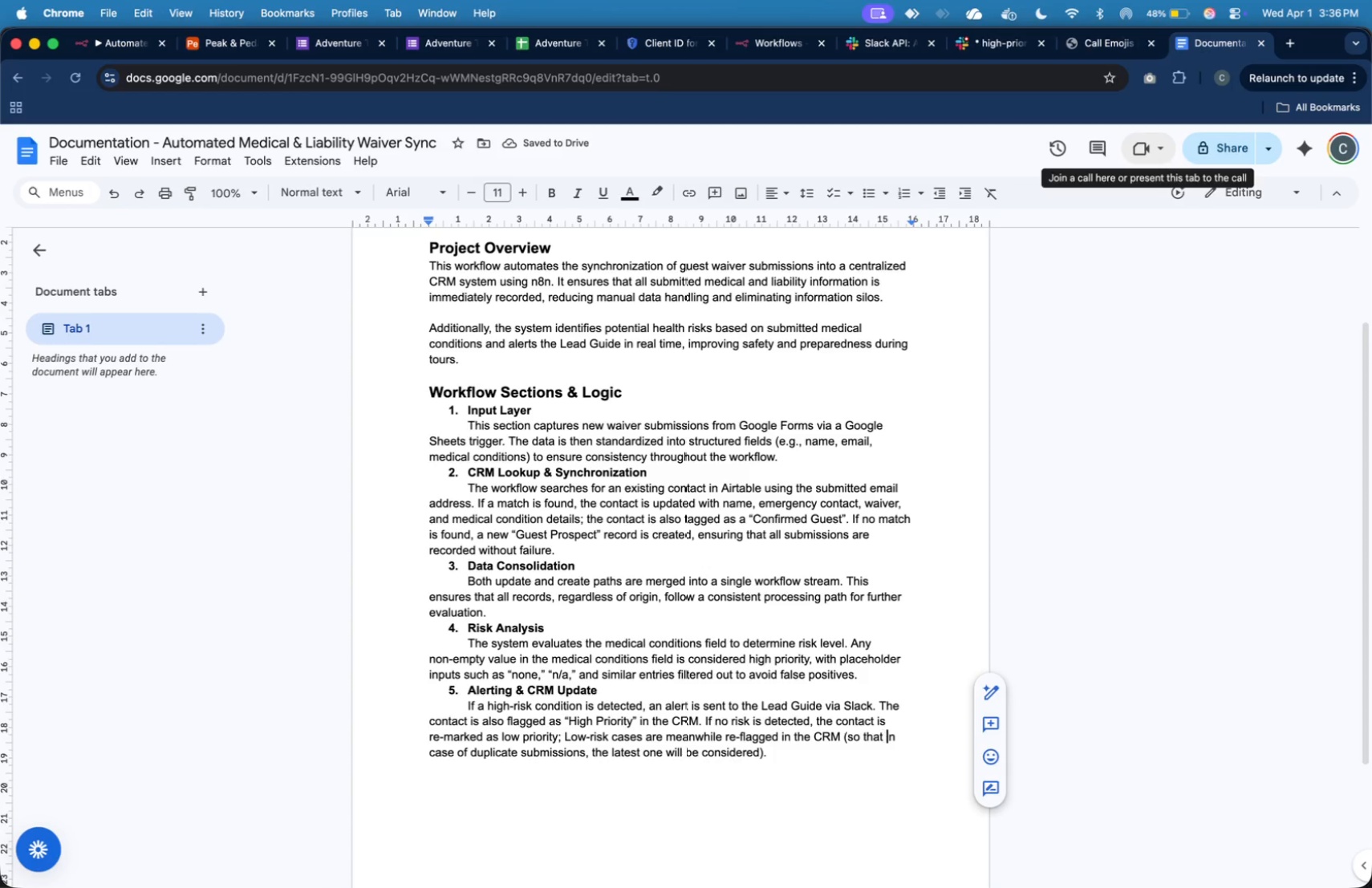 
key(ArrowRight)
 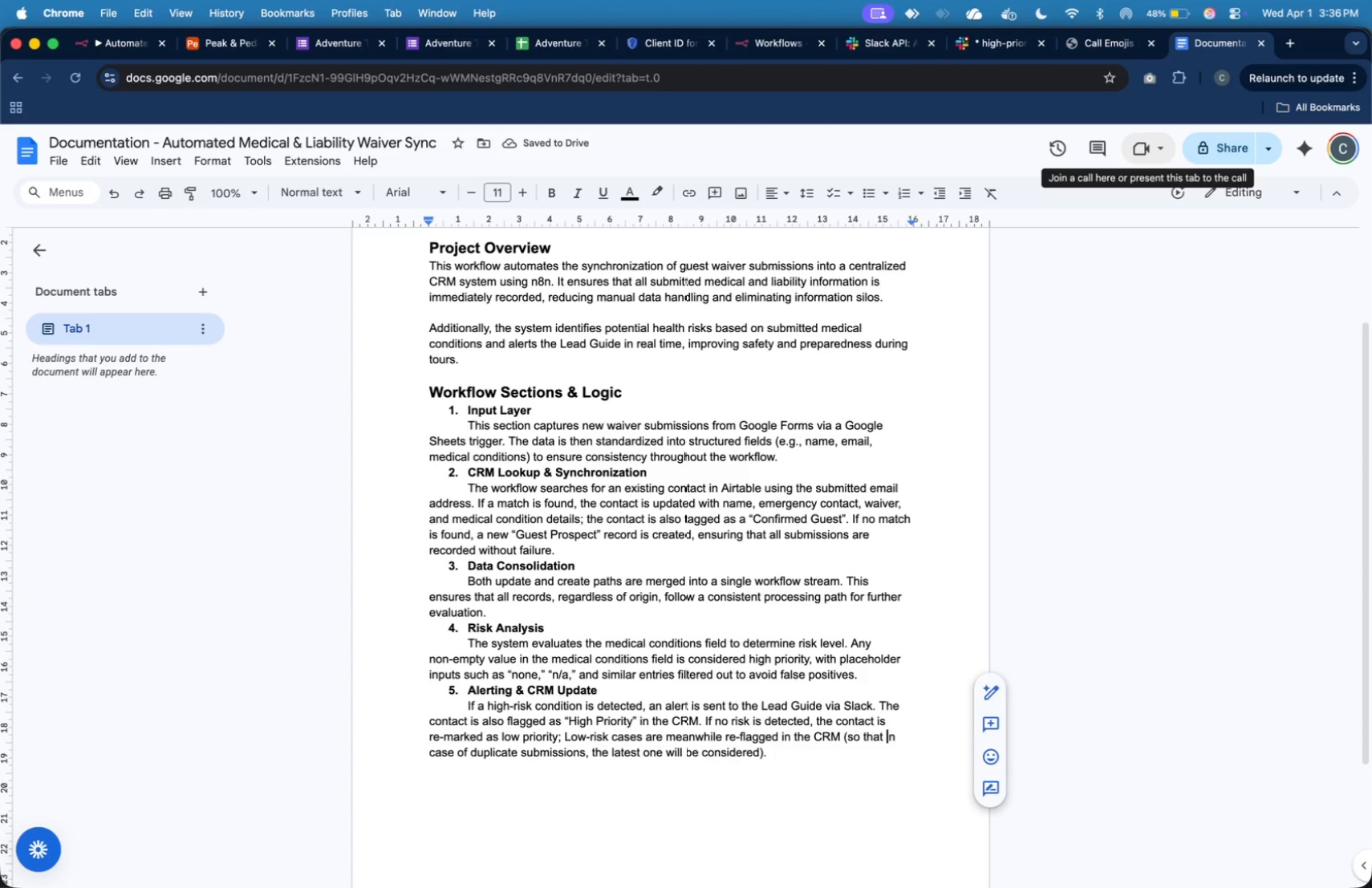 
hold_key(key=ShiftLeft, duration=2.06)
 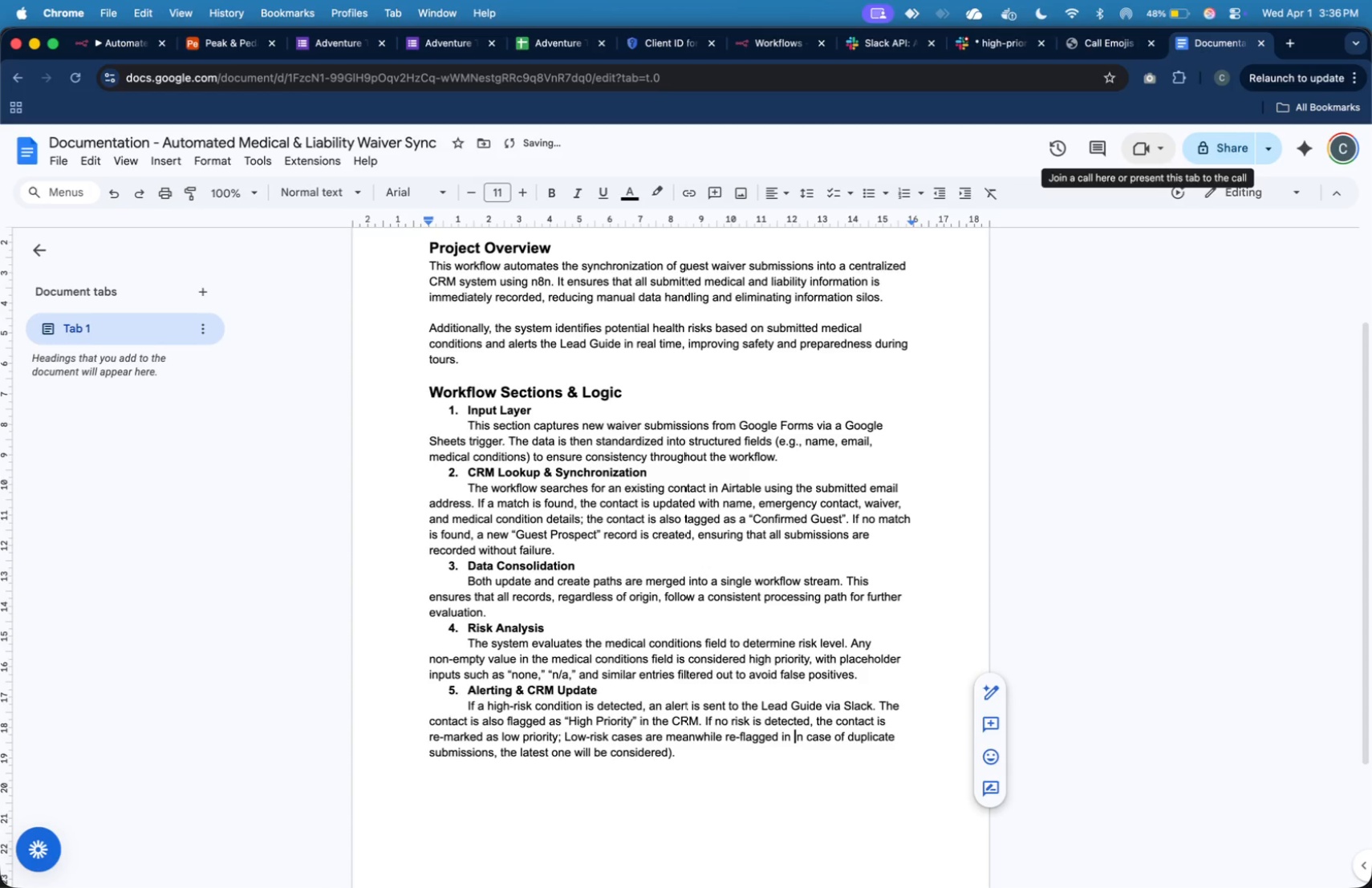 
hold_key(key=ArrowLeft, duration=1.5)
 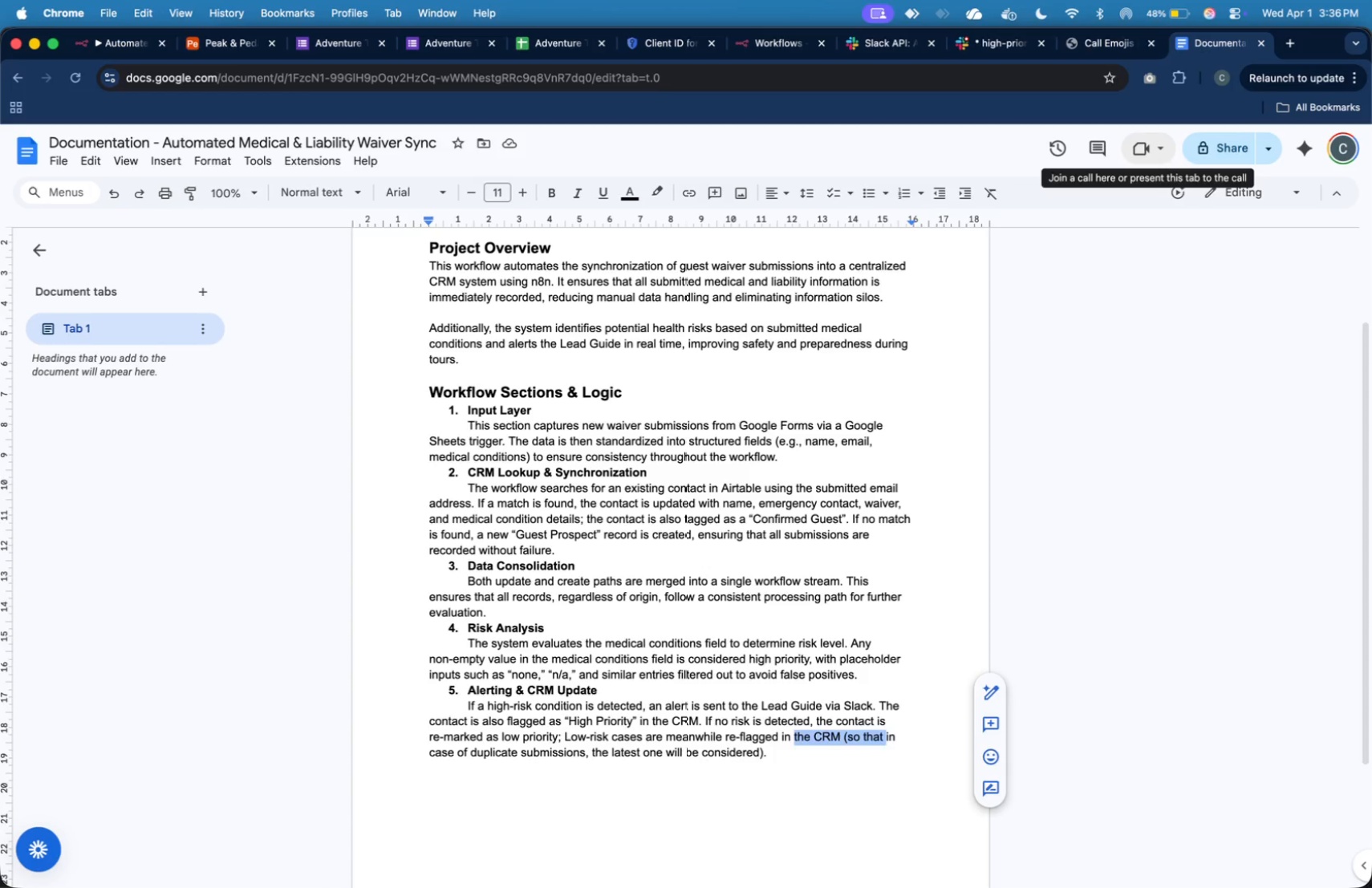 
hold_key(key=ArrowLeft, duration=0.32)
 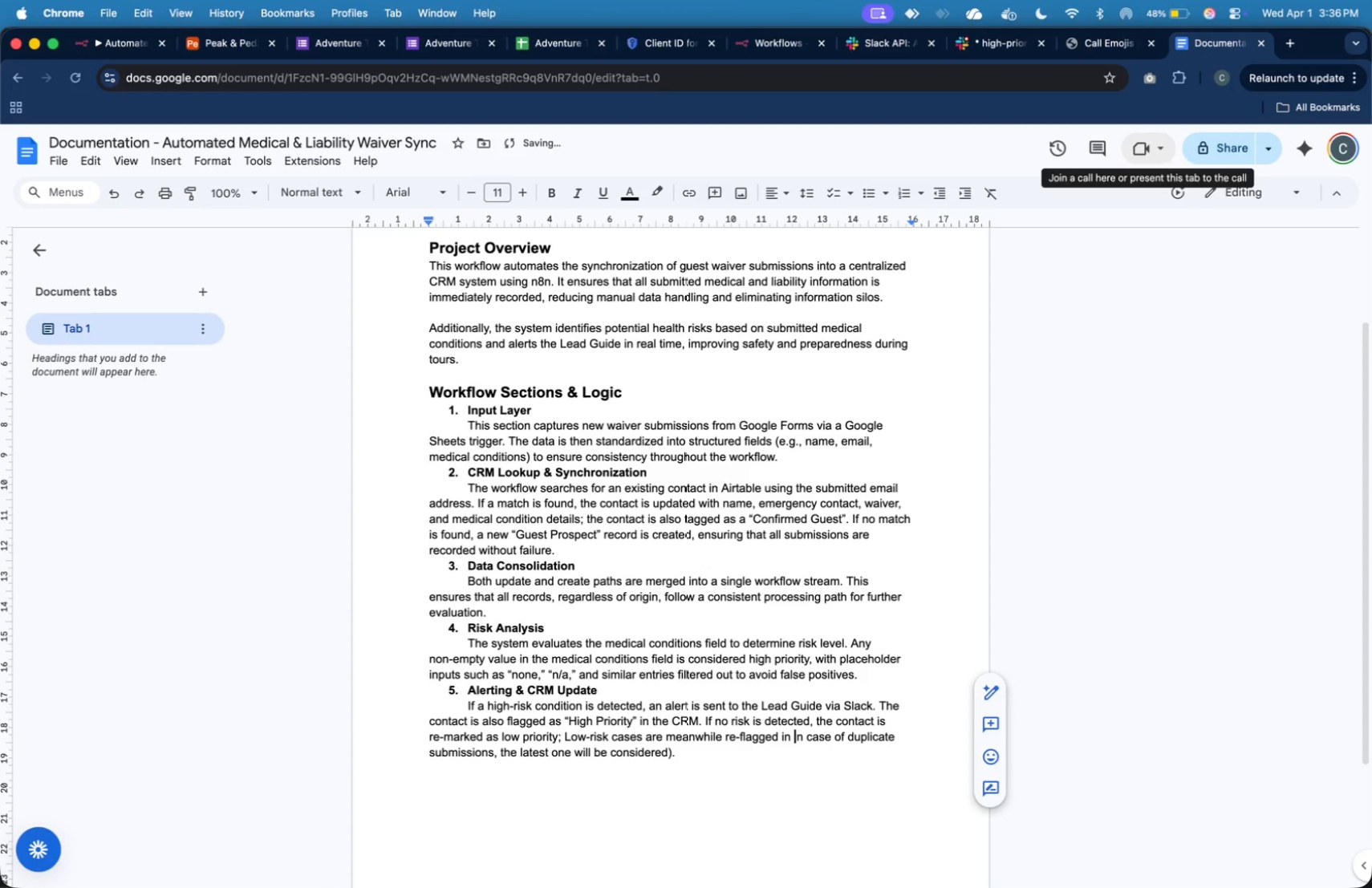 
hold_key(key=Backspace, duration=1.58)
 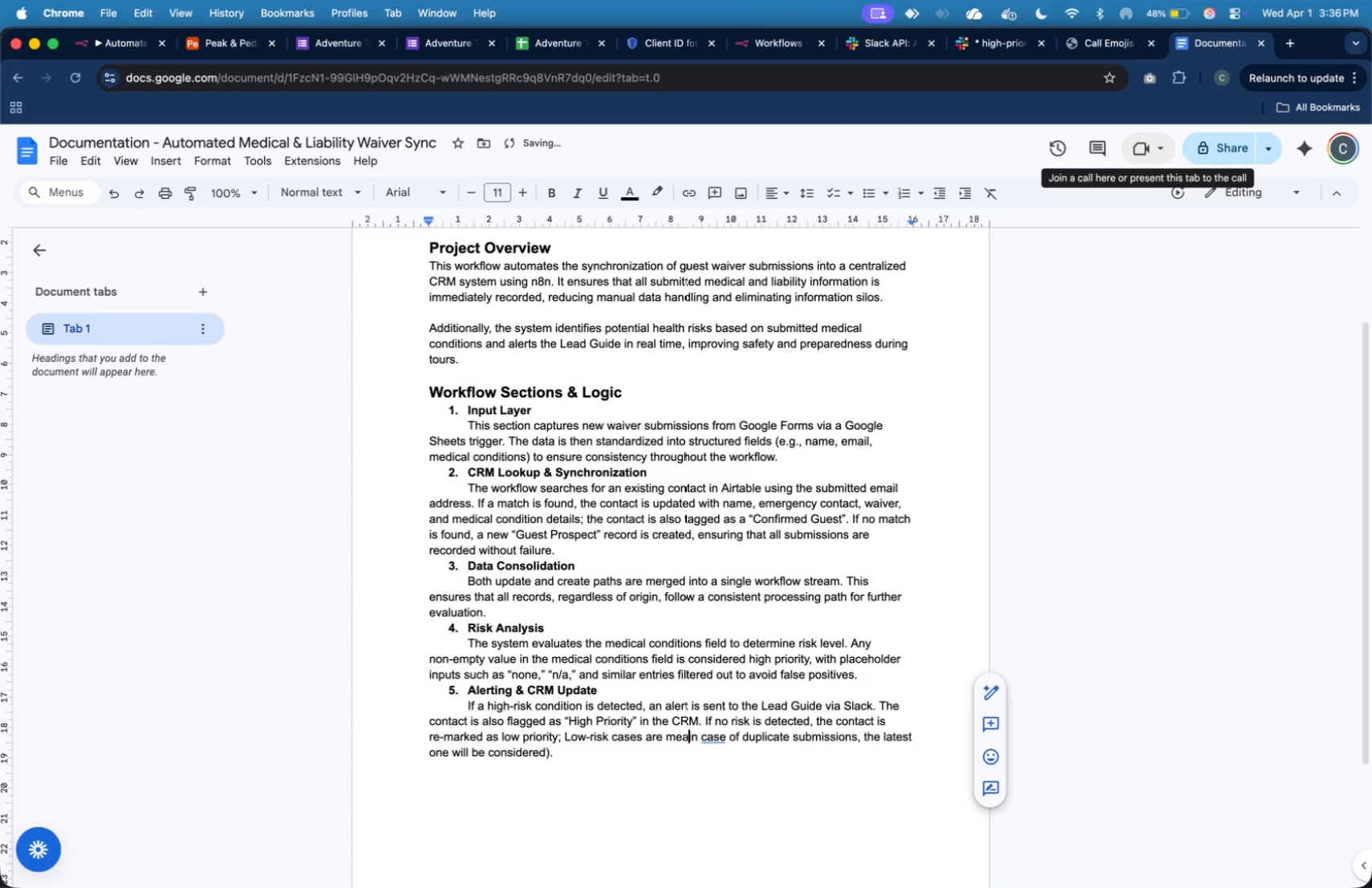 
hold_key(key=Backspace, duration=1.58)
 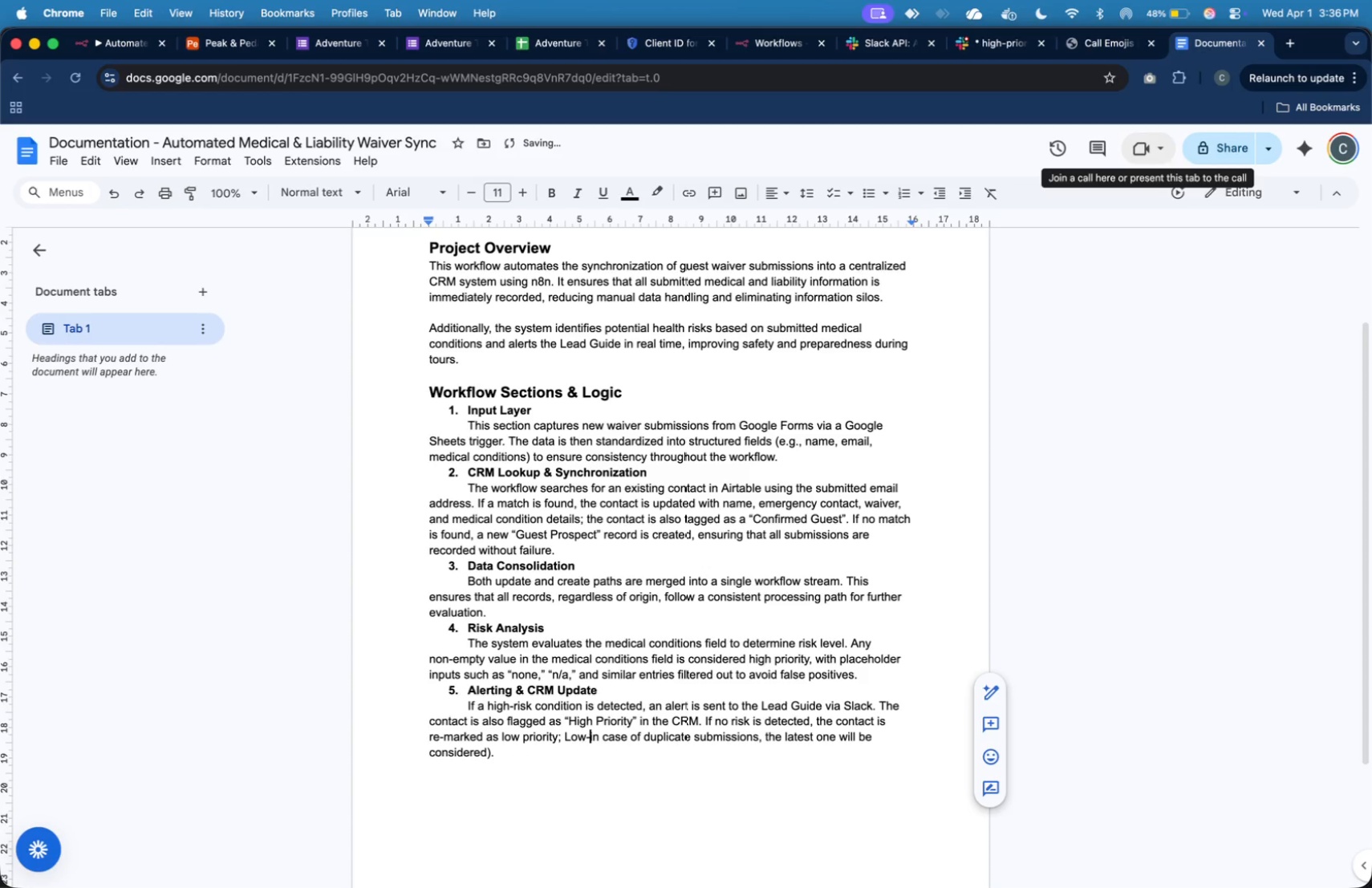 
hold_key(key=Backspace, duration=0.57)
 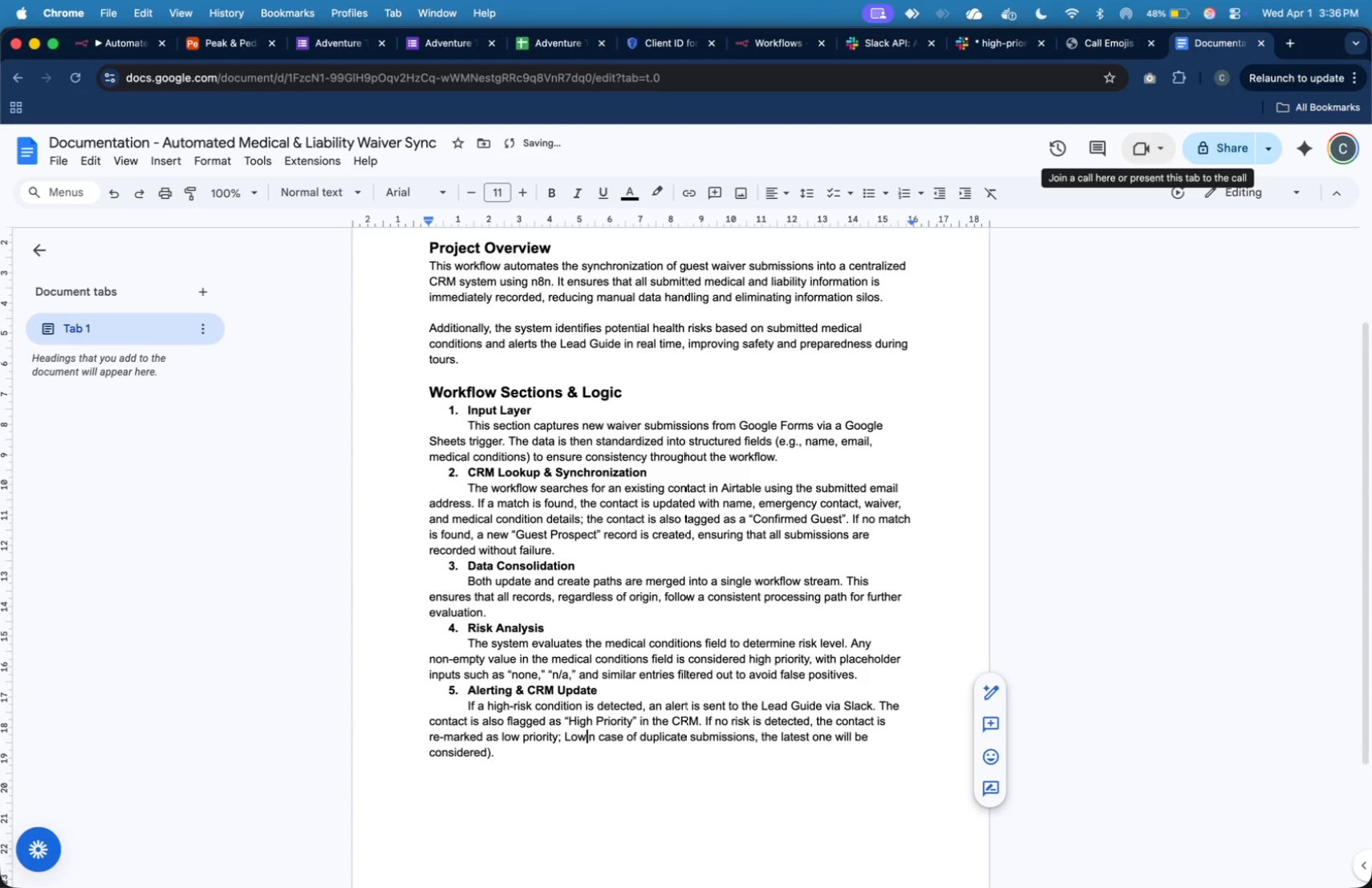 
key(Backspace)
 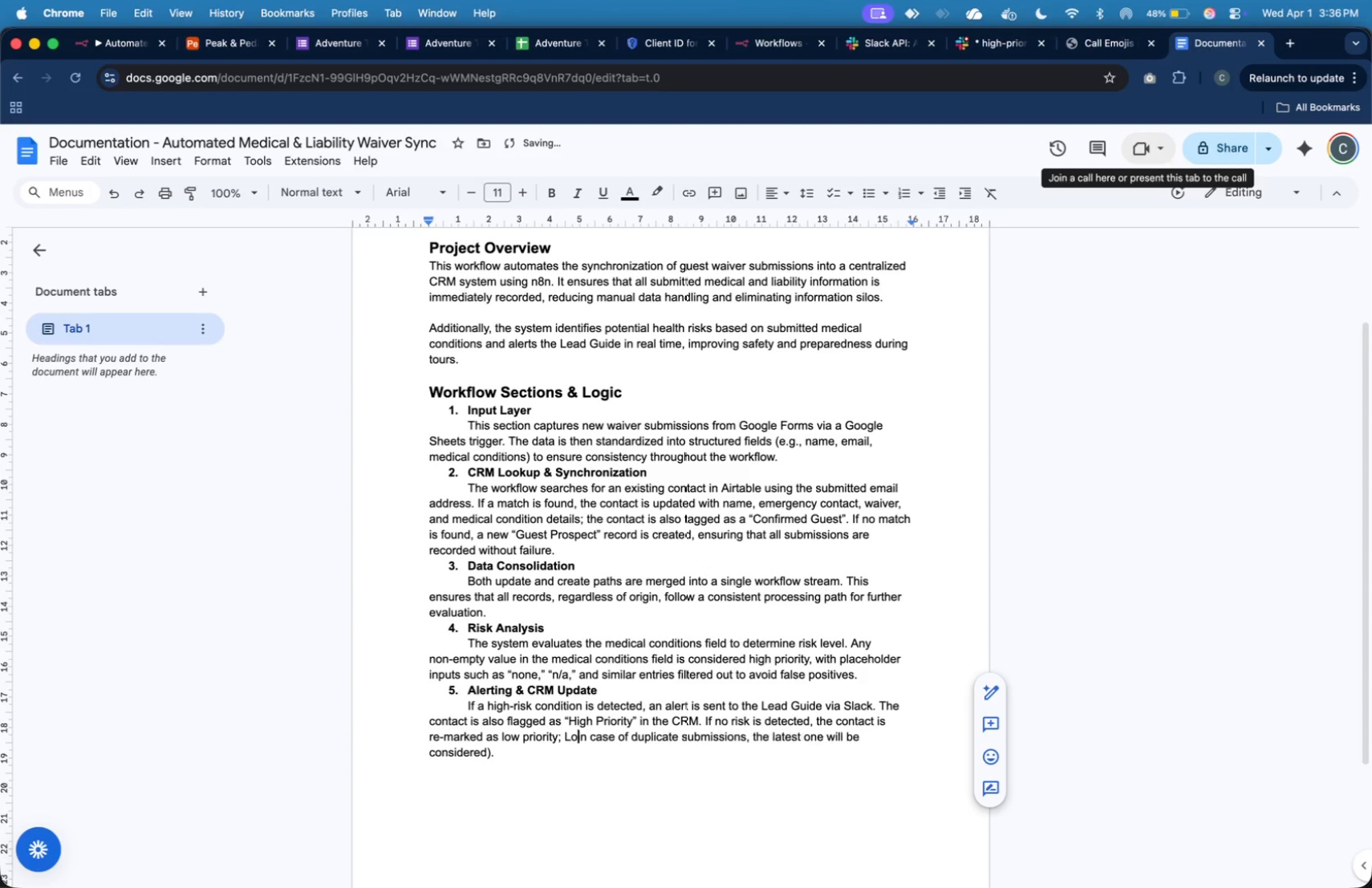 
key(Backspace)
 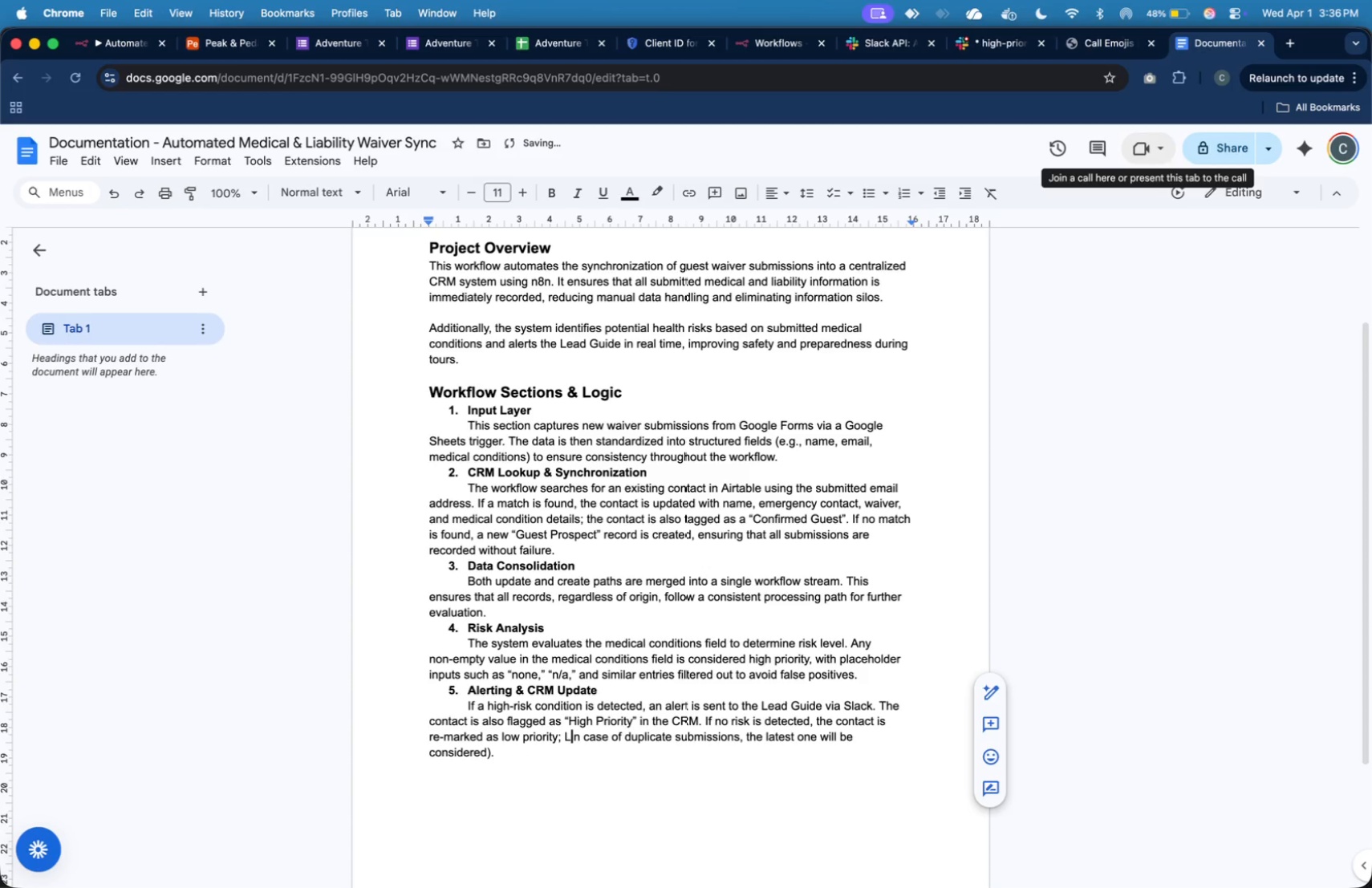 
key(Backspace)
 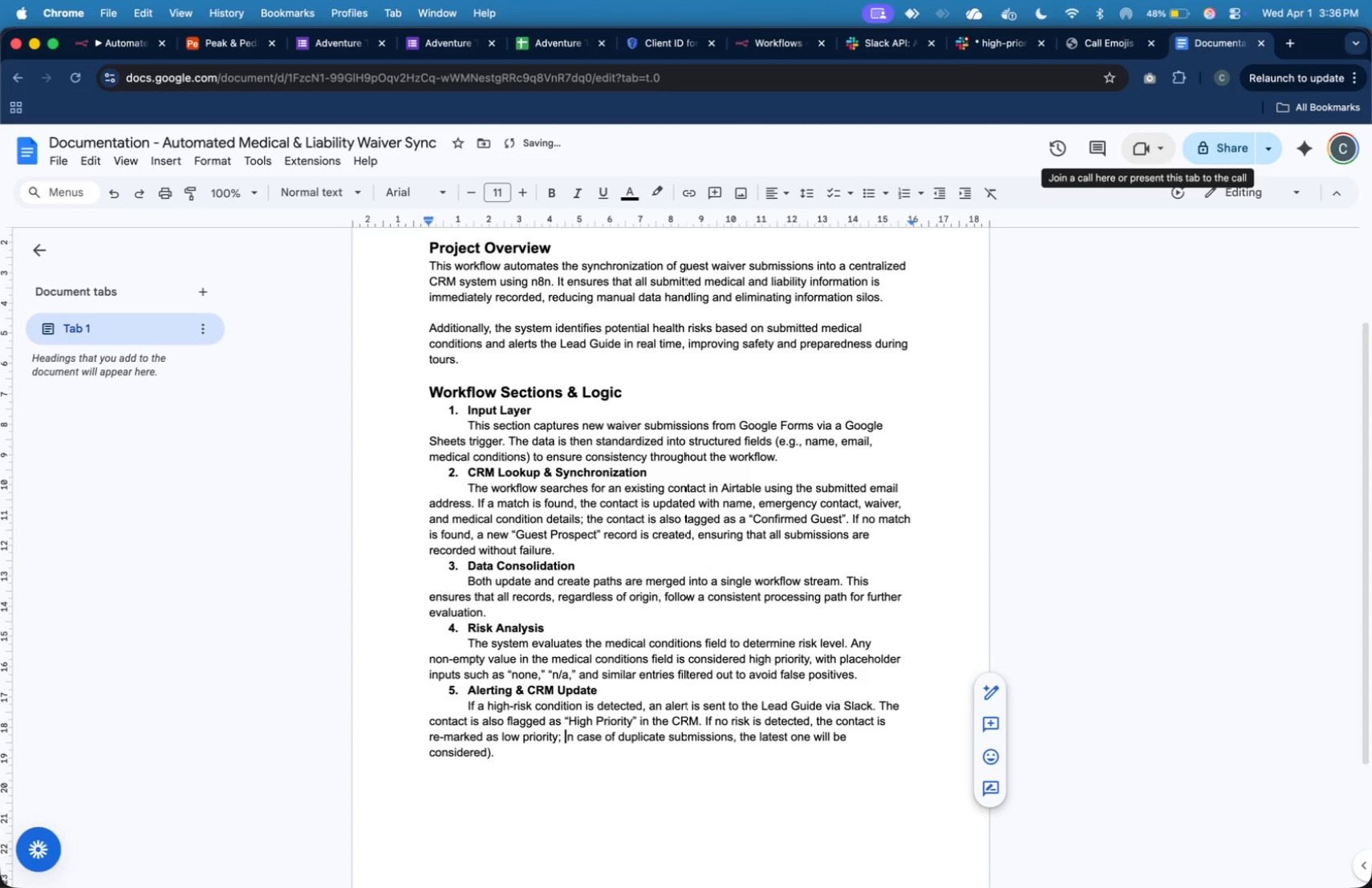 
key(Backspace)
 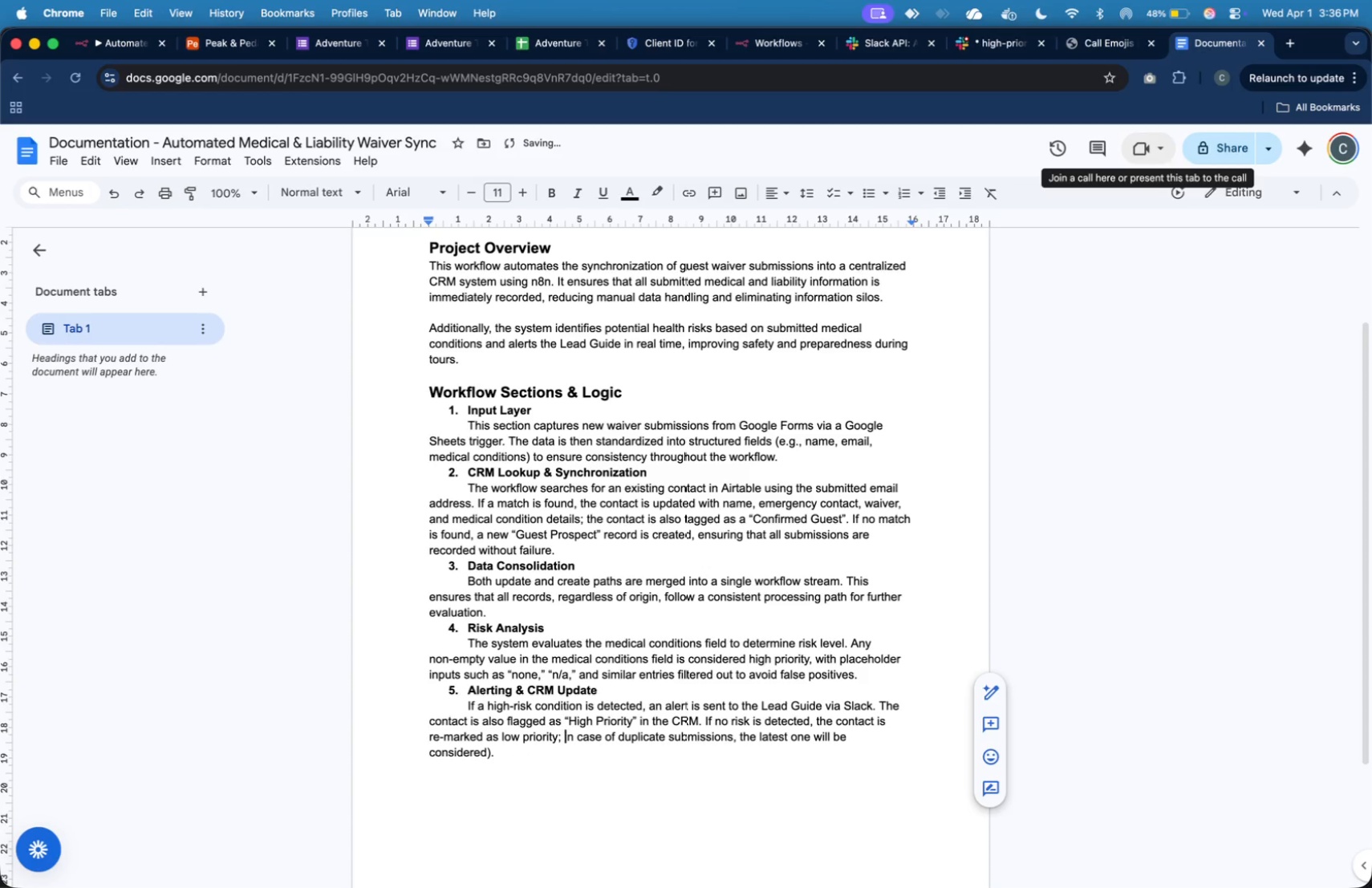 
key(ArrowDown)
 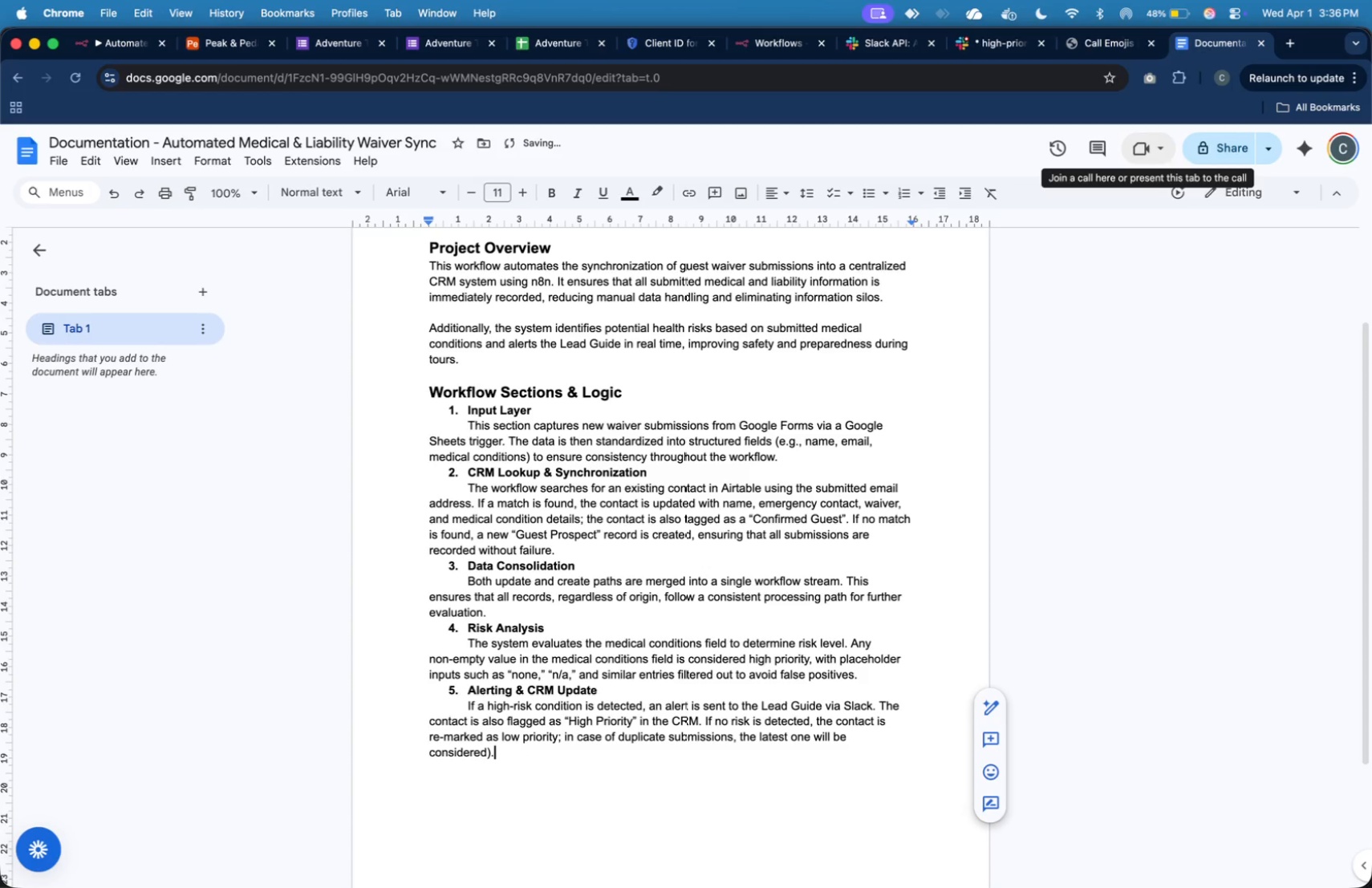 
key(ArrowLeft)
 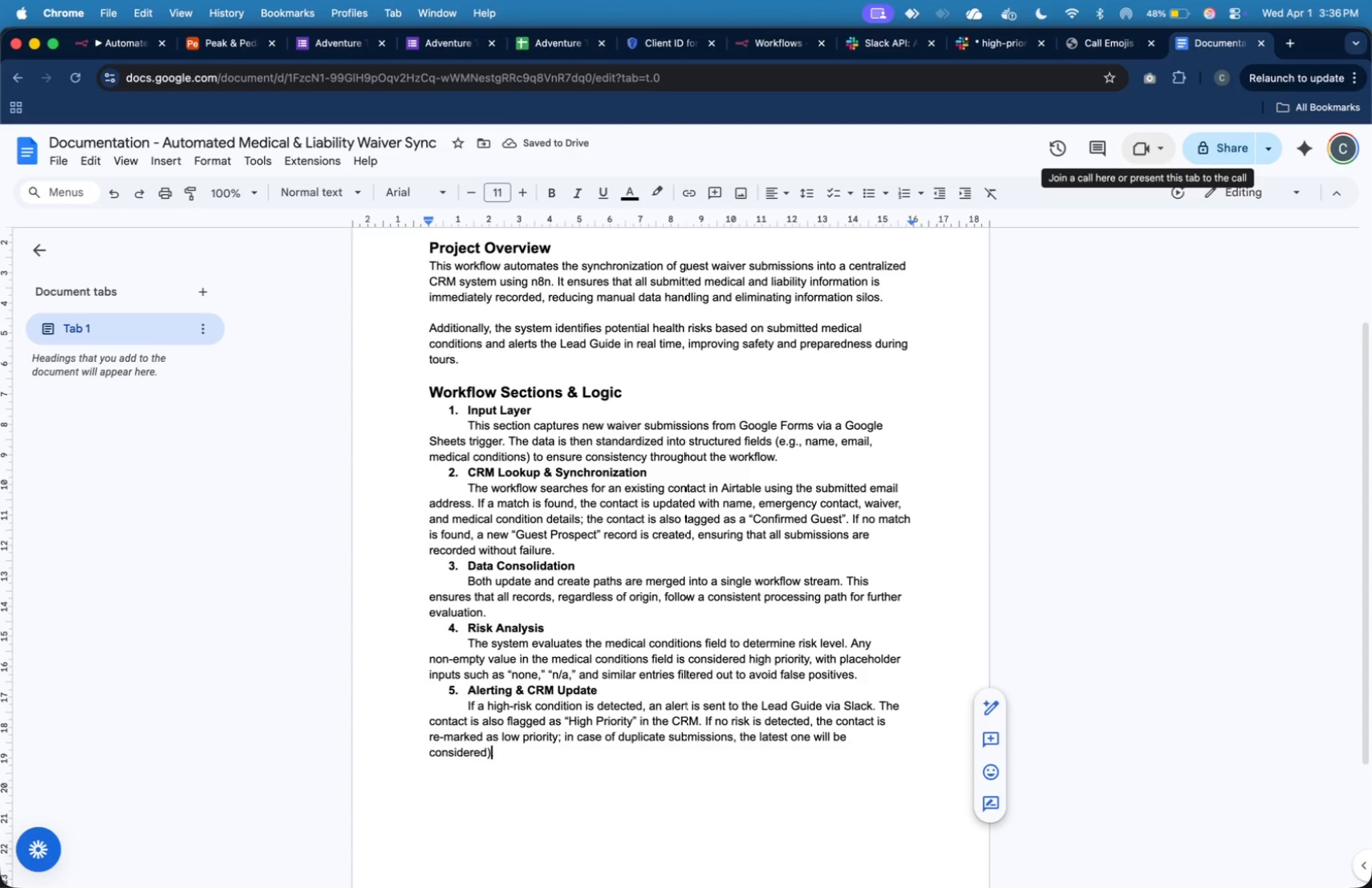 
key(Backspace)
 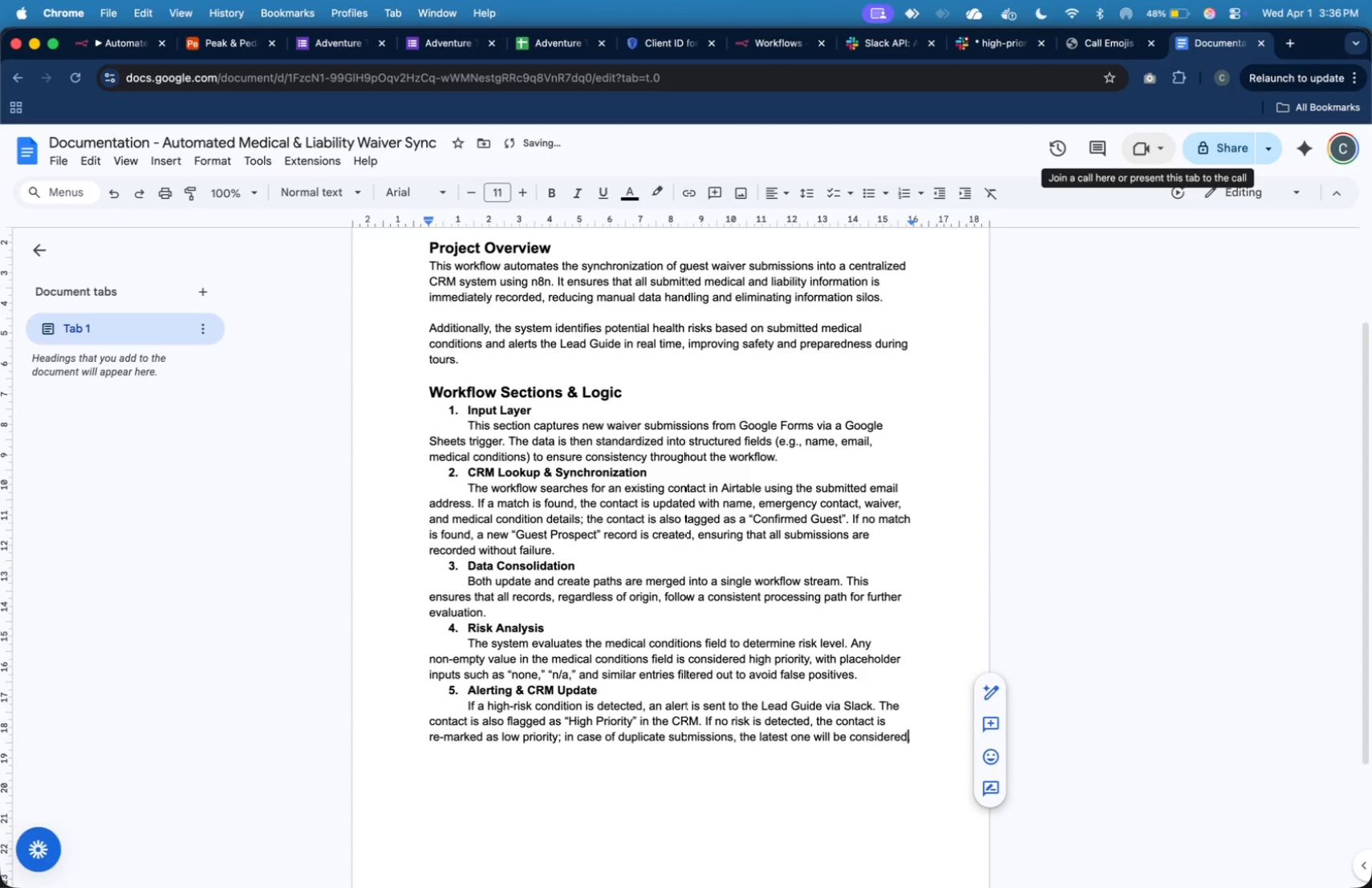 
key(ArrowDown)
 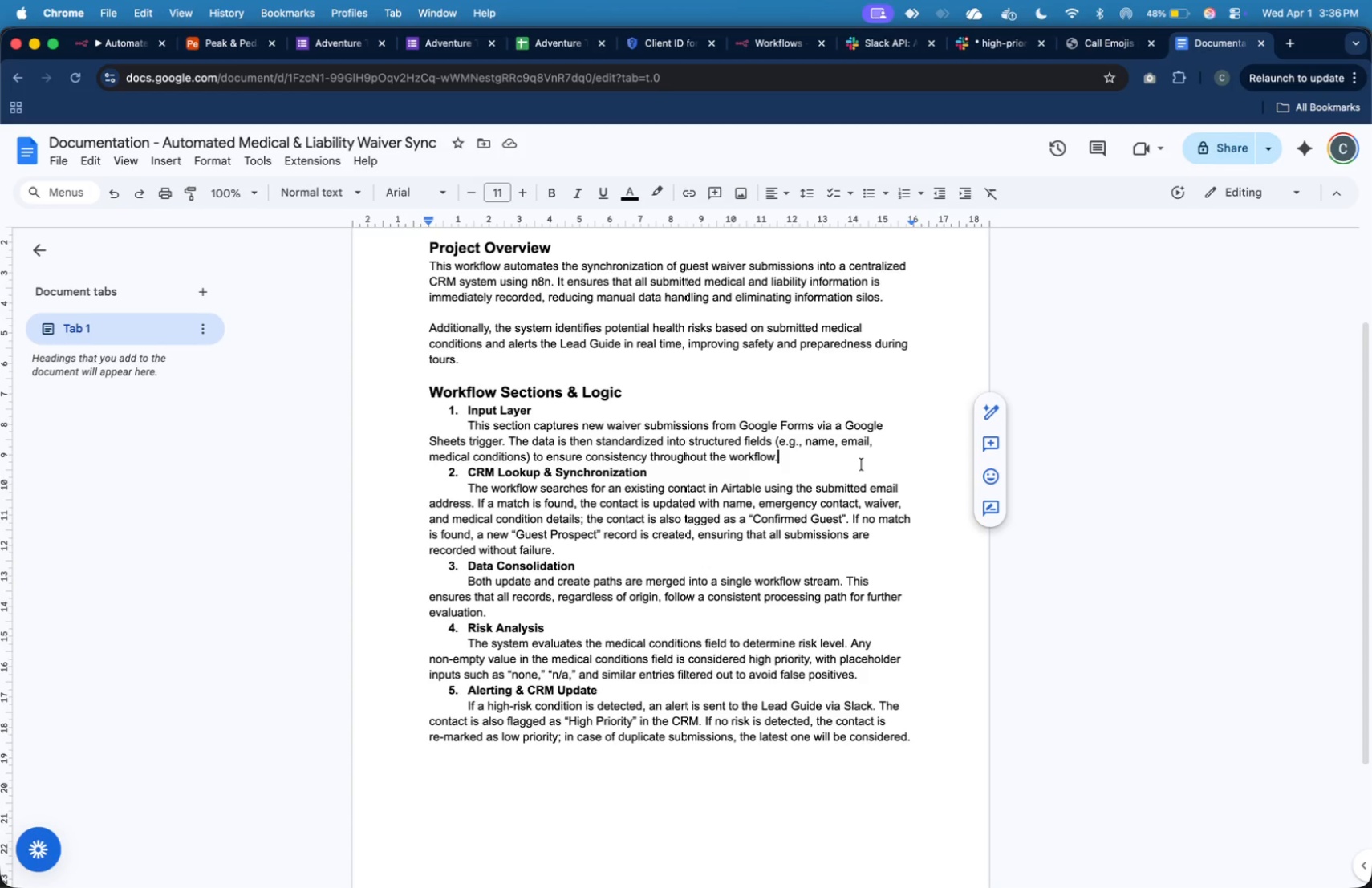 
wait(5.87)
 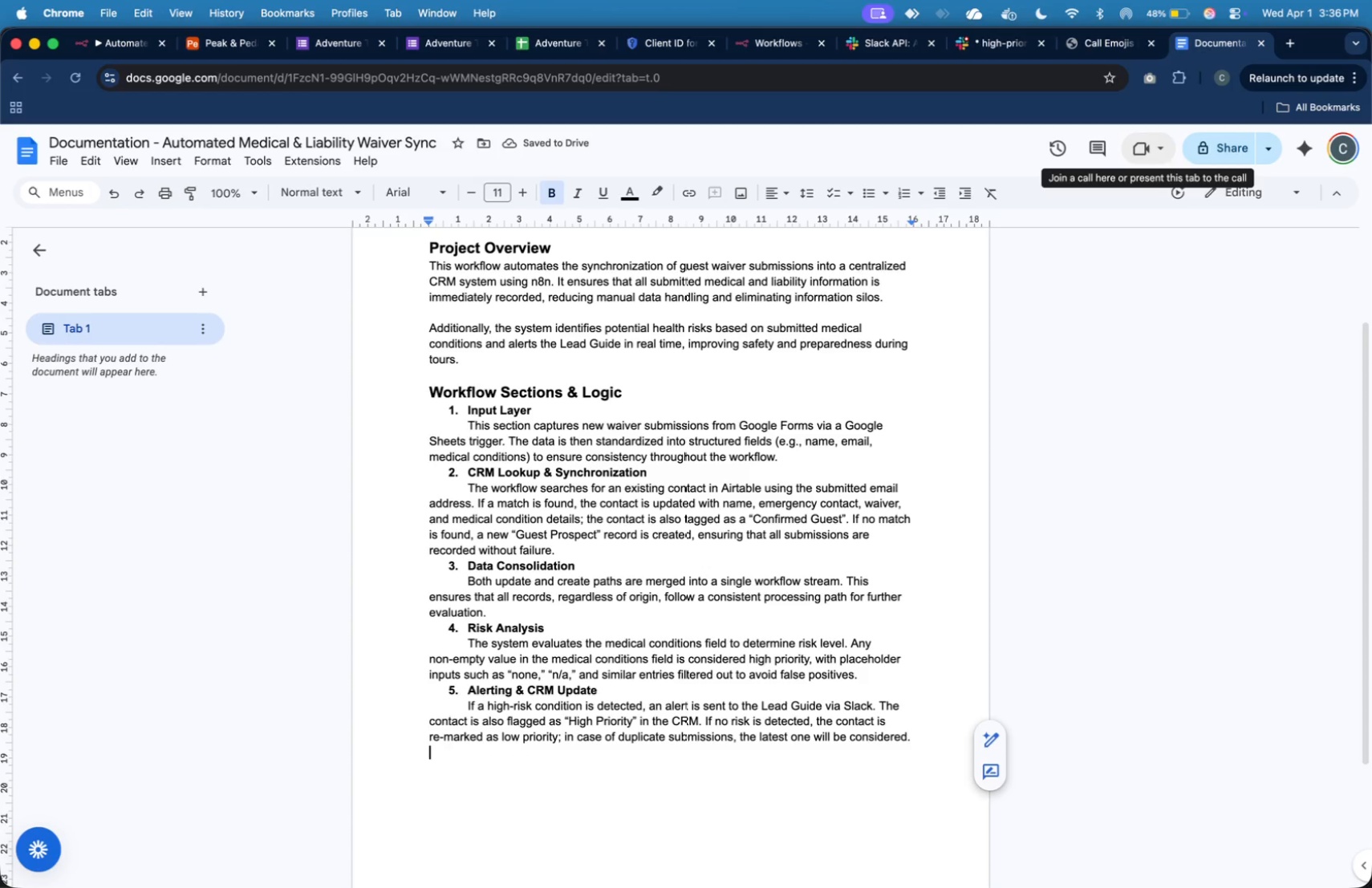 
key(Enter)
 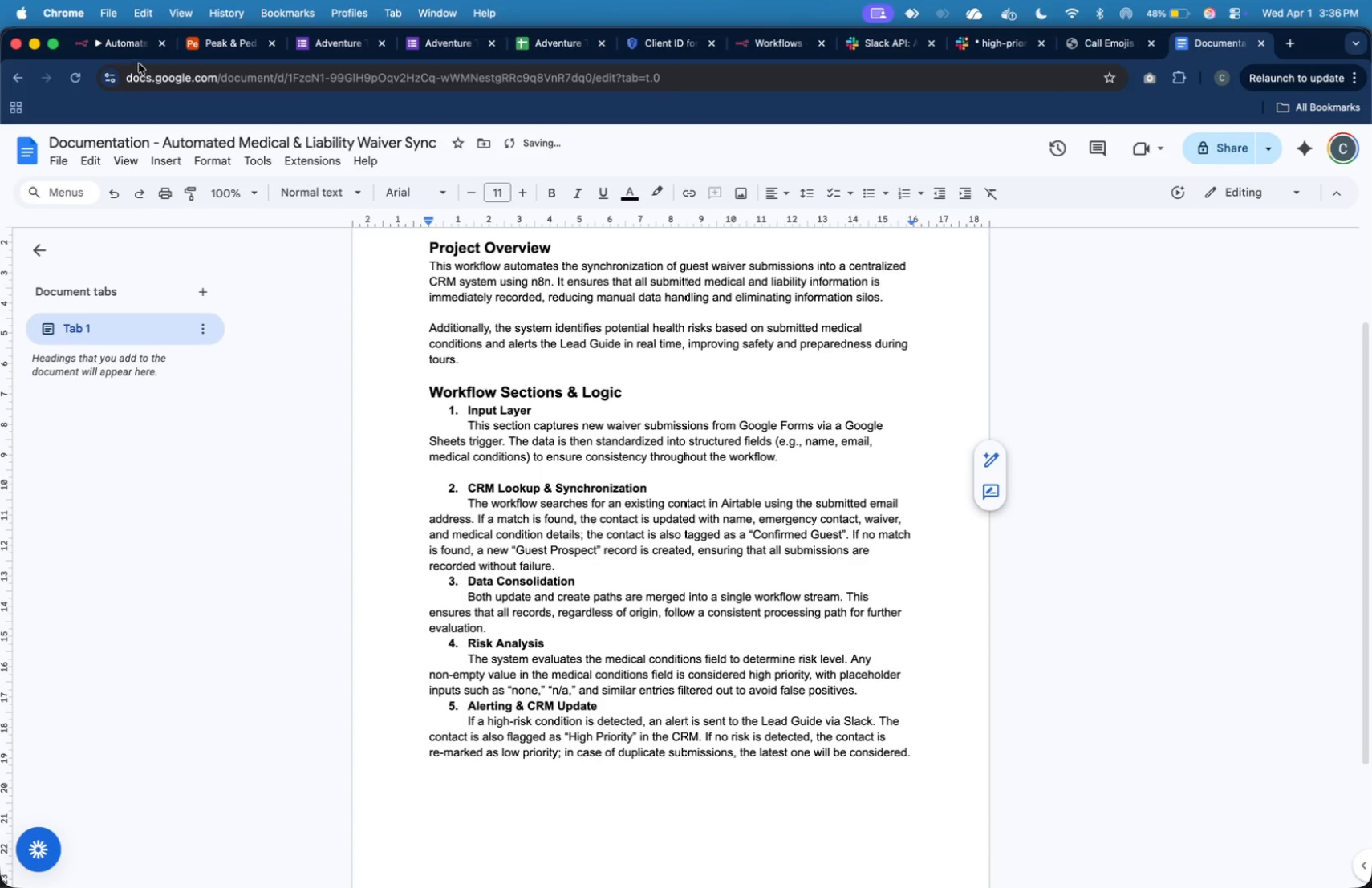 
left_click_drag(start_coordinate=[138, 45], to_coordinate=[132, 47])
 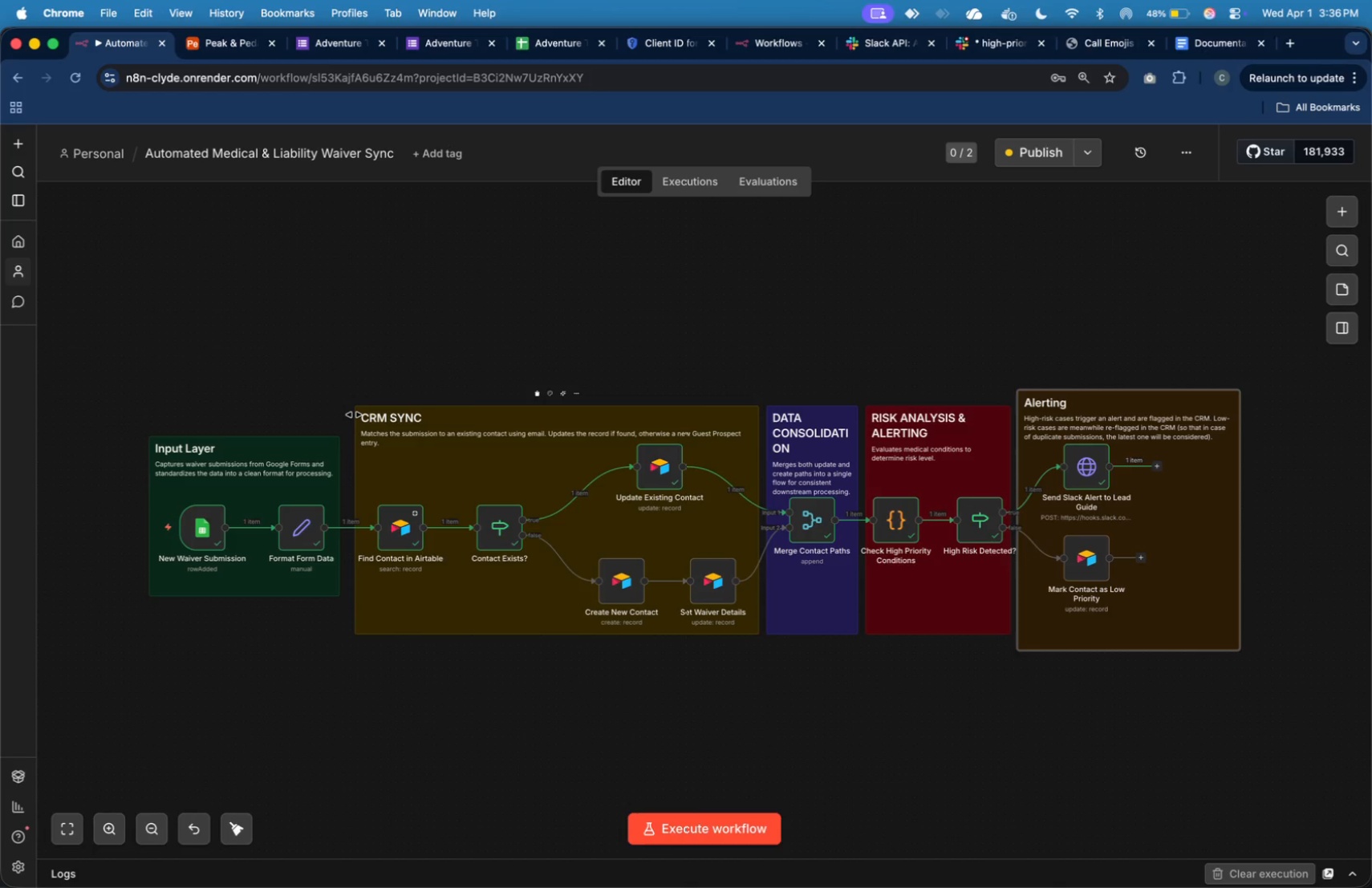 
left_click([744, 267])
 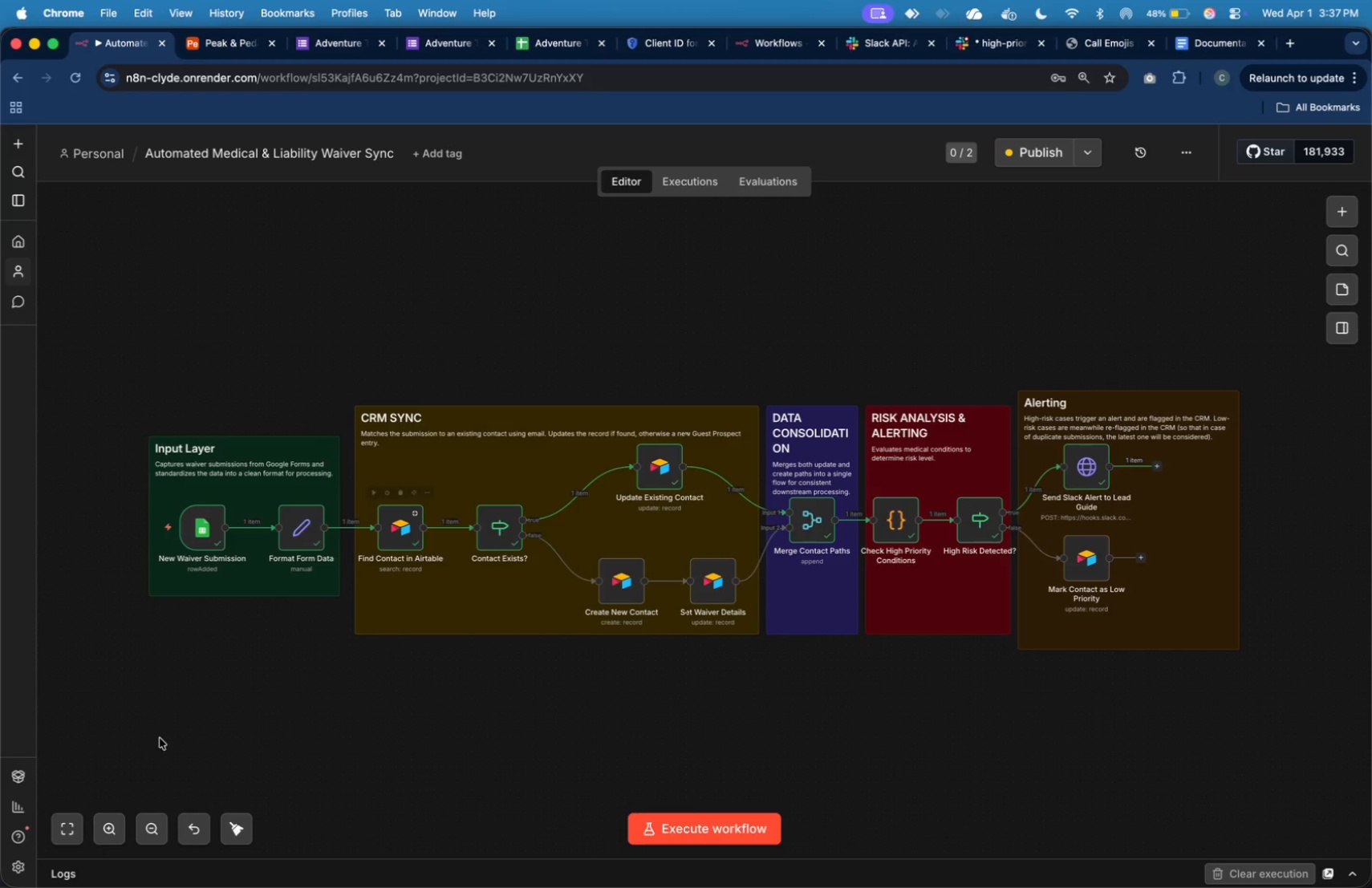 
left_click([70, 829])
 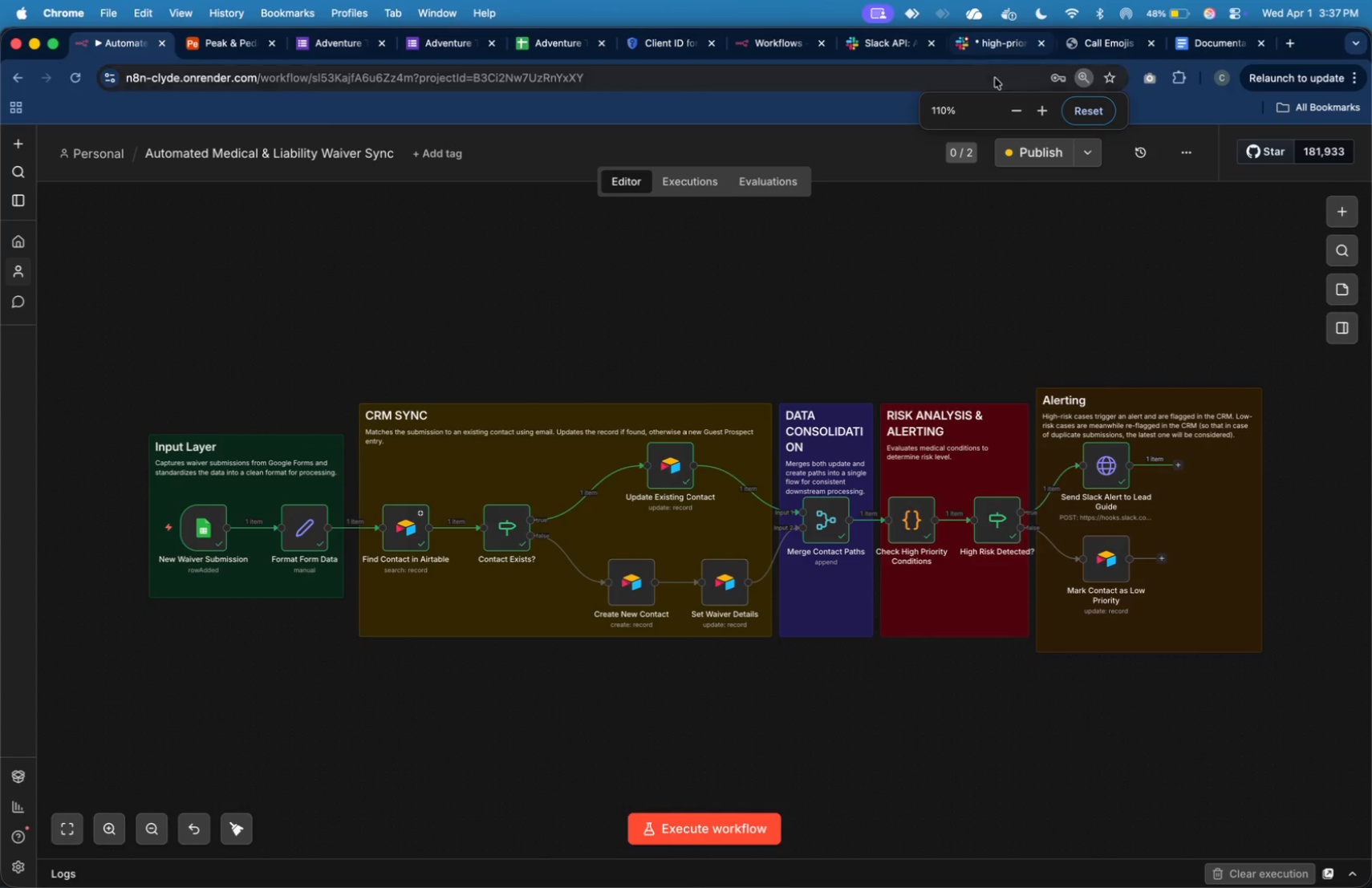 
left_click([1038, 112])
 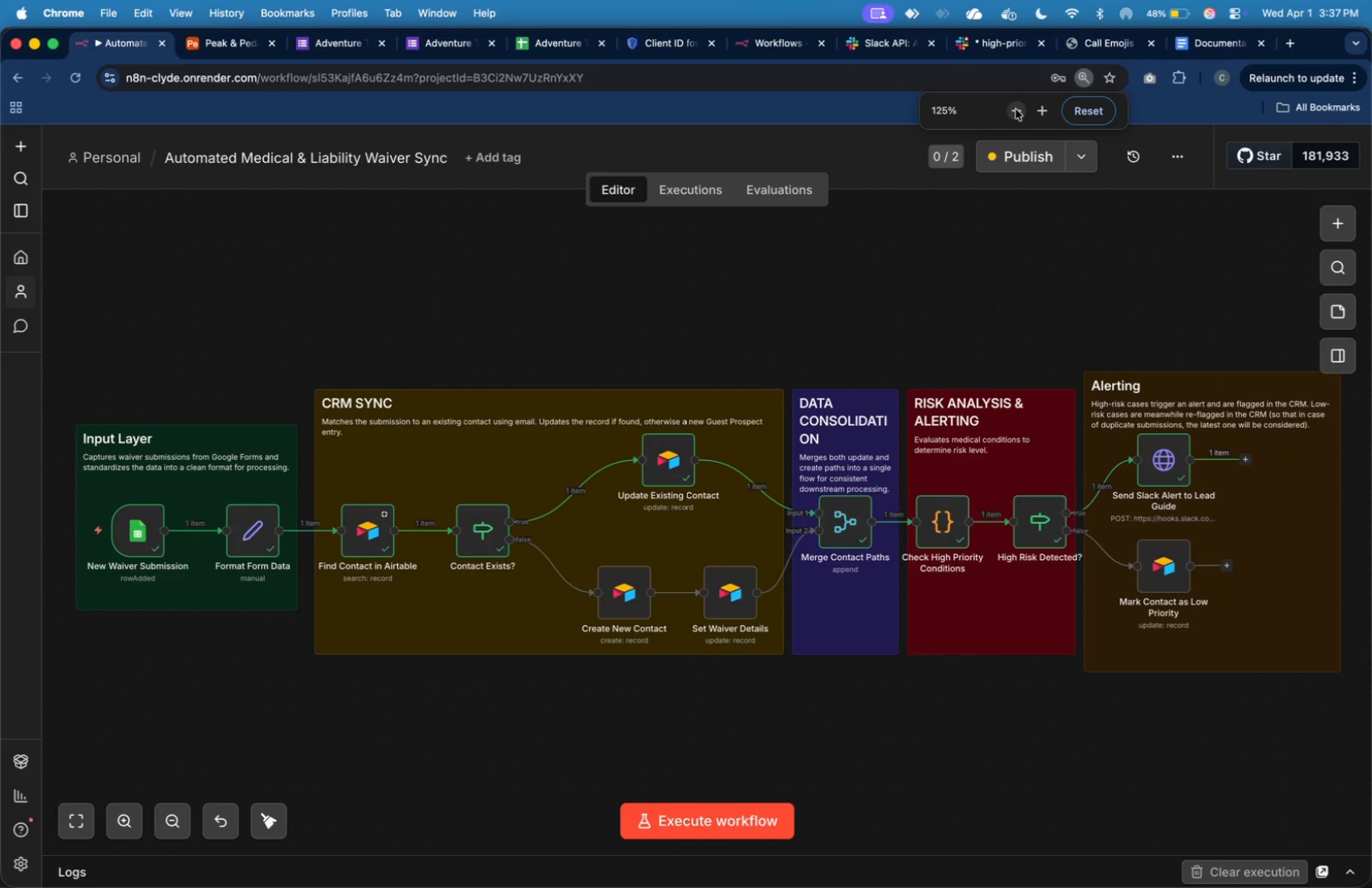 
left_click([957, 270])
 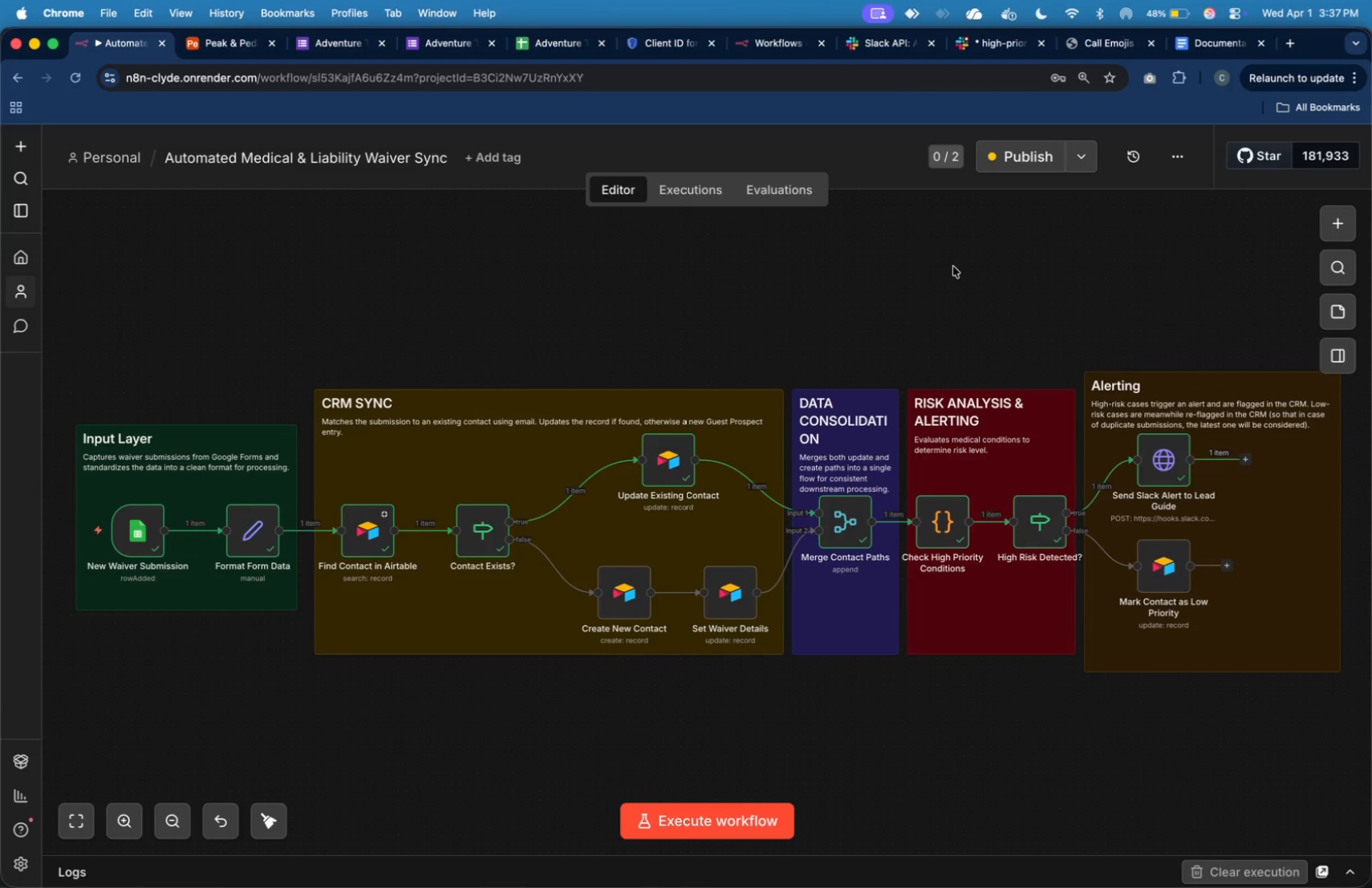 
scroll: coordinate [953, 266], scroll_direction: down, amount: 7.0
 